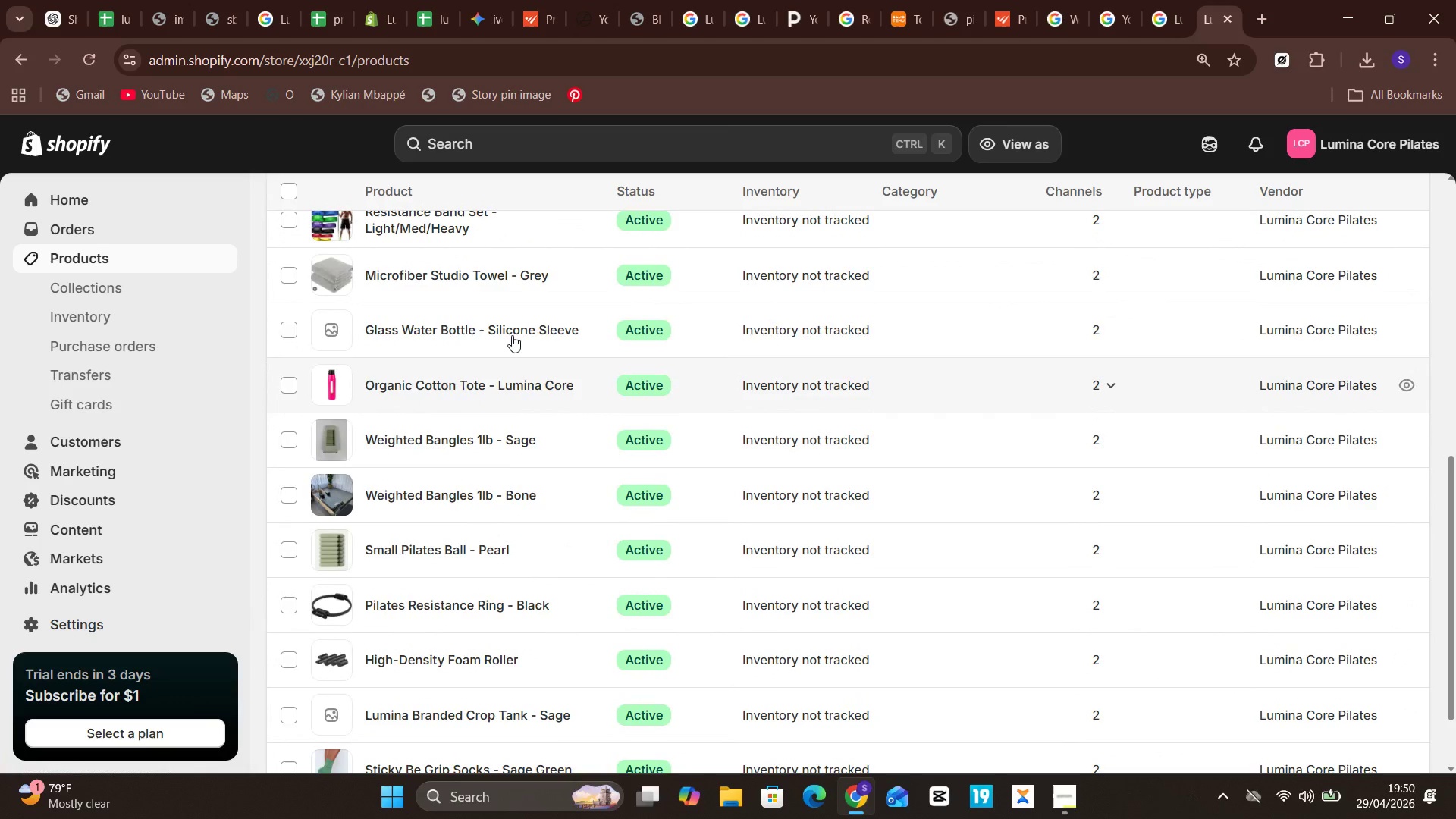 
scroll: coordinate [557, 466], scroll_direction: up, amount: 6.0
 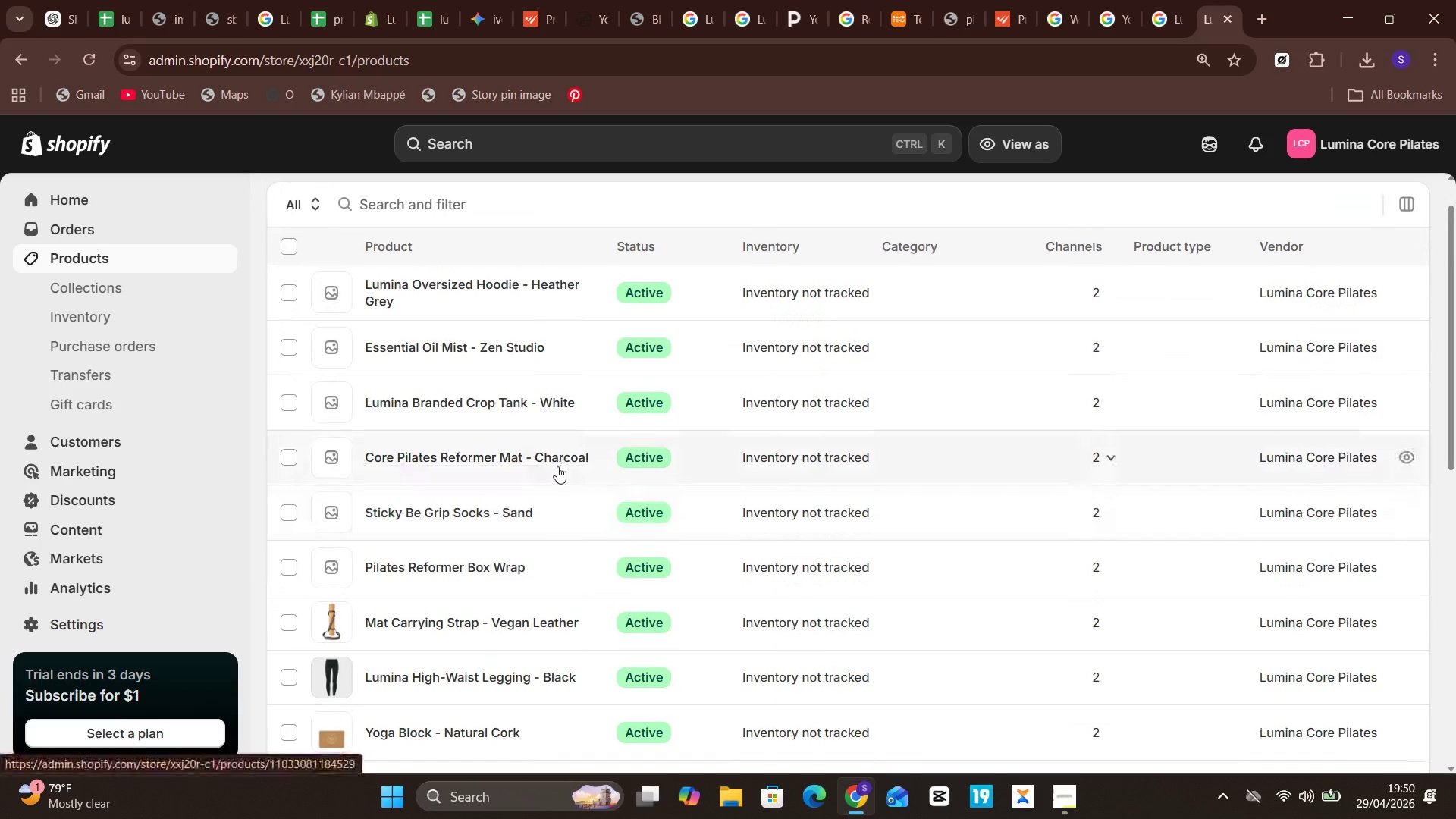 
scroll: coordinate [522, 321], scroll_direction: none, amount: 0.0
 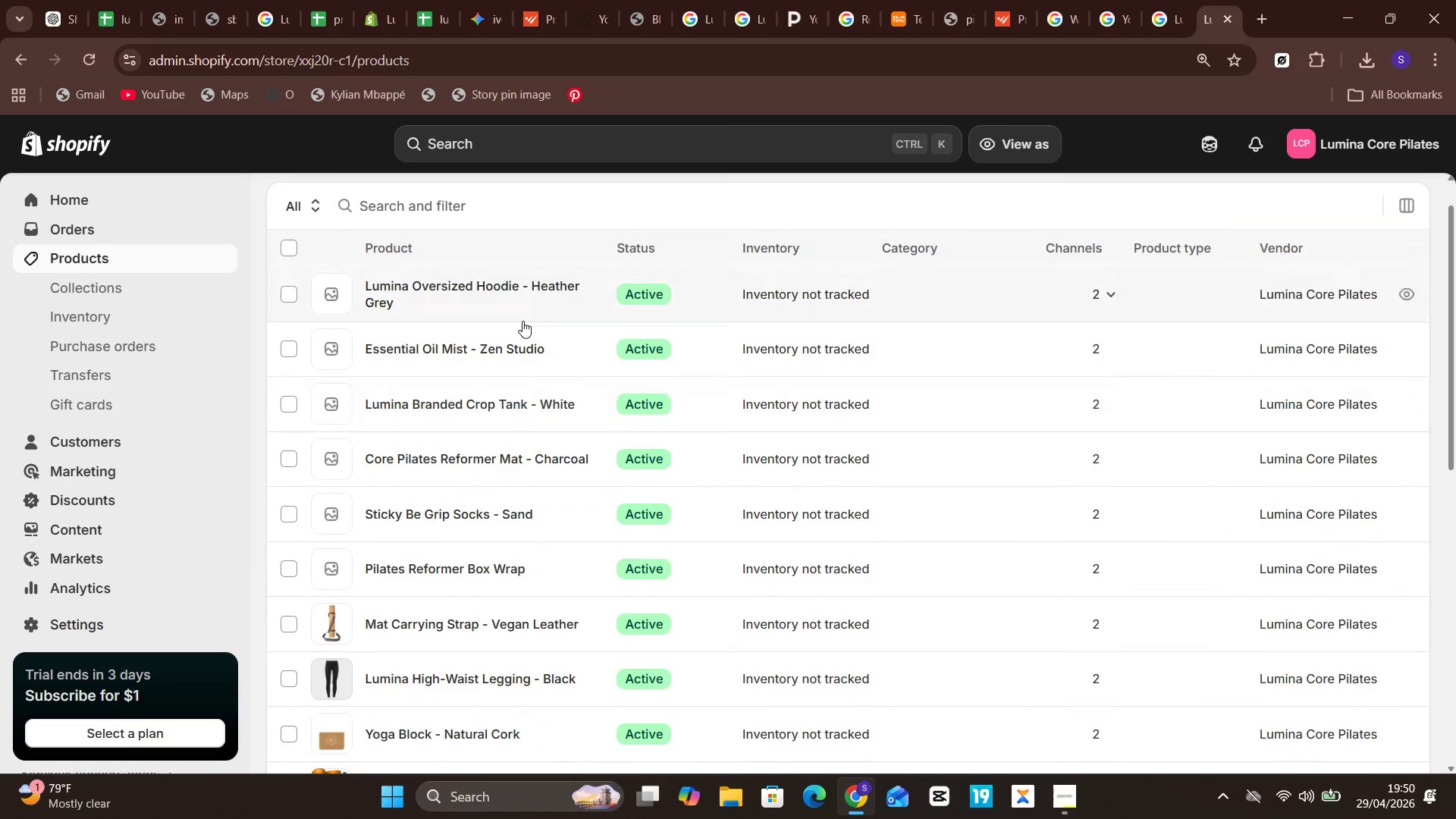 
scroll: coordinate [522, 321], scroll_direction: up, amount: 1.0
 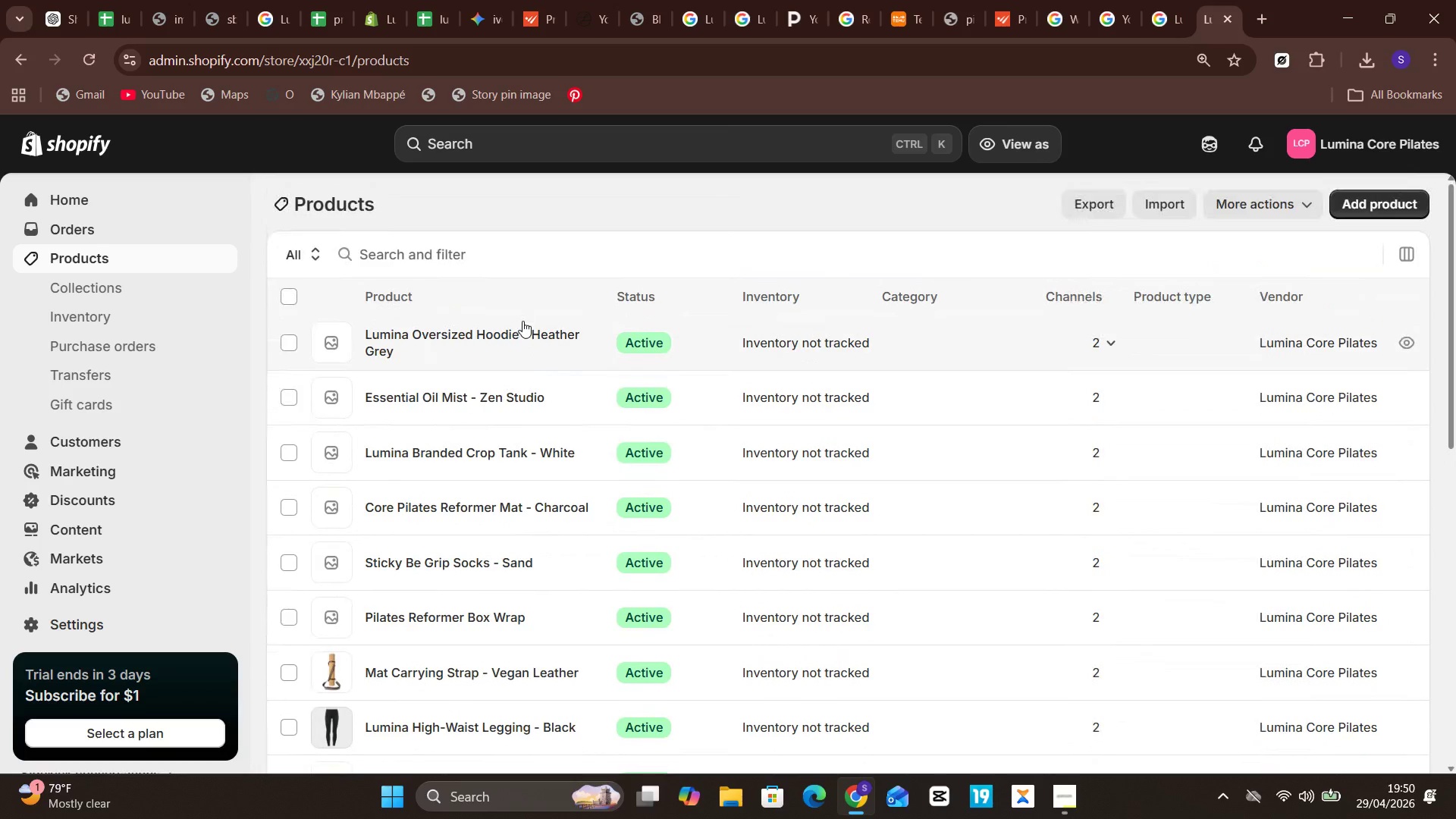 
scroll: coordinate [522, 321], scroll_direction: down, amount: 8.0
 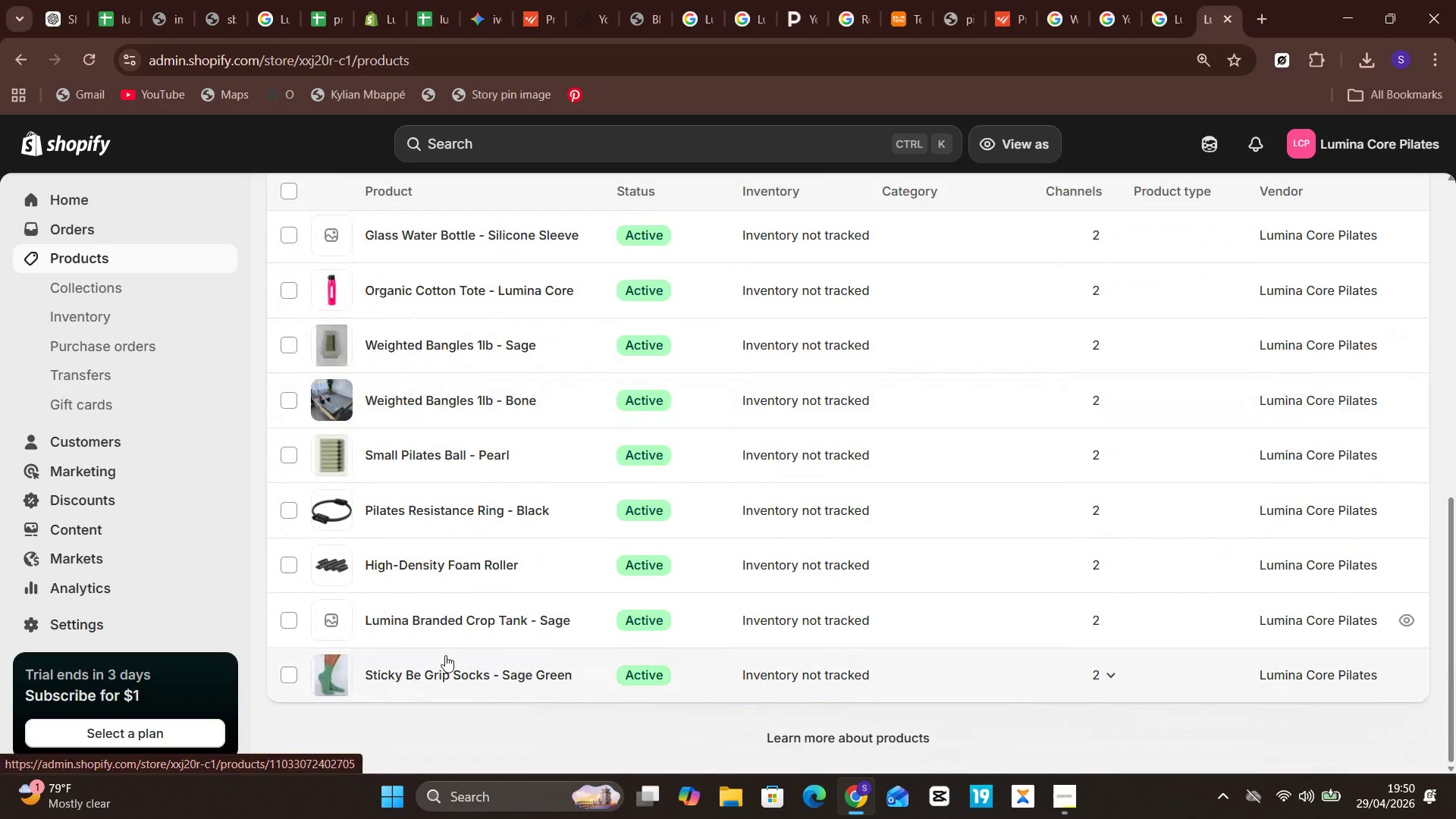 
left_click([459, 676])
 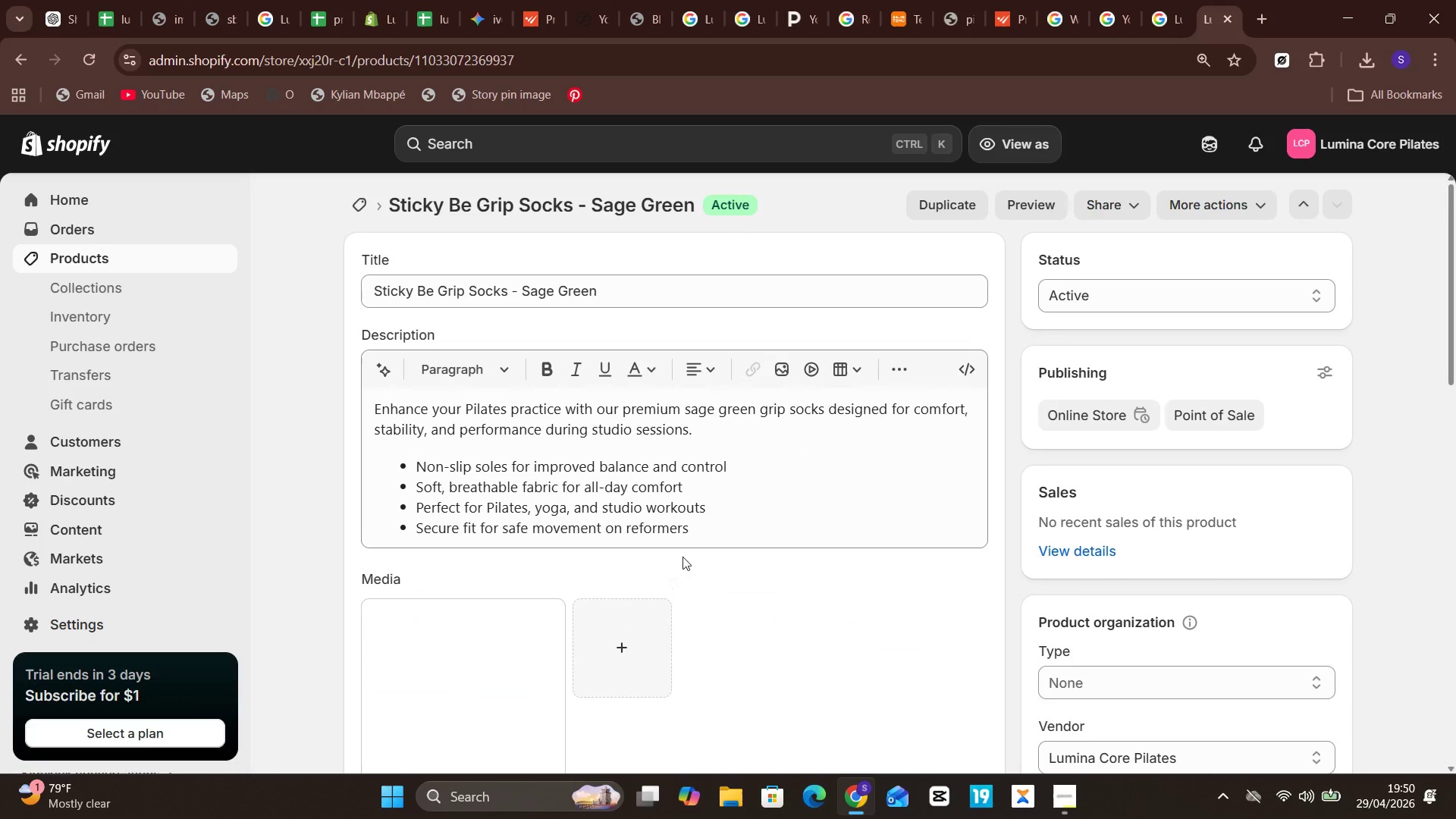 
scroll: coordinate [620, 457], scroll_direction: down, amount: 15.0
 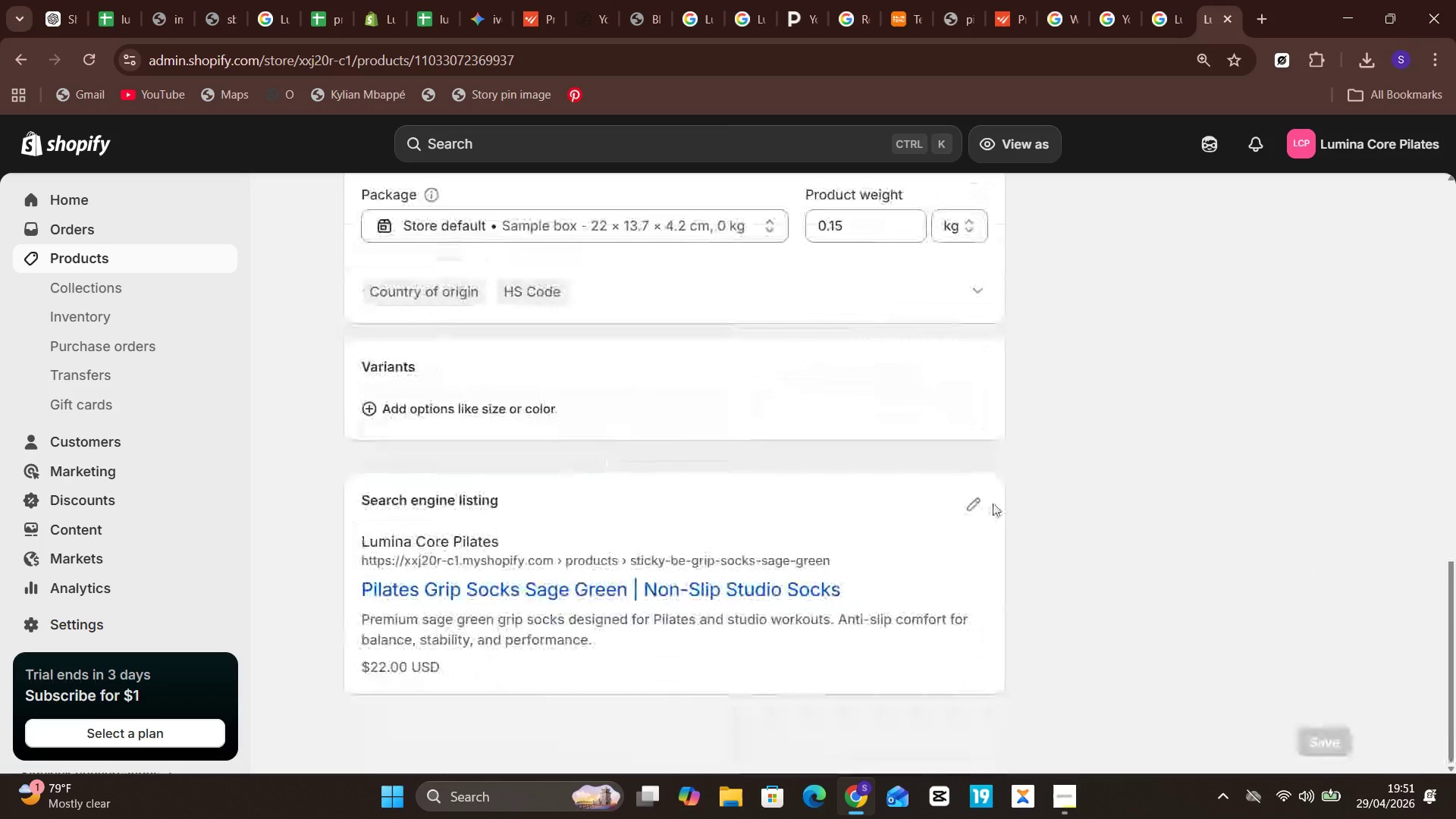 
double_click([1220, 516])
 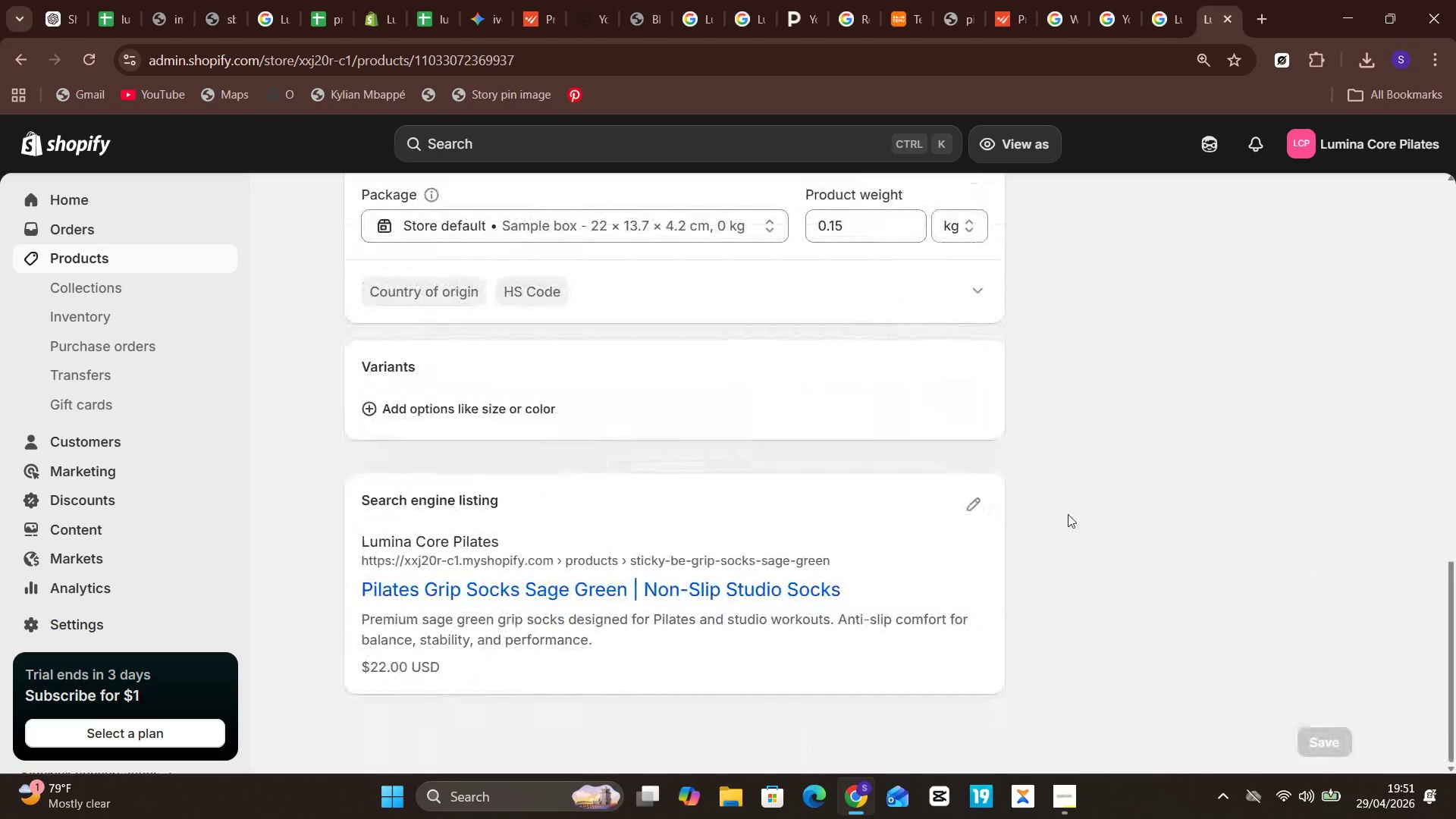 
scroll: coordinate [1052, 513], scroll_direction: up, amount: 8.0
 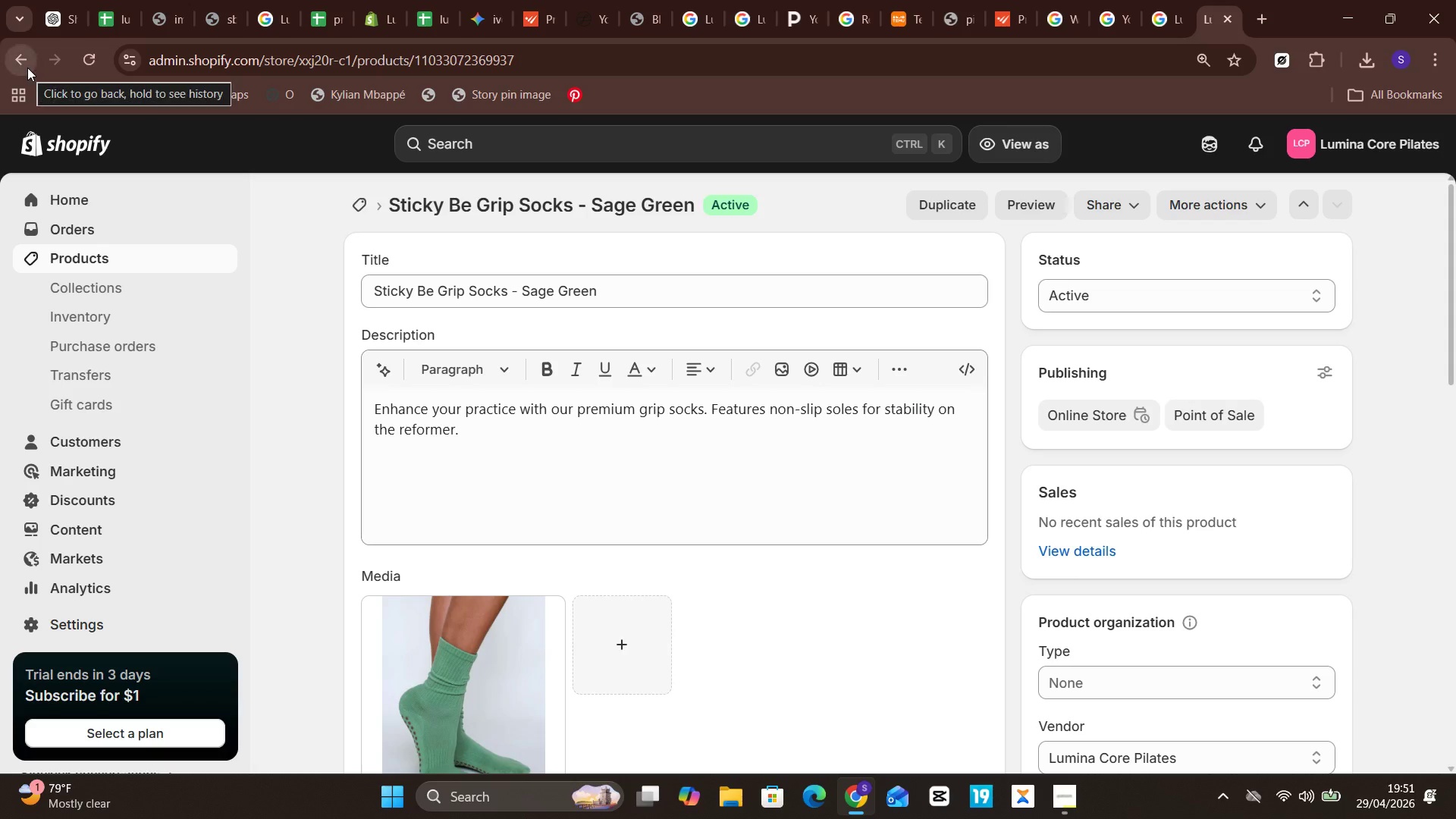 
left_click([129, 251])
 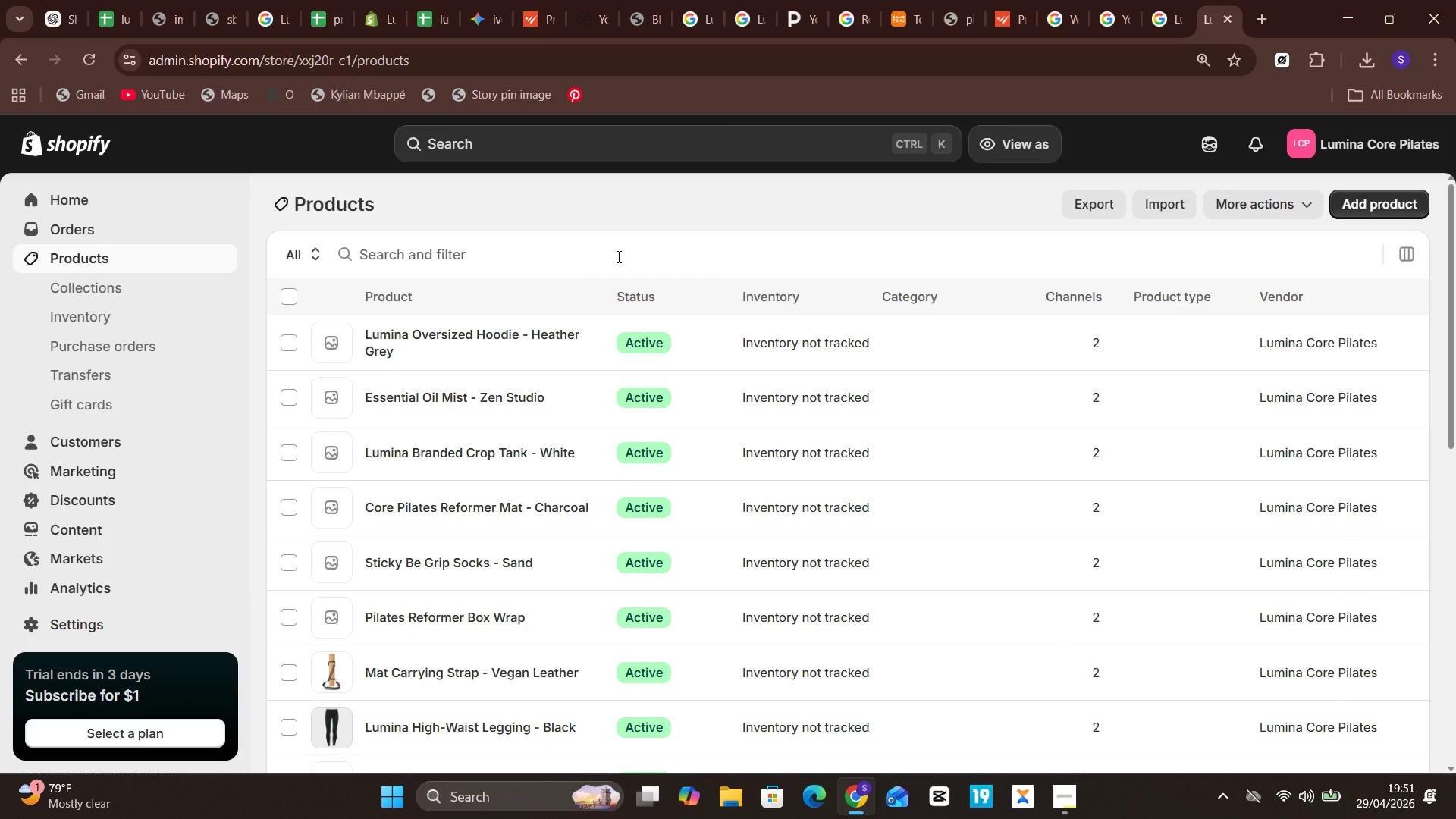 
wait(8.83)
 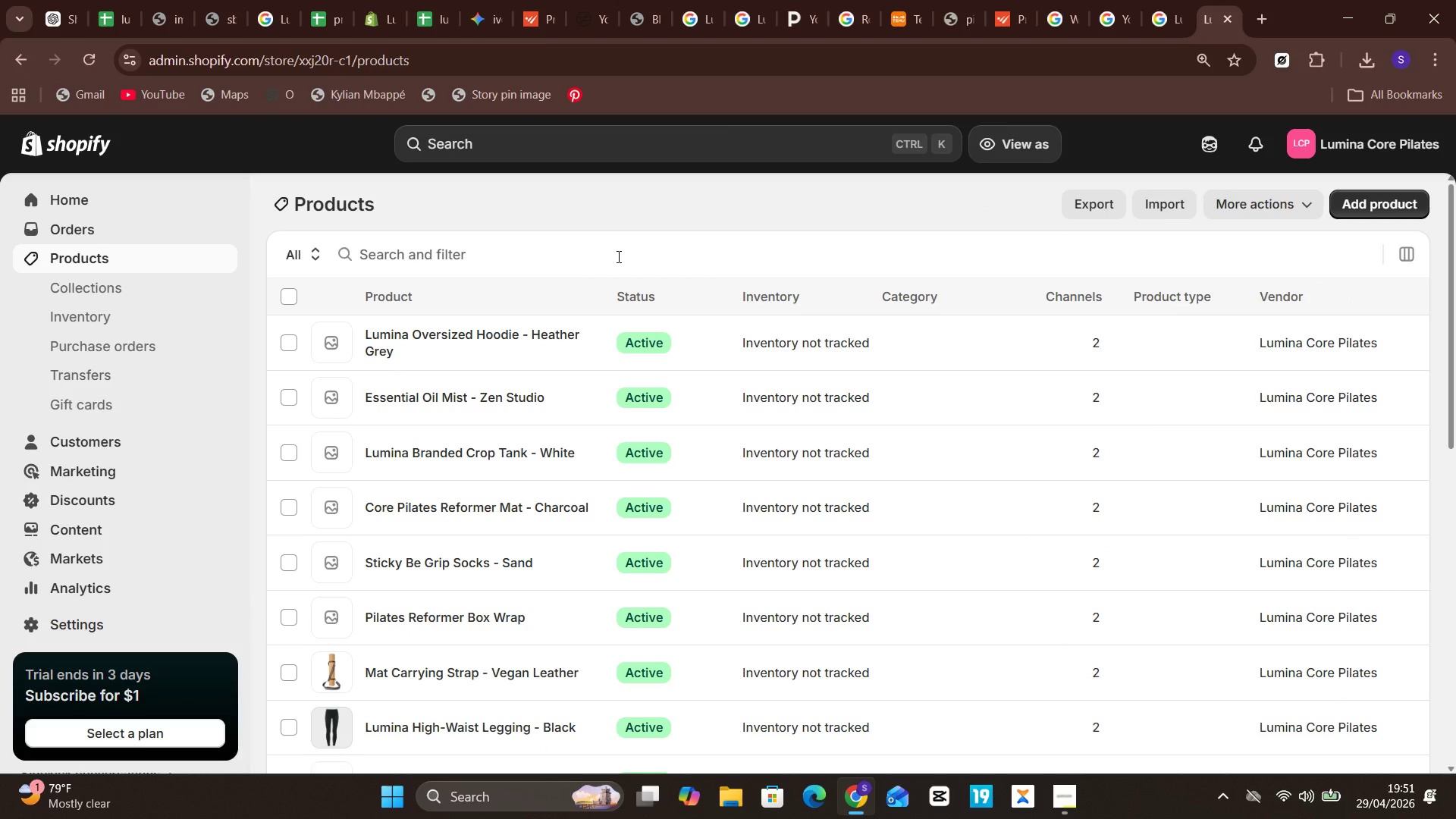 
scroll: coordinate [581, 567], scroll_direction: none, amount: 0.0
 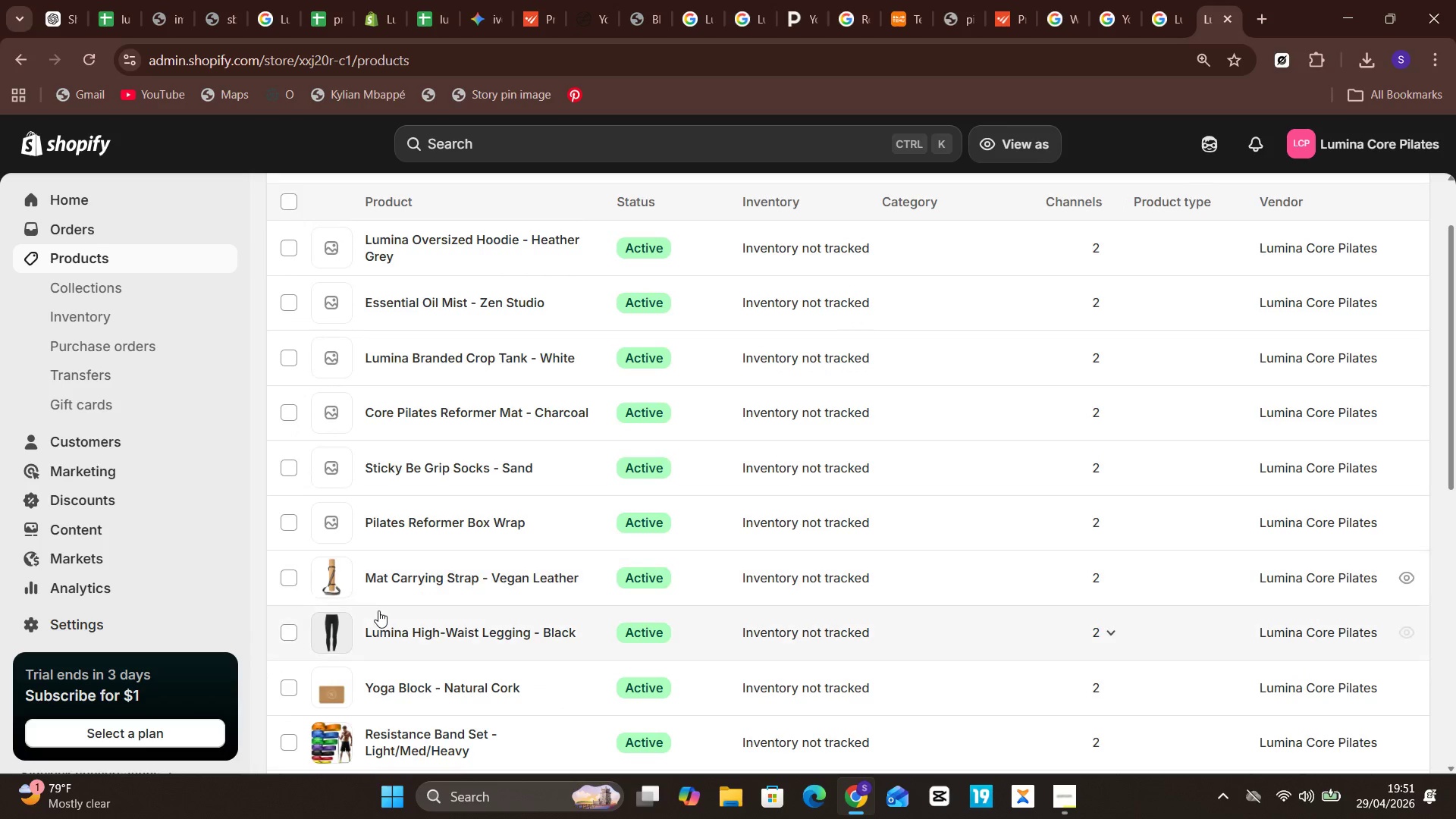 
scroll: coordinate [378, 611], scroll_direction: up, amount: 1.0
 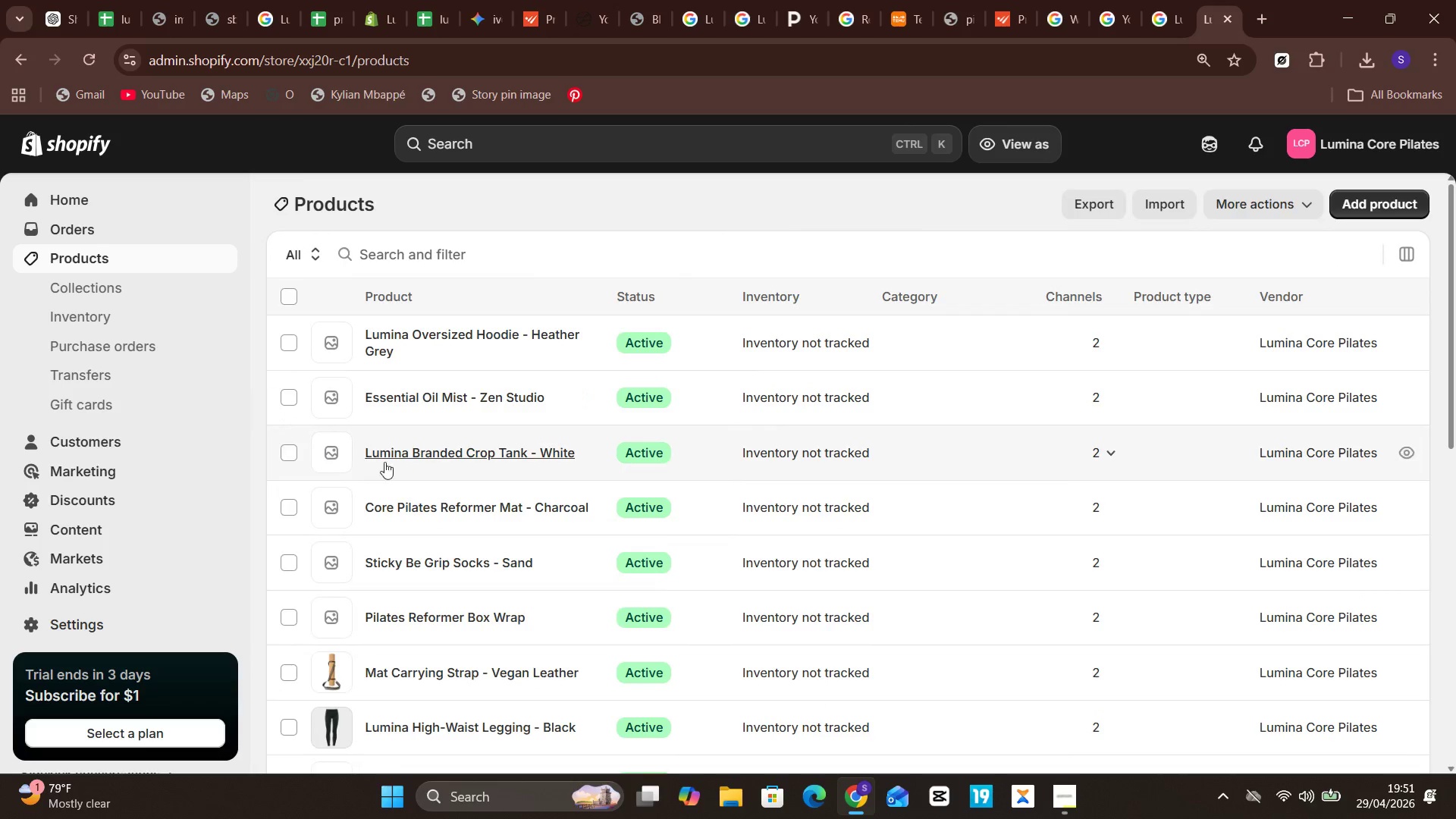 
scroll: coordinate [418, 580], scroll_direction: down, amount: 8.0
 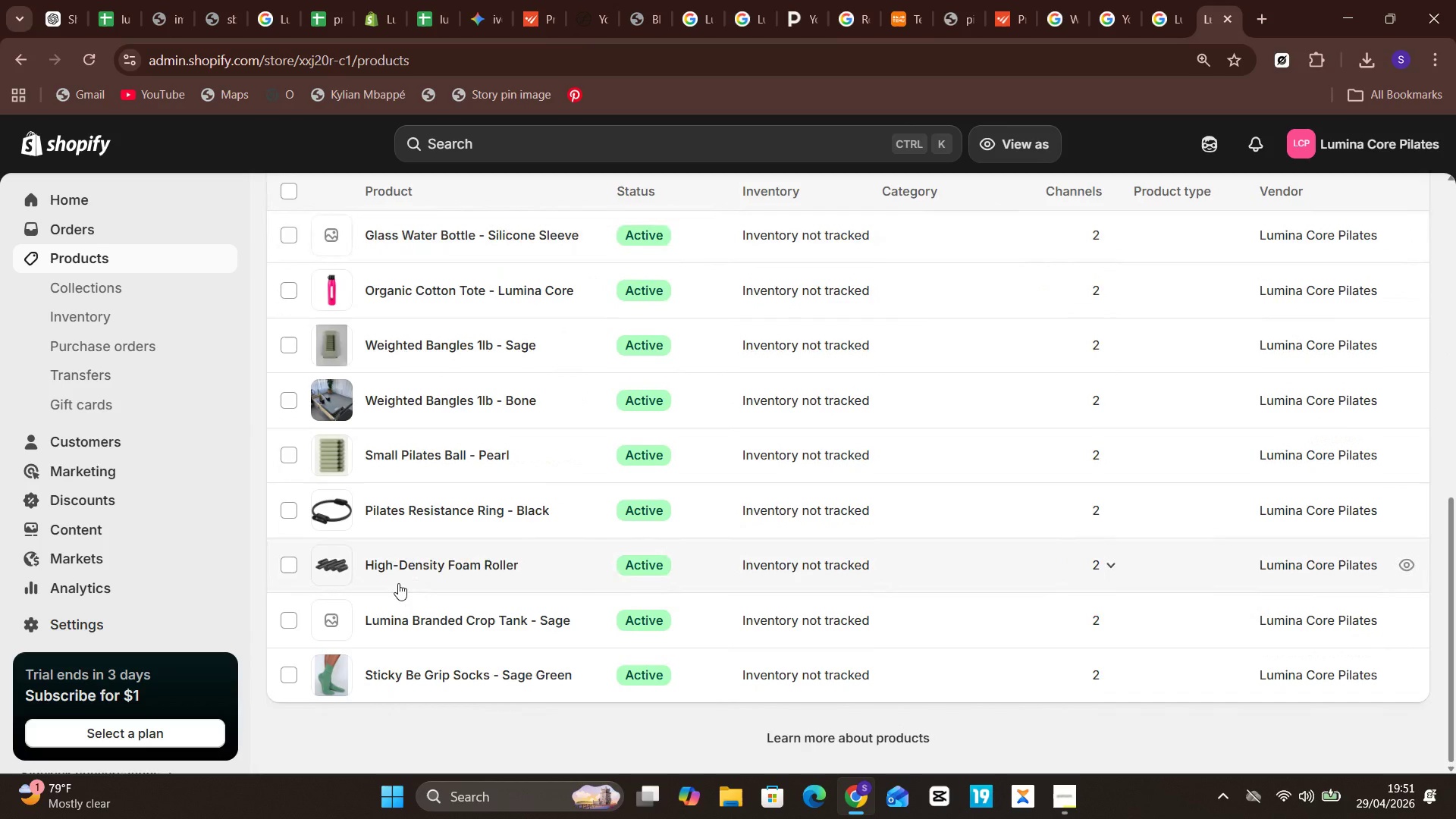 
wait(6.41)
 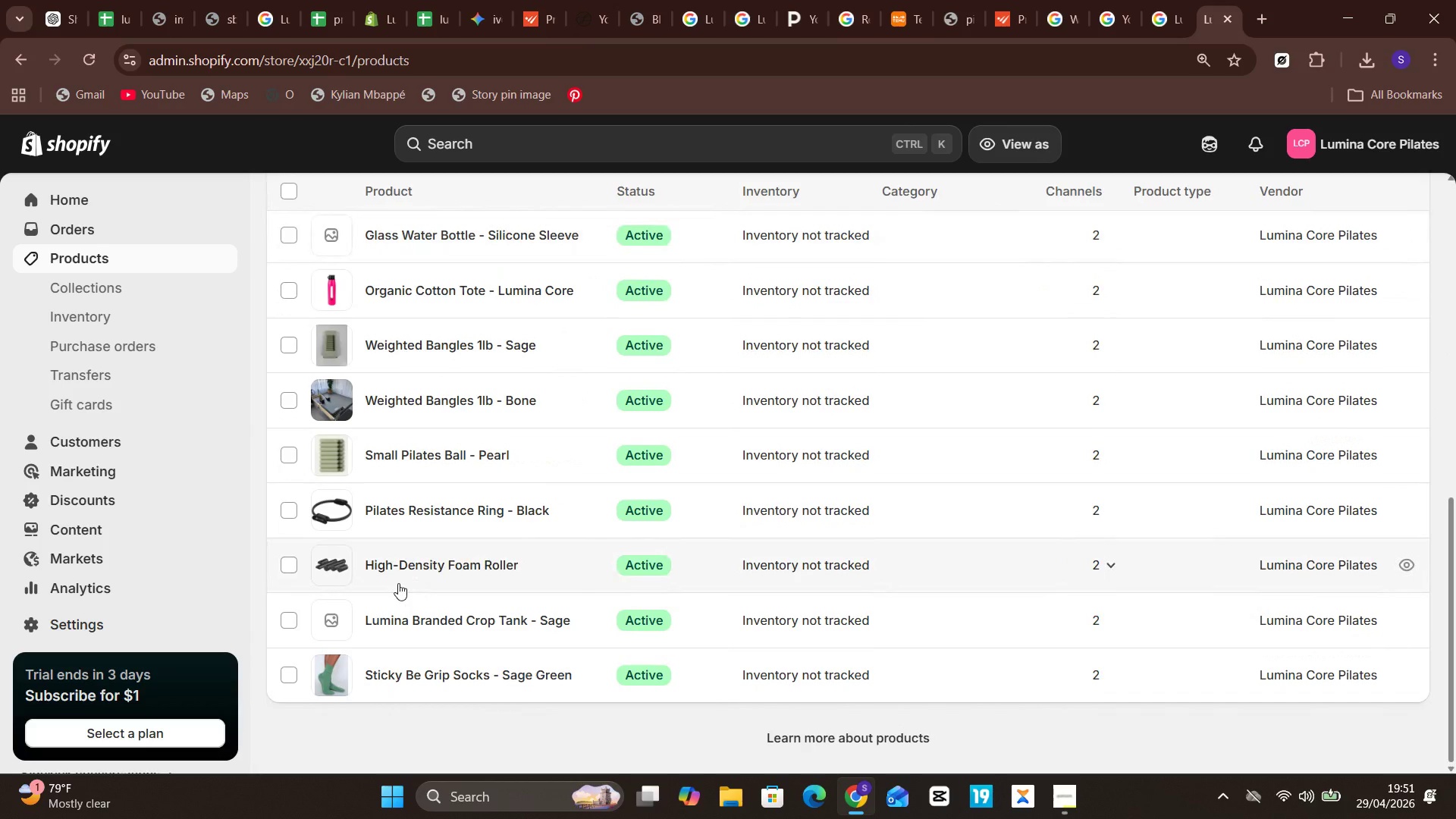 
double_click([96, 282])
 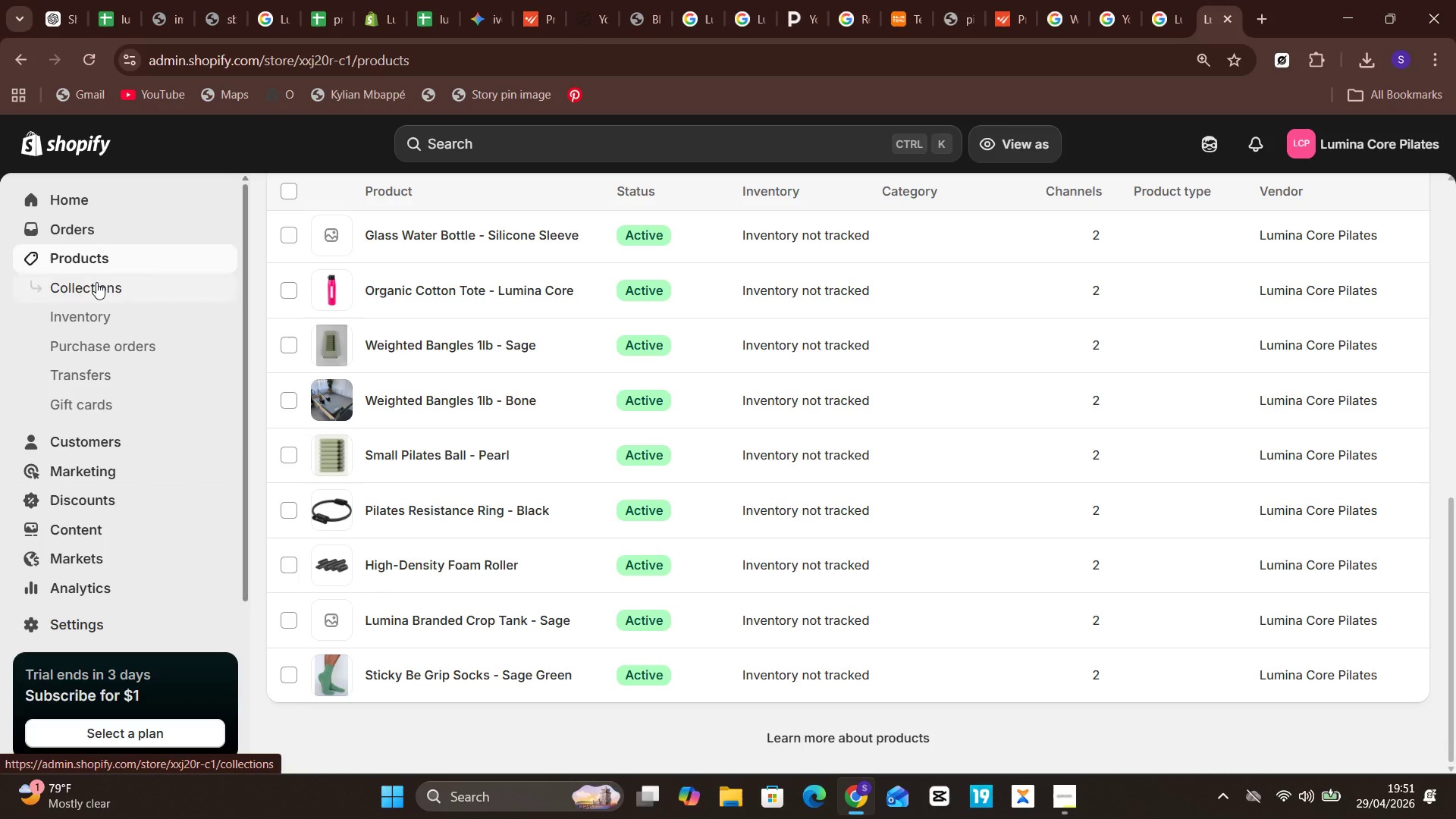 
triple_click([96, 282])
 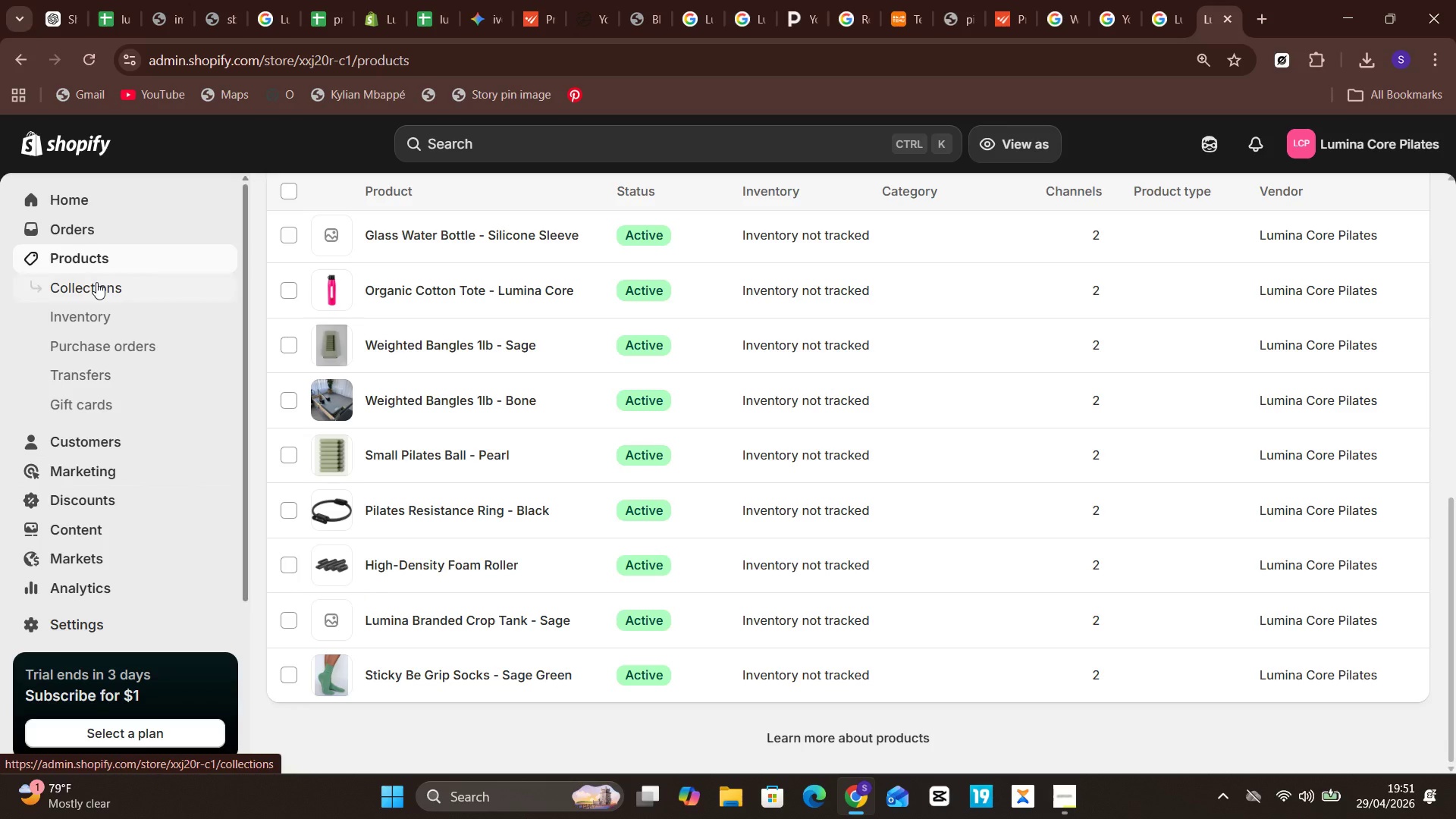 
triple_click([96, 282])
 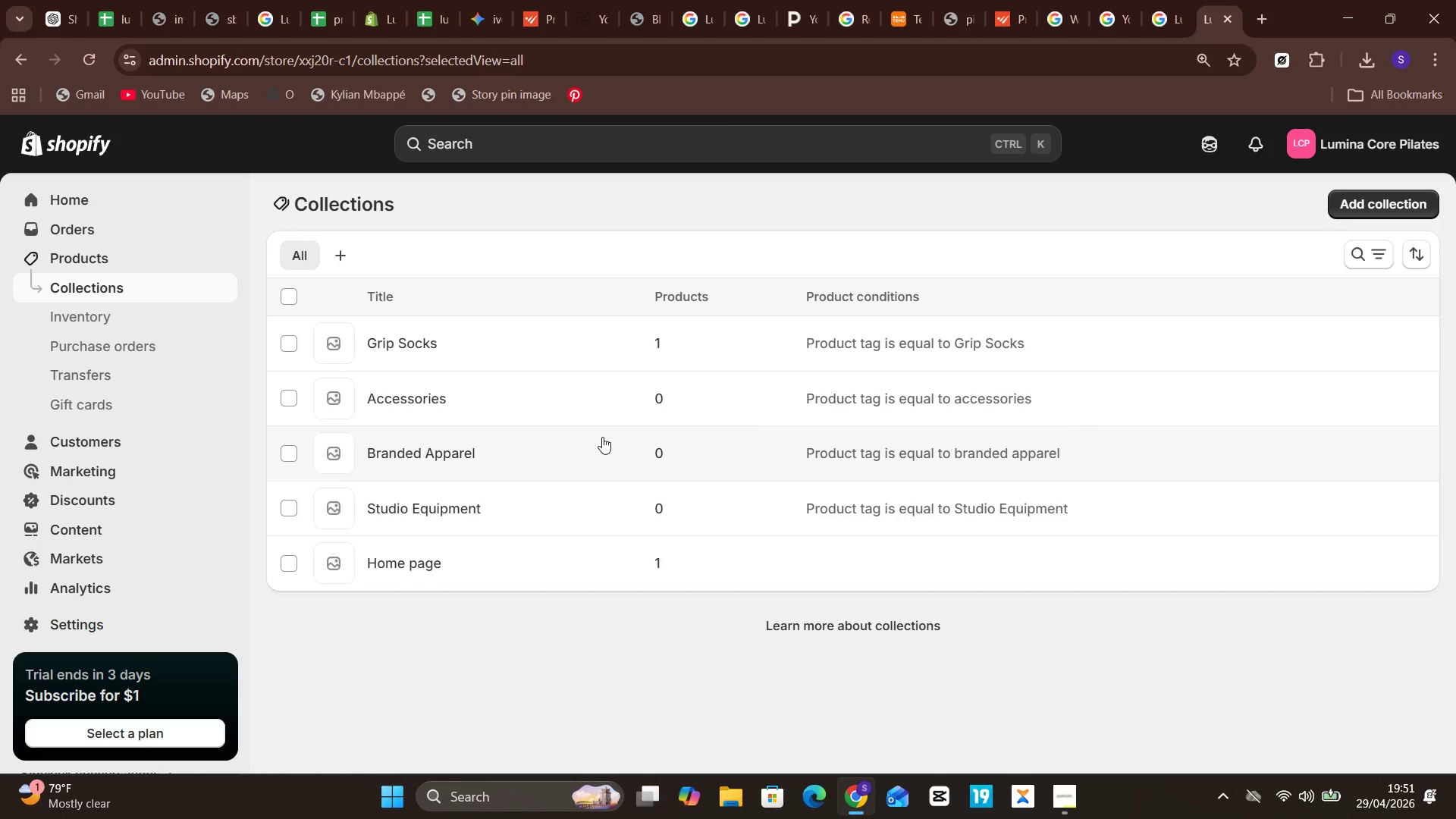 
wait(31.62)
 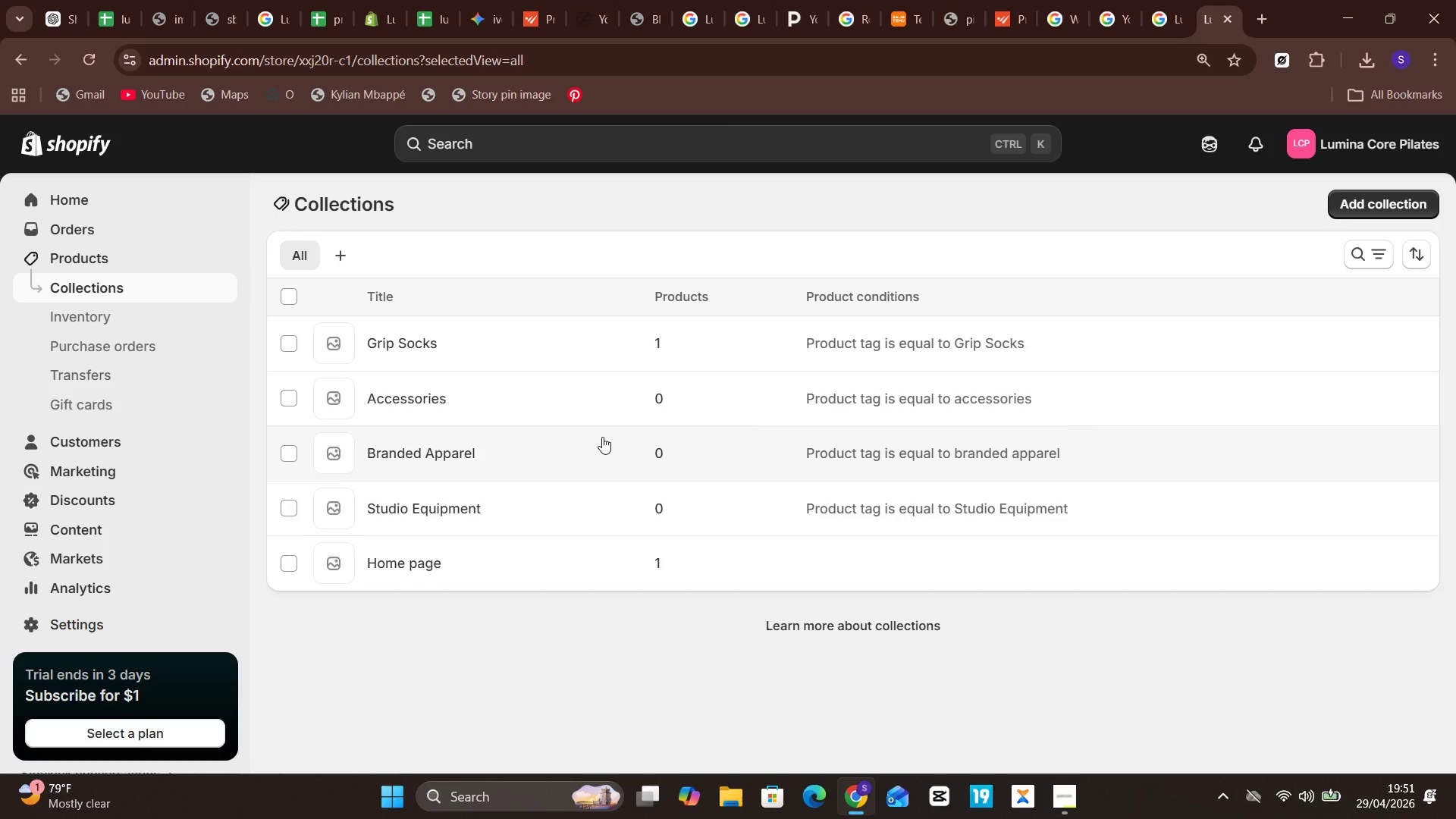 
double_click([93, 254])
 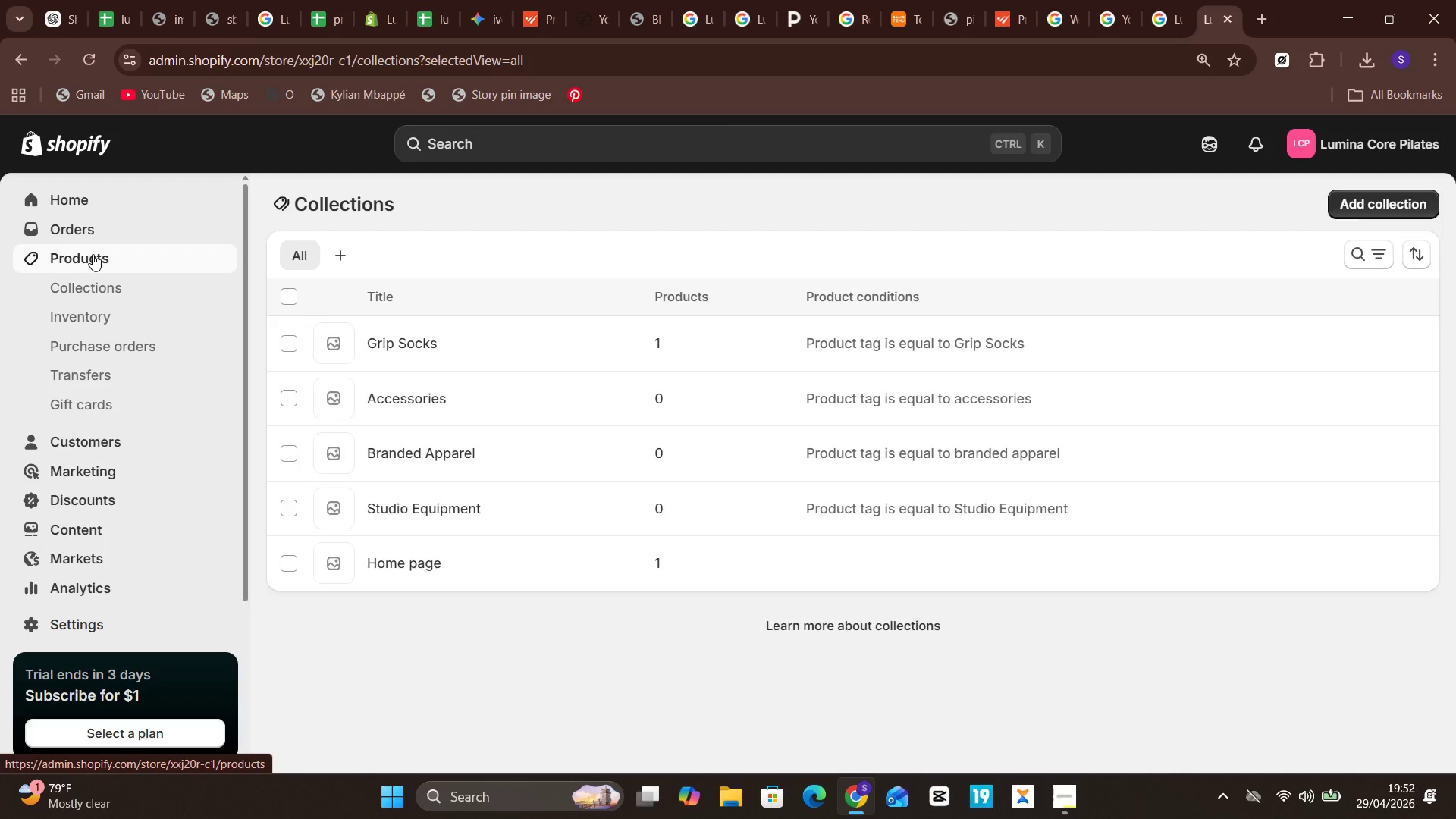 
triple_click([93, 254])
 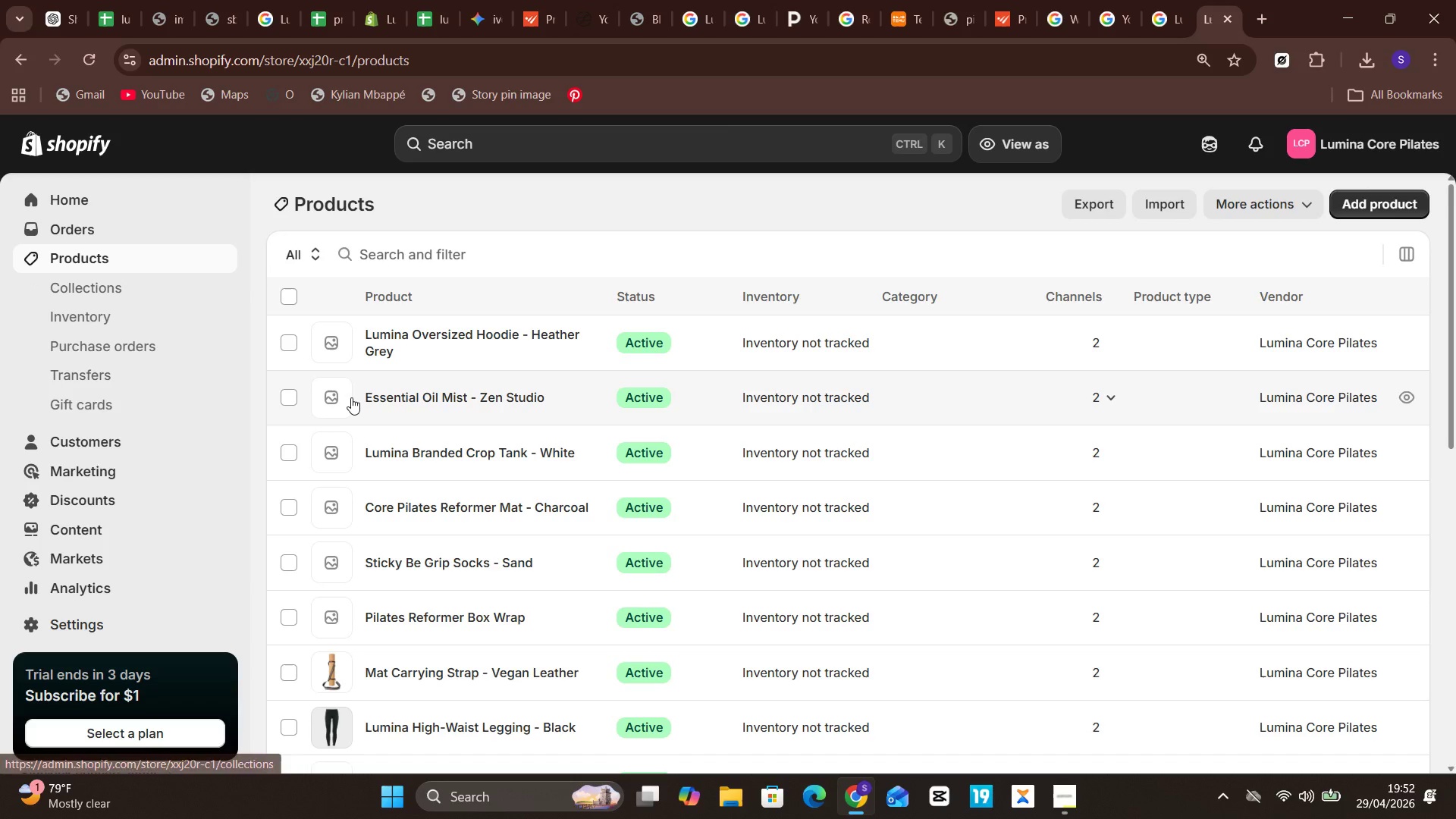 
scroll: coordinate [442, 596], scroll_direction: down, amount: 11.0
 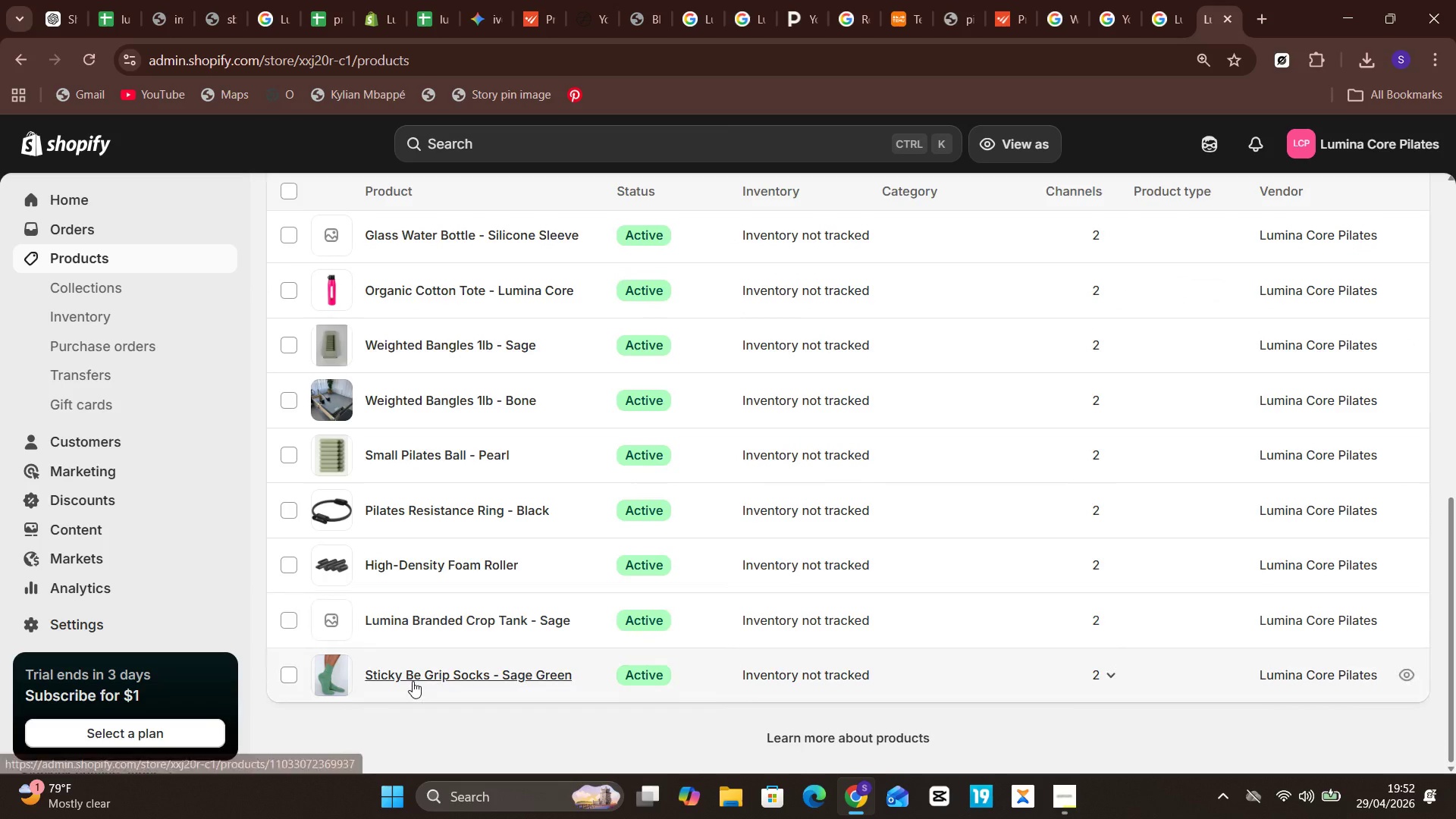 
left_click([413, 681])
 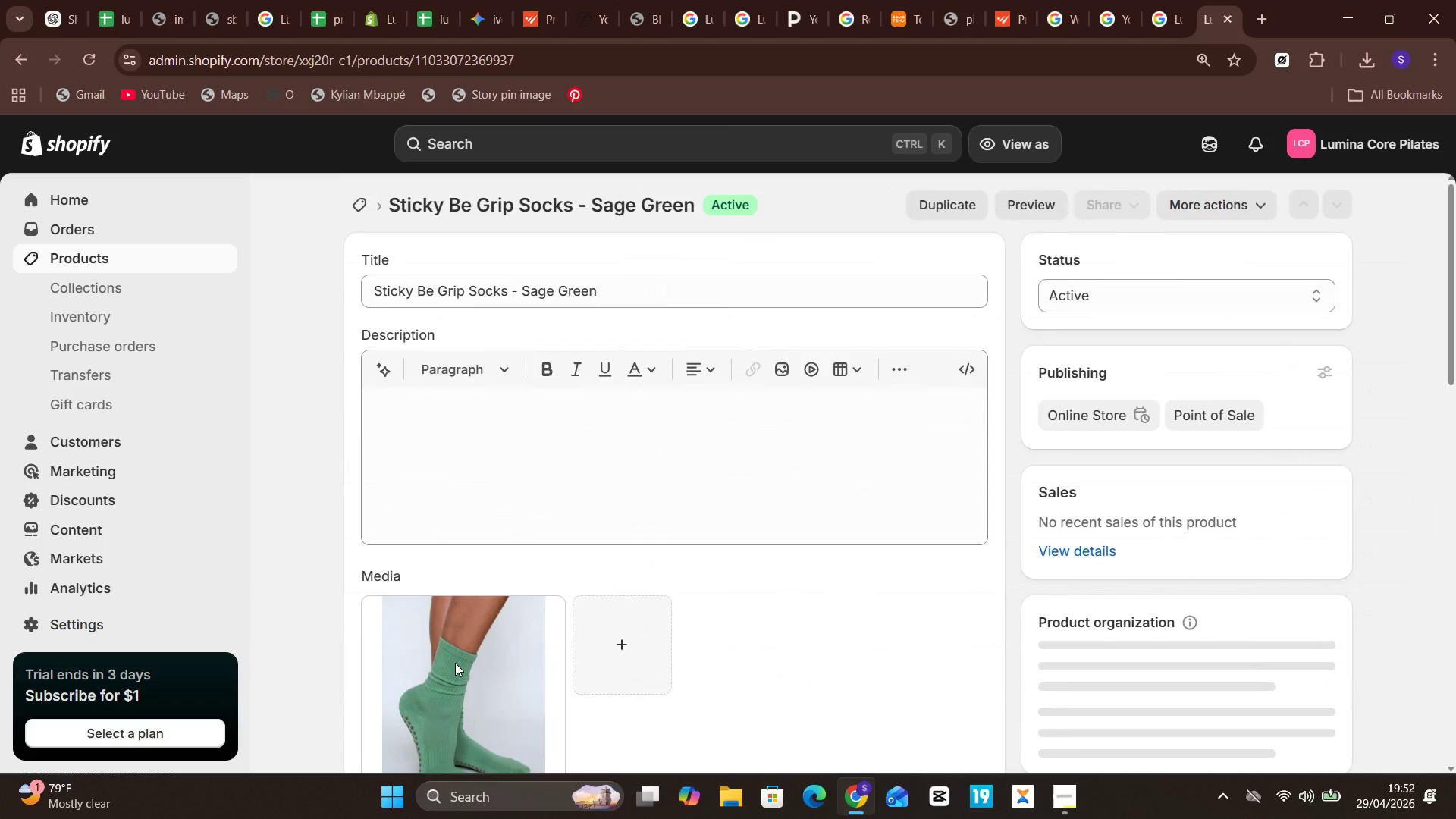 
scroll: coordinate [1146, 661], scroll_direction: down, amount: 4.0
 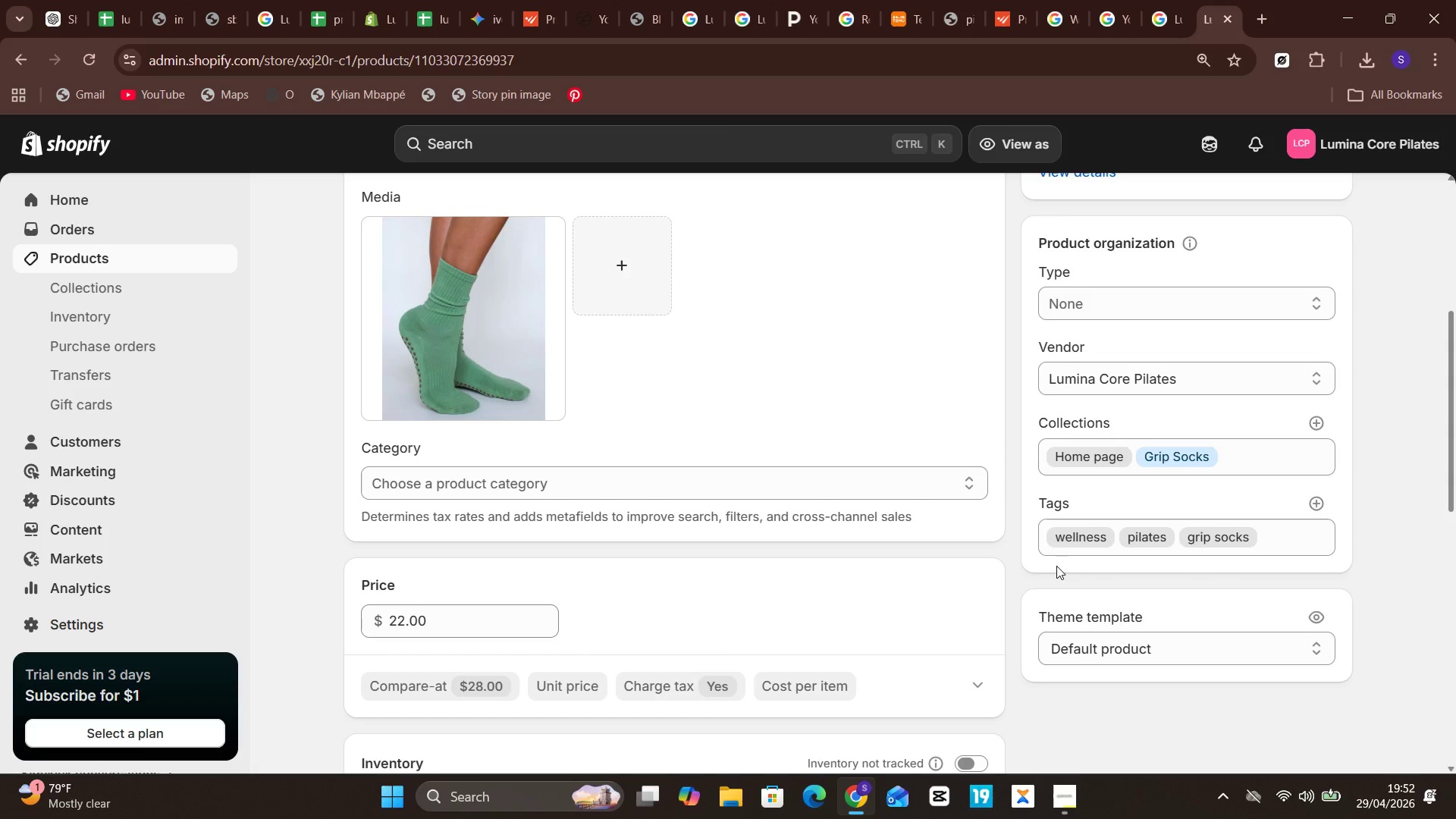 
wait(10.76)
 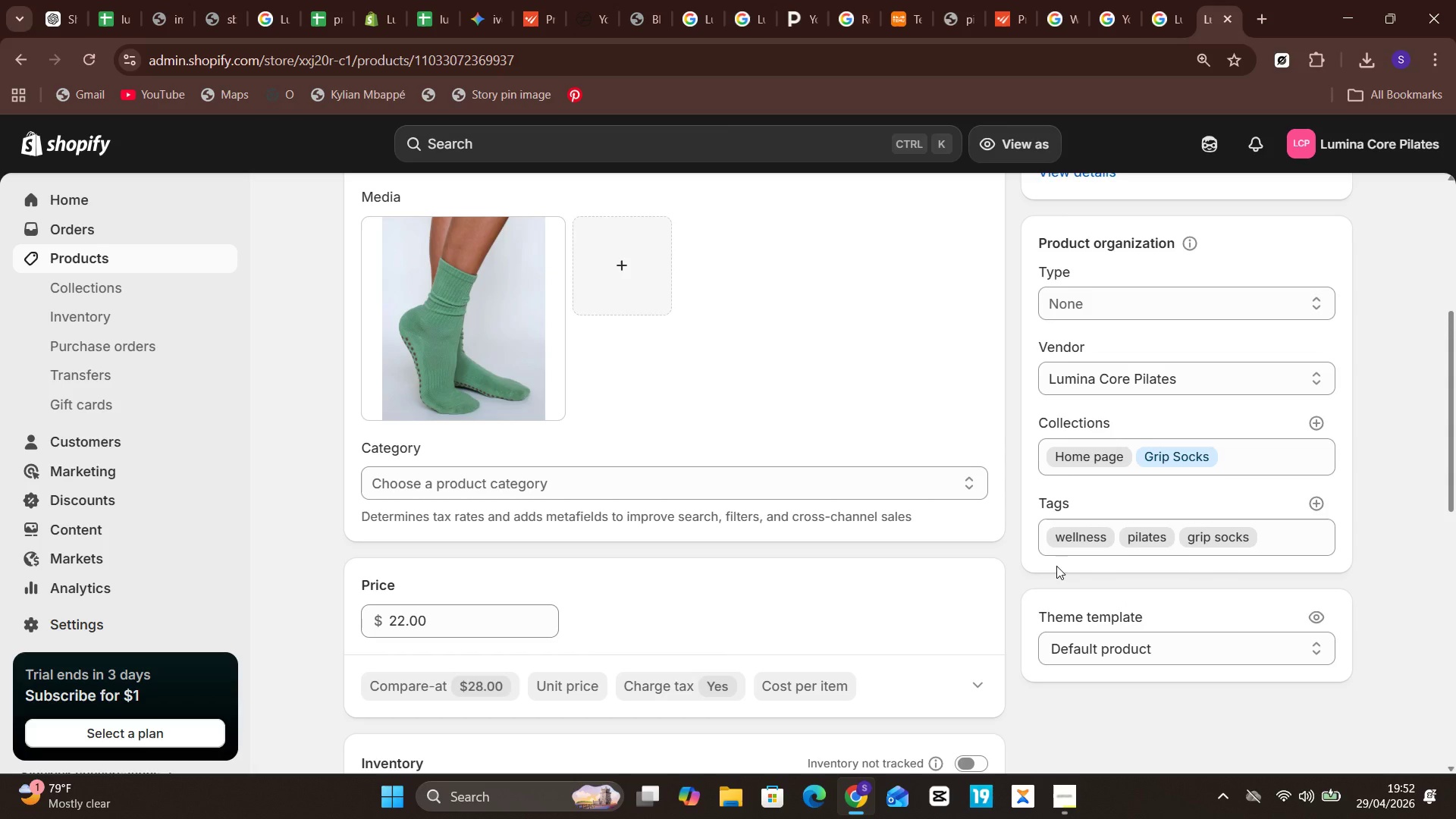 
scroll: coordinate [706, 410], scroll_direction: none, amount: 0.0
 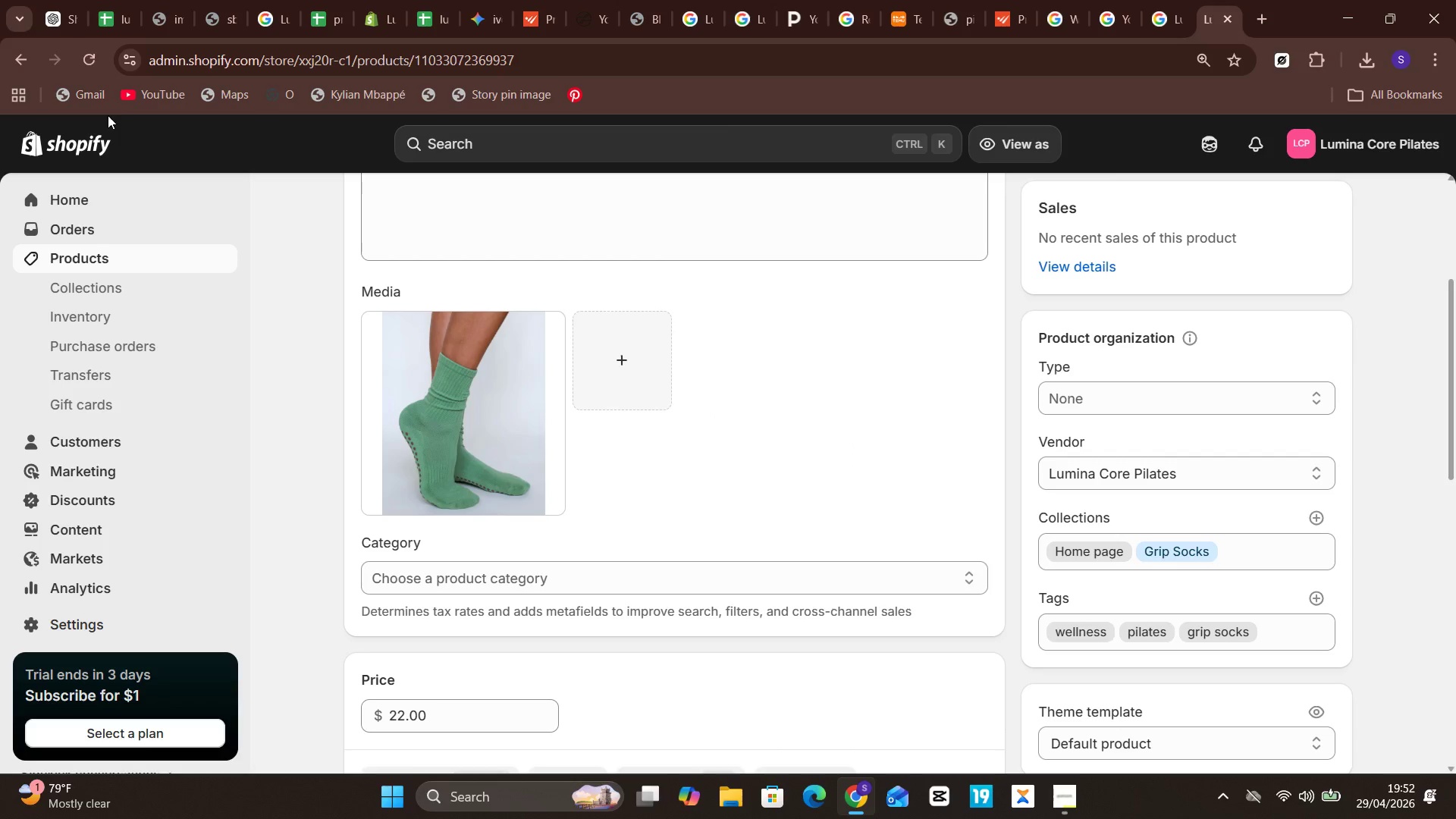 
wait(7.29)
 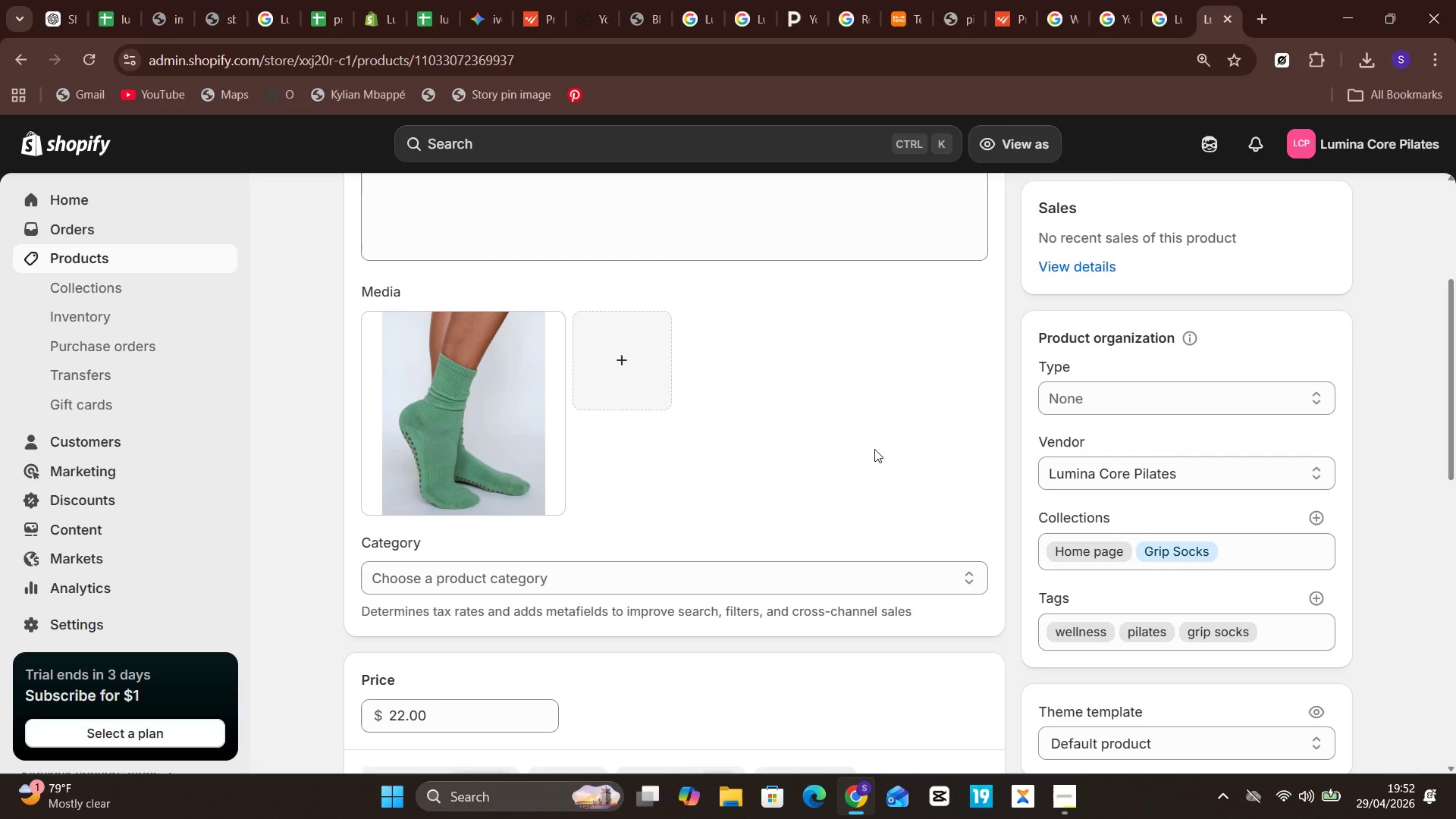 
double_click([18, 67])
 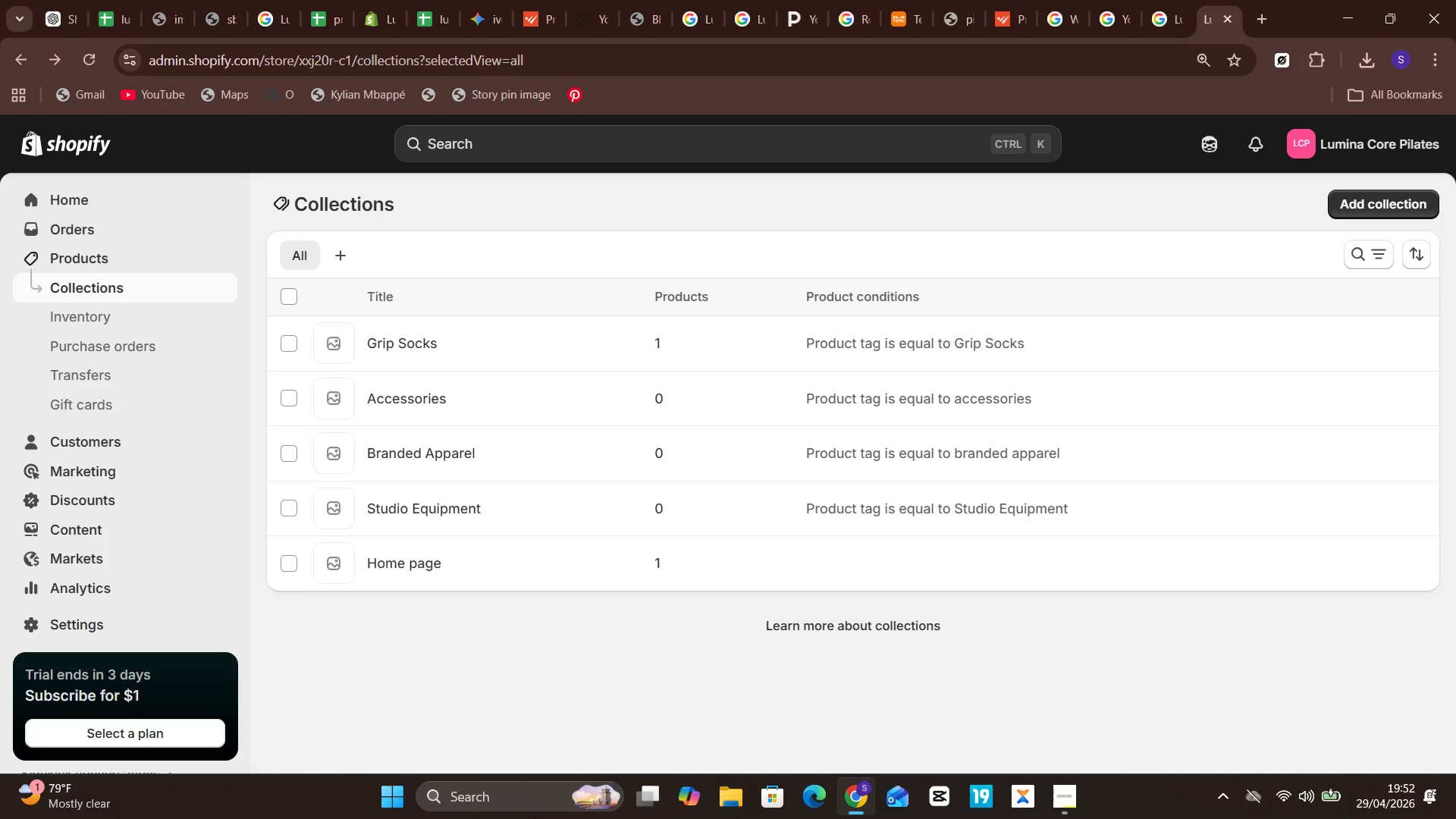 
wait(12.47)
 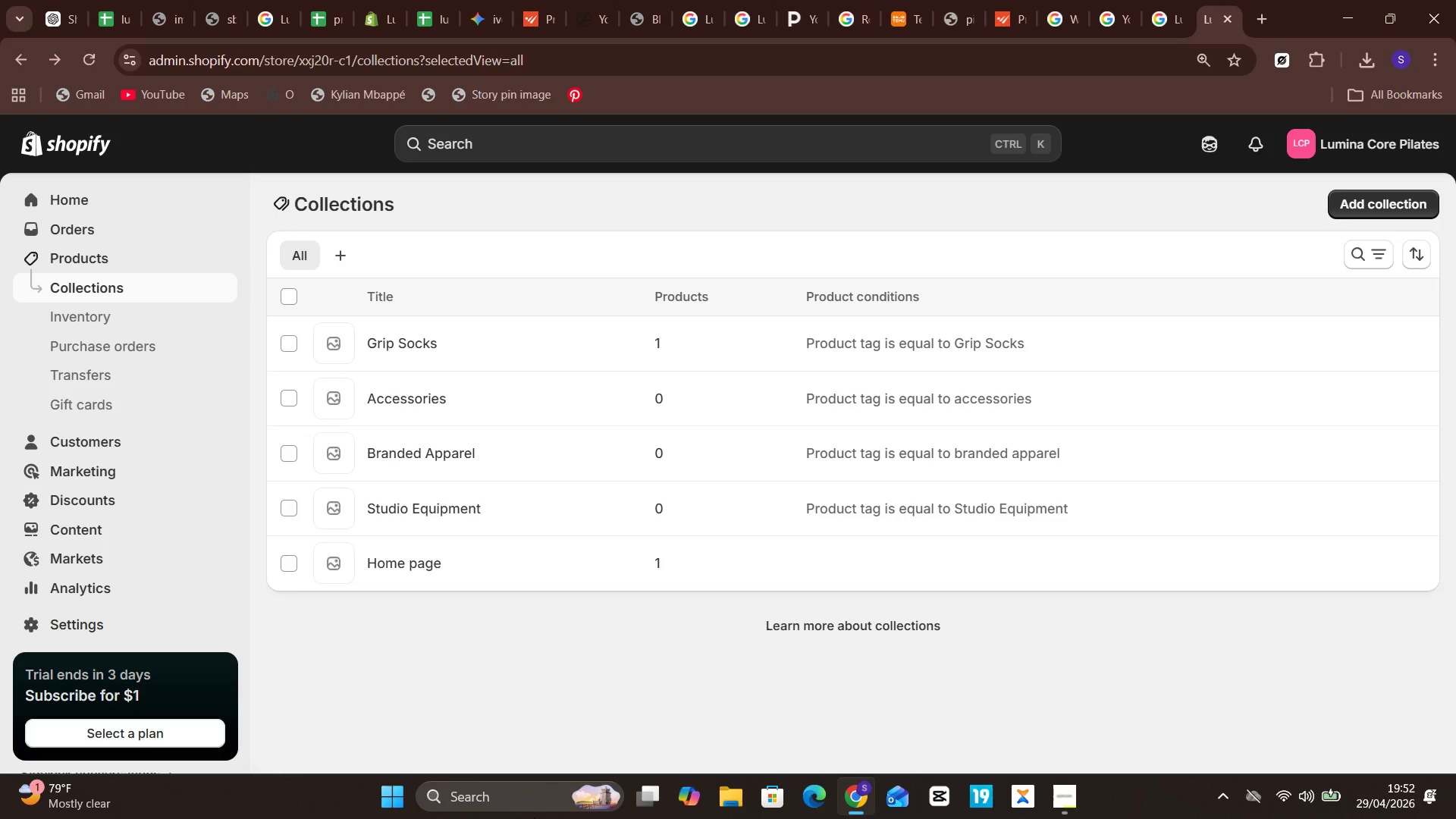 
double_click([99, 259])
 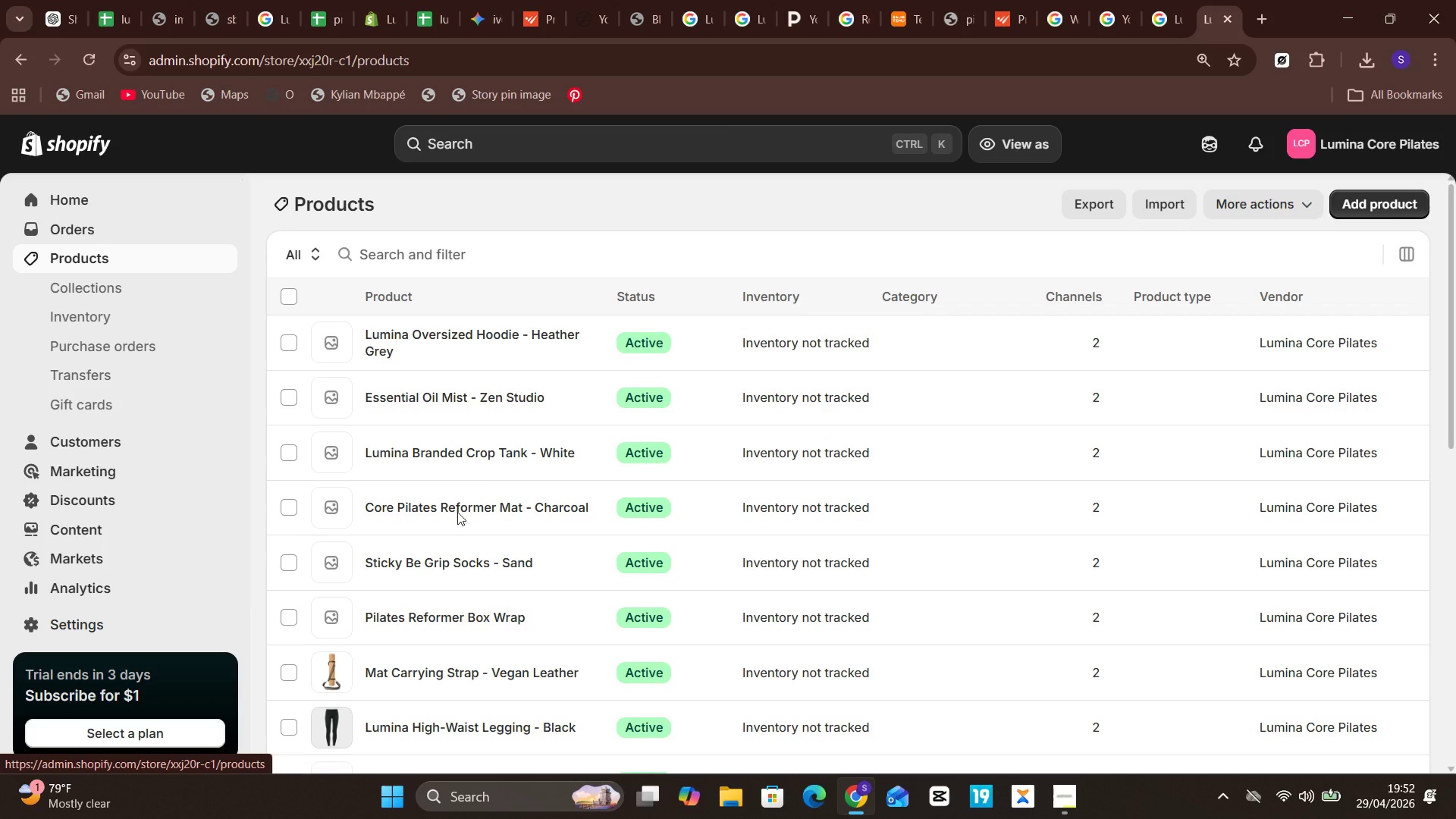 
scroll: coordinate [439, 582], scroll_direction: down, amount: 8.0
 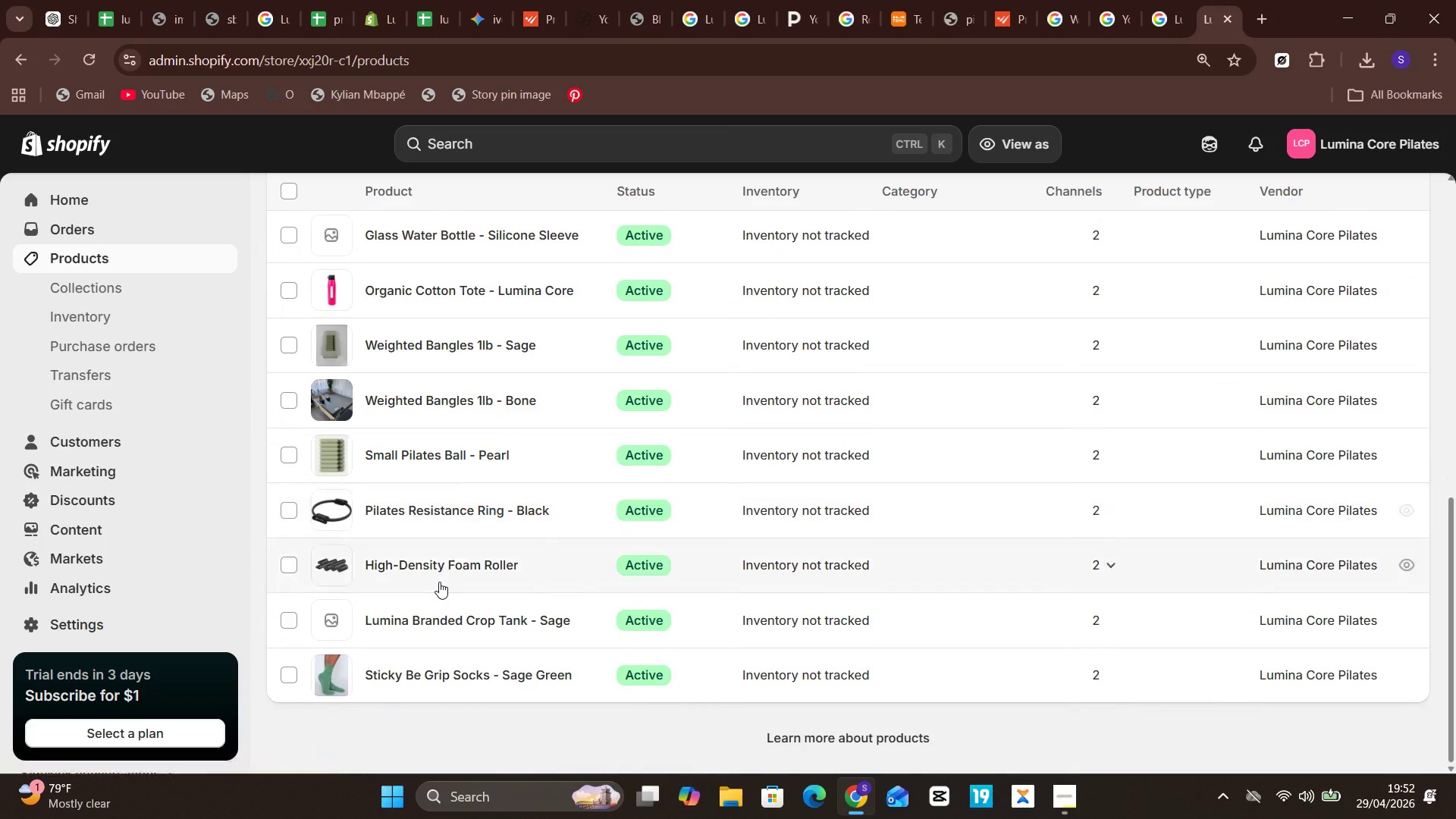 
scroll: coordinate [439, 582], scroll_direction: up, amount: 2.0
 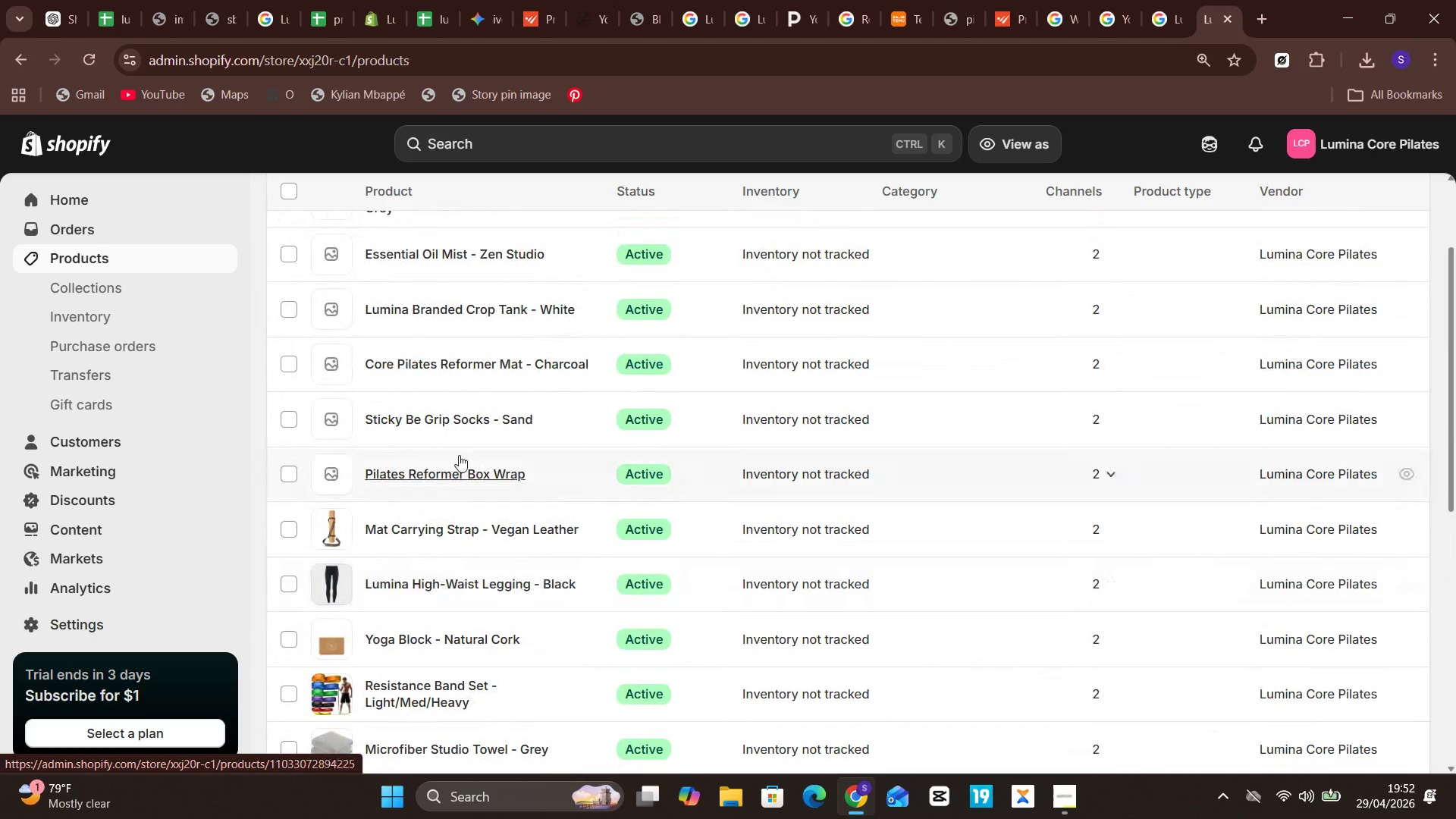 
double_click([459, 417])
 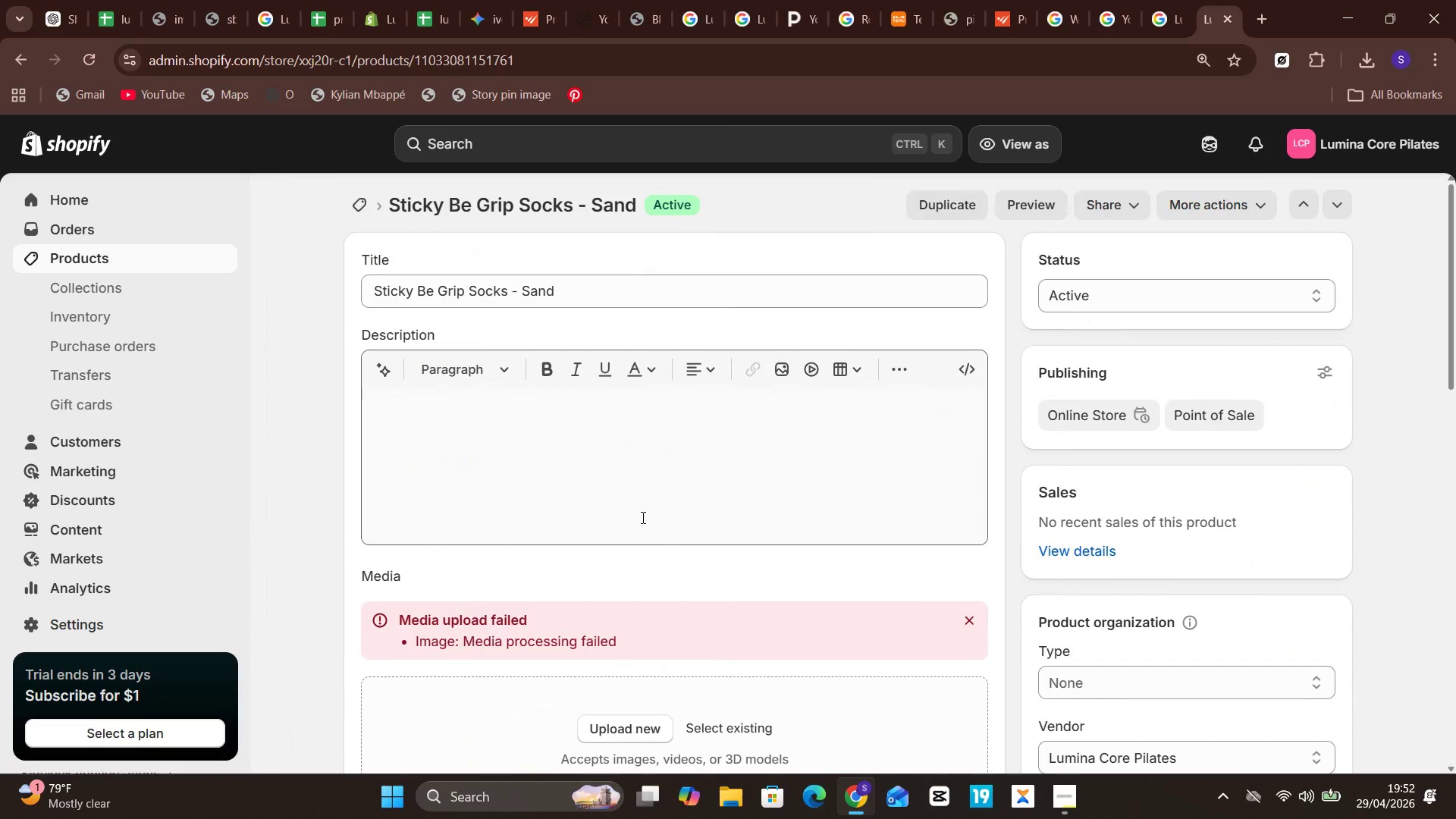 
left_click([642, 517])
 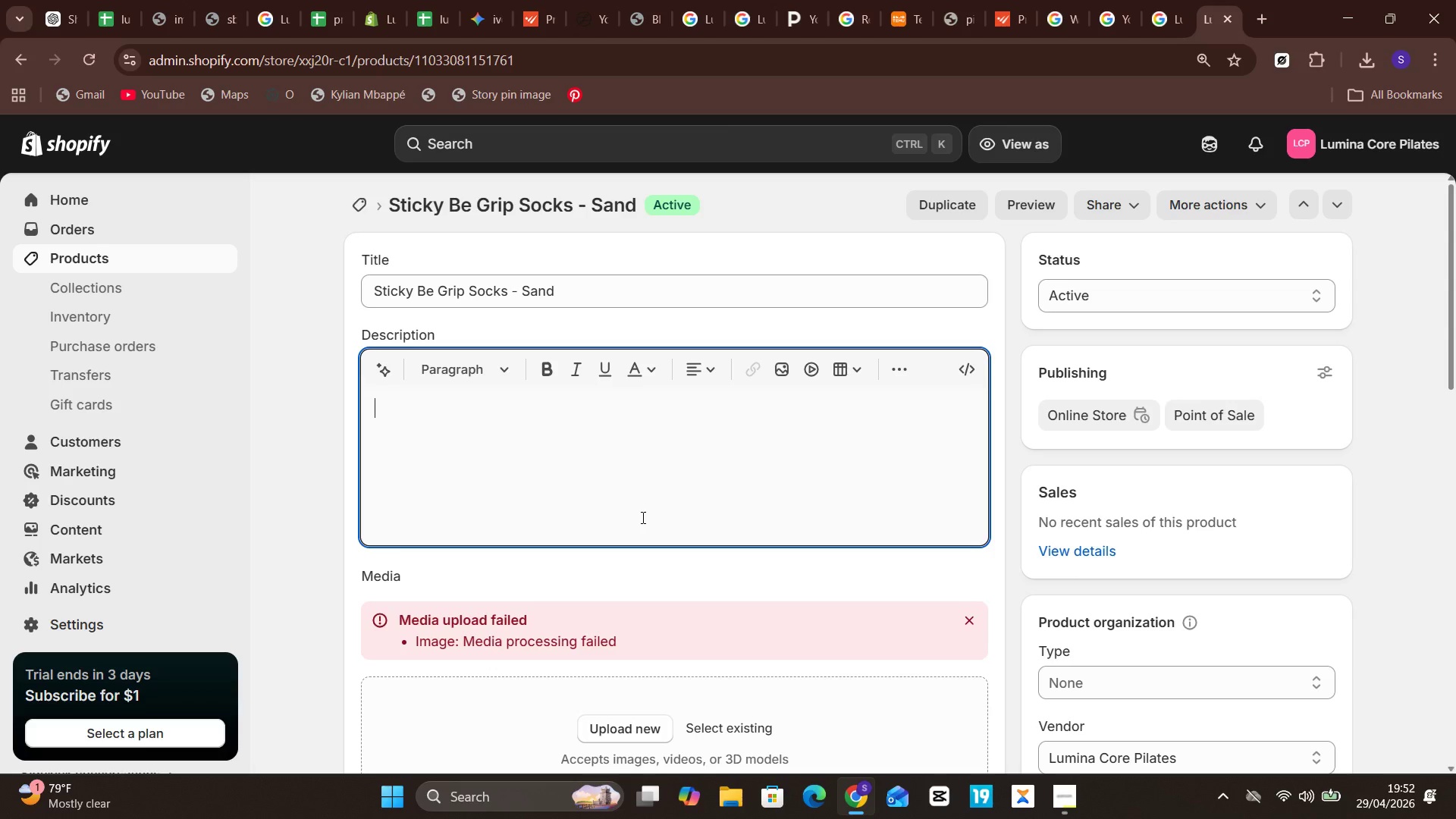 
scroll: coordinate [642, 517], scroll_direction: down, amount: 3.0
 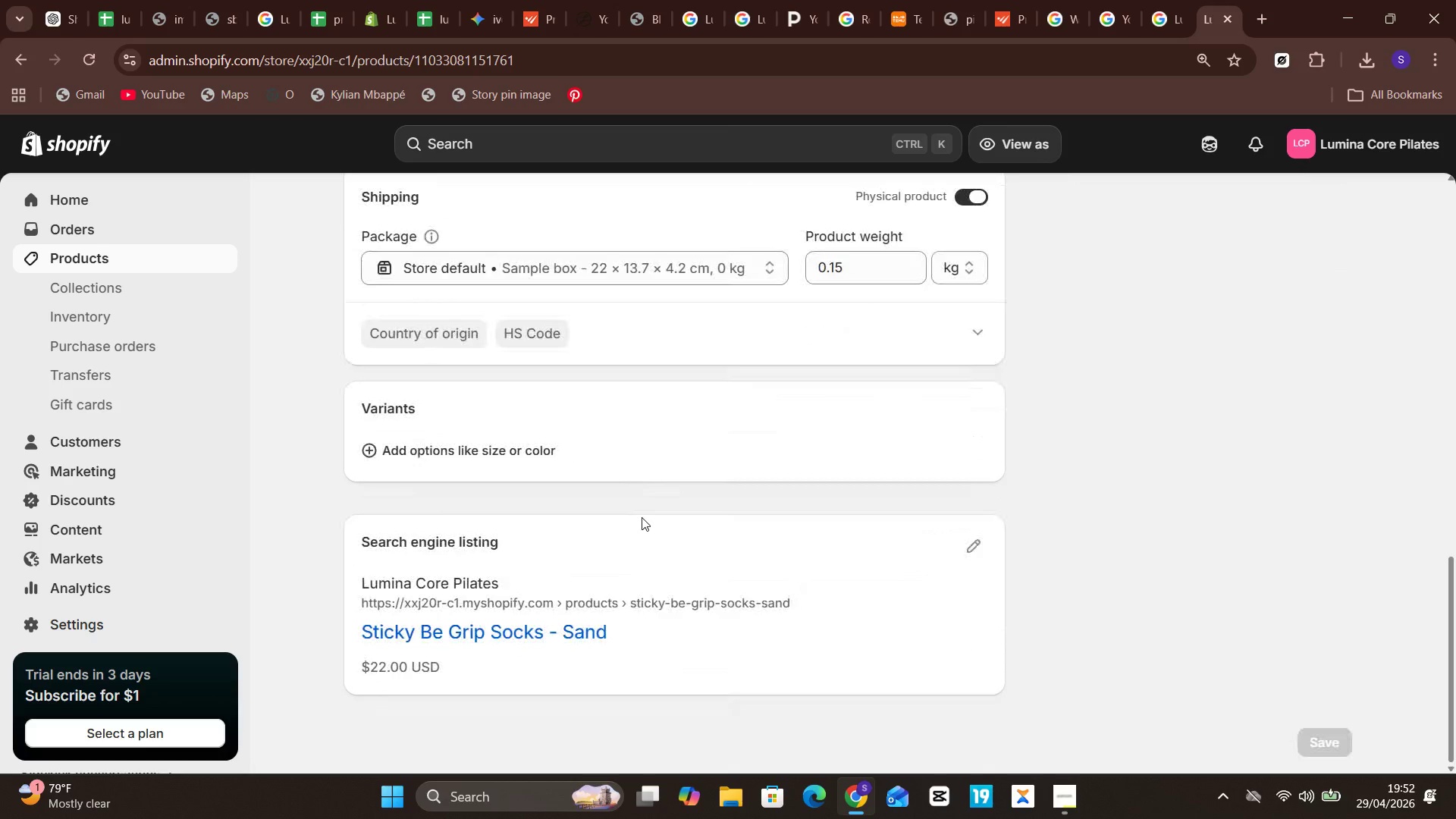 
scroll: coordinate [642, 517], scroll_direction: up, amount: 15.0
 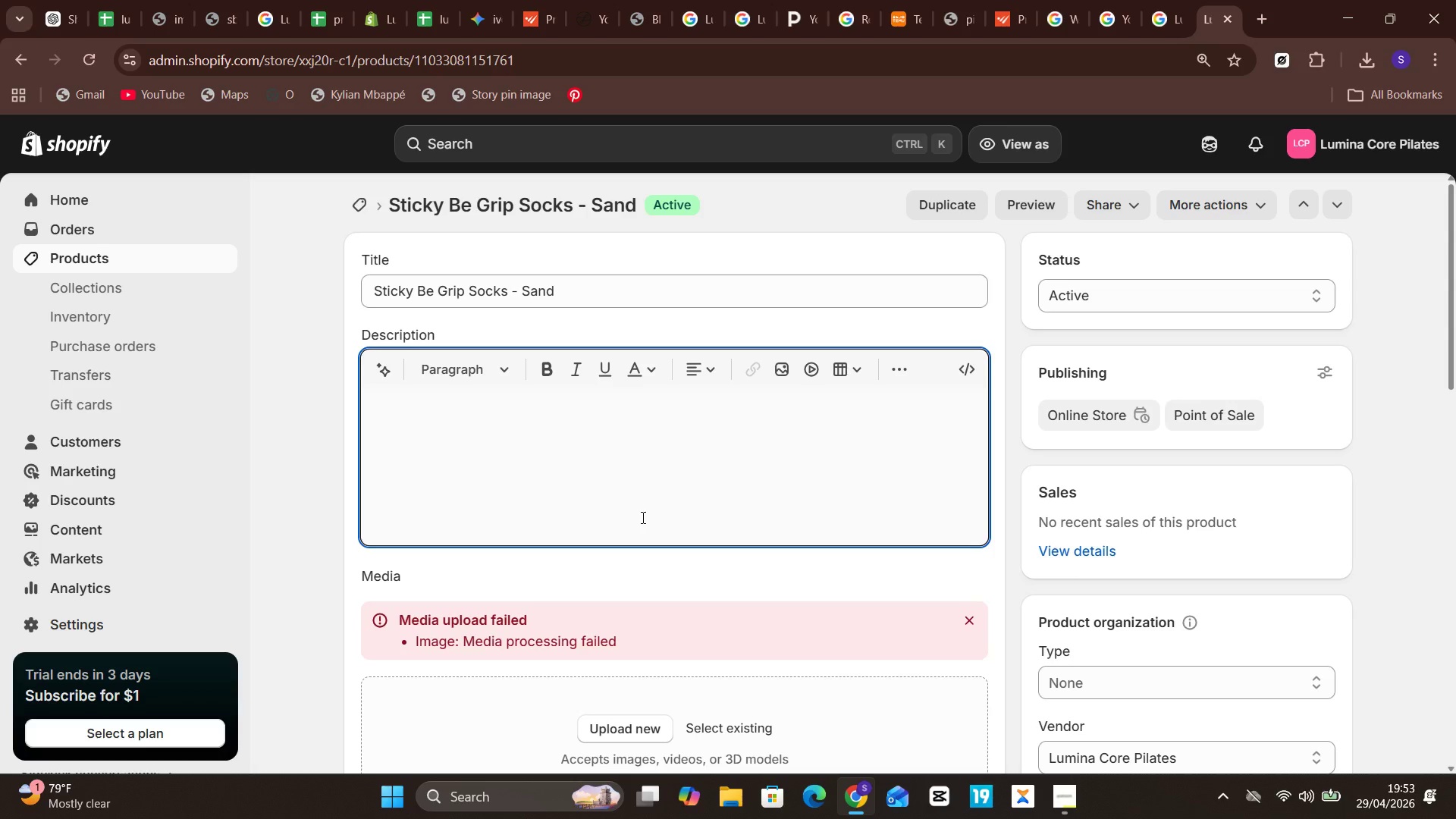 
scroll: coordinate [642, 517], scroll_direction: down, amount: 9.0
 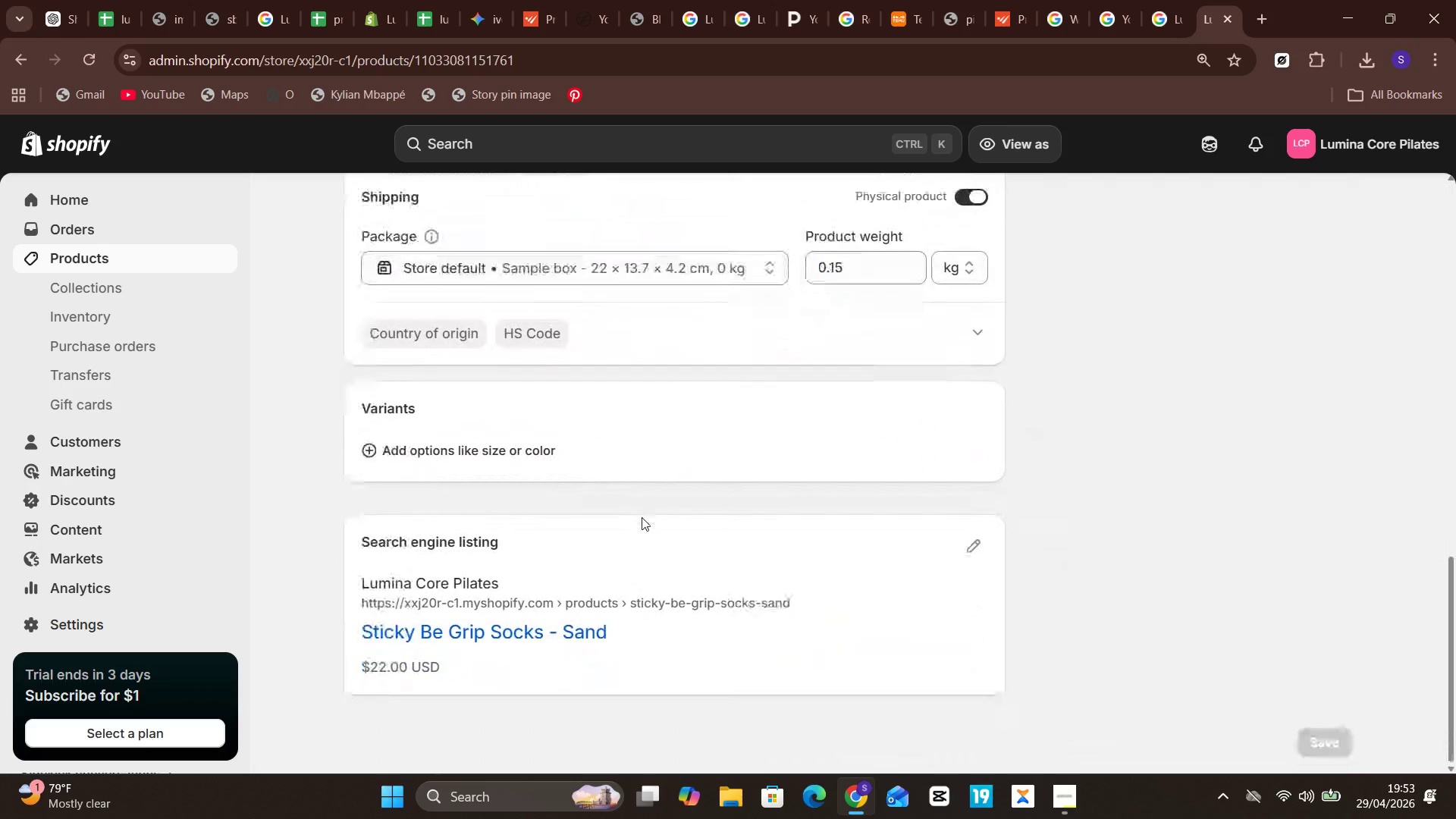 
scroll: coordinate [0, 318], scroll_direction: up, amount: 16.0
 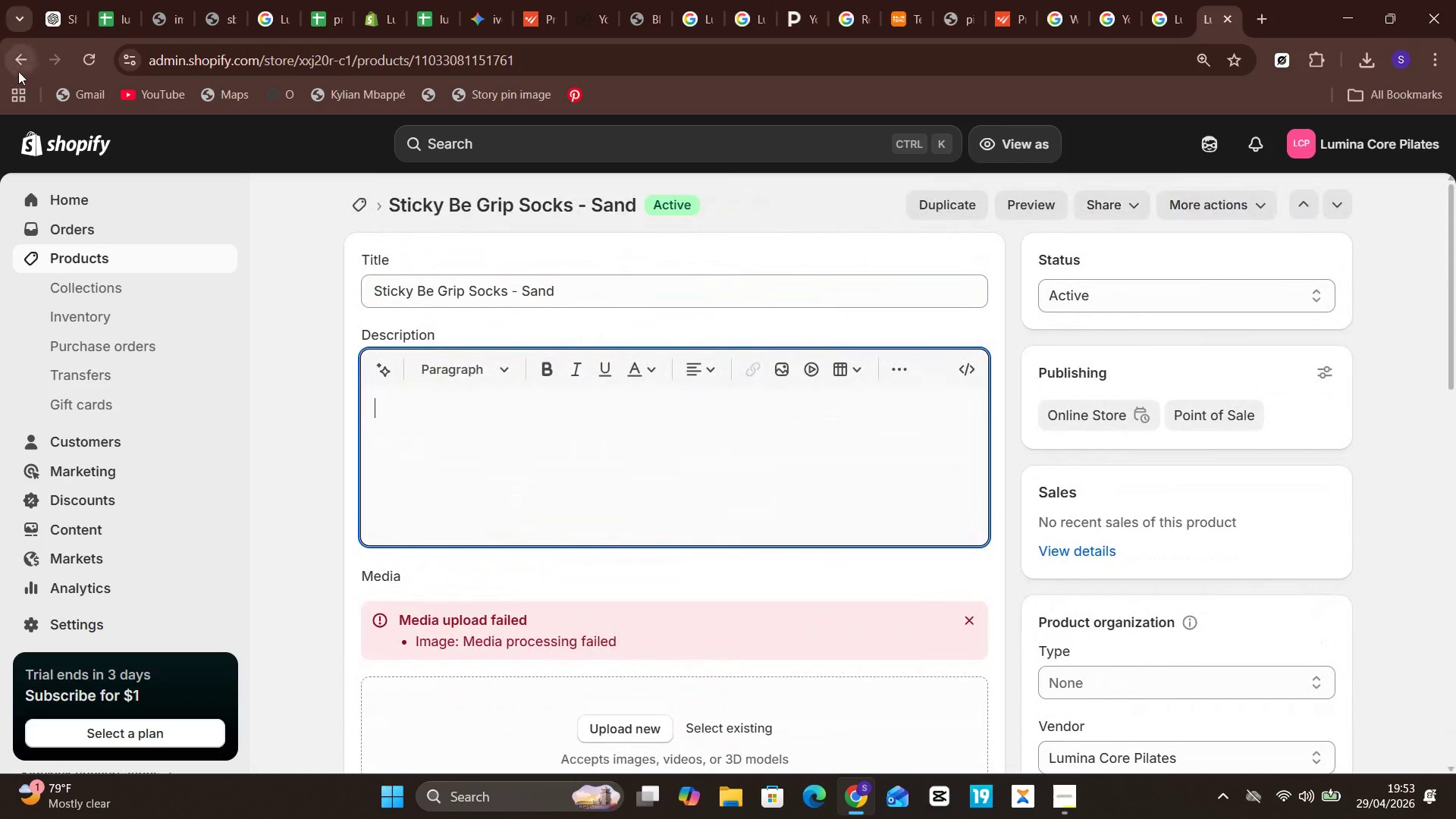 
double_click([18, 71])
 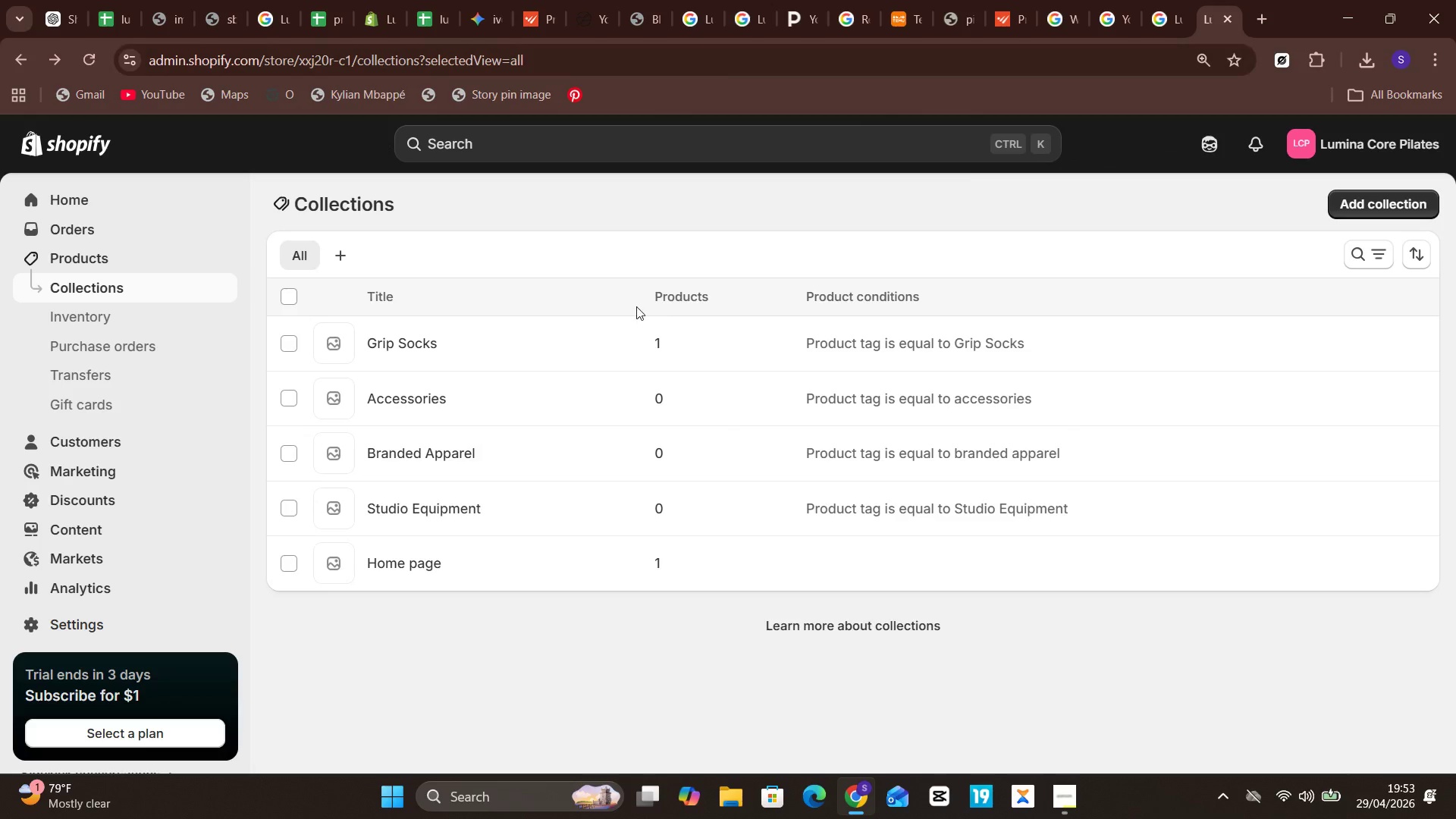 
double_click([98, 251])
 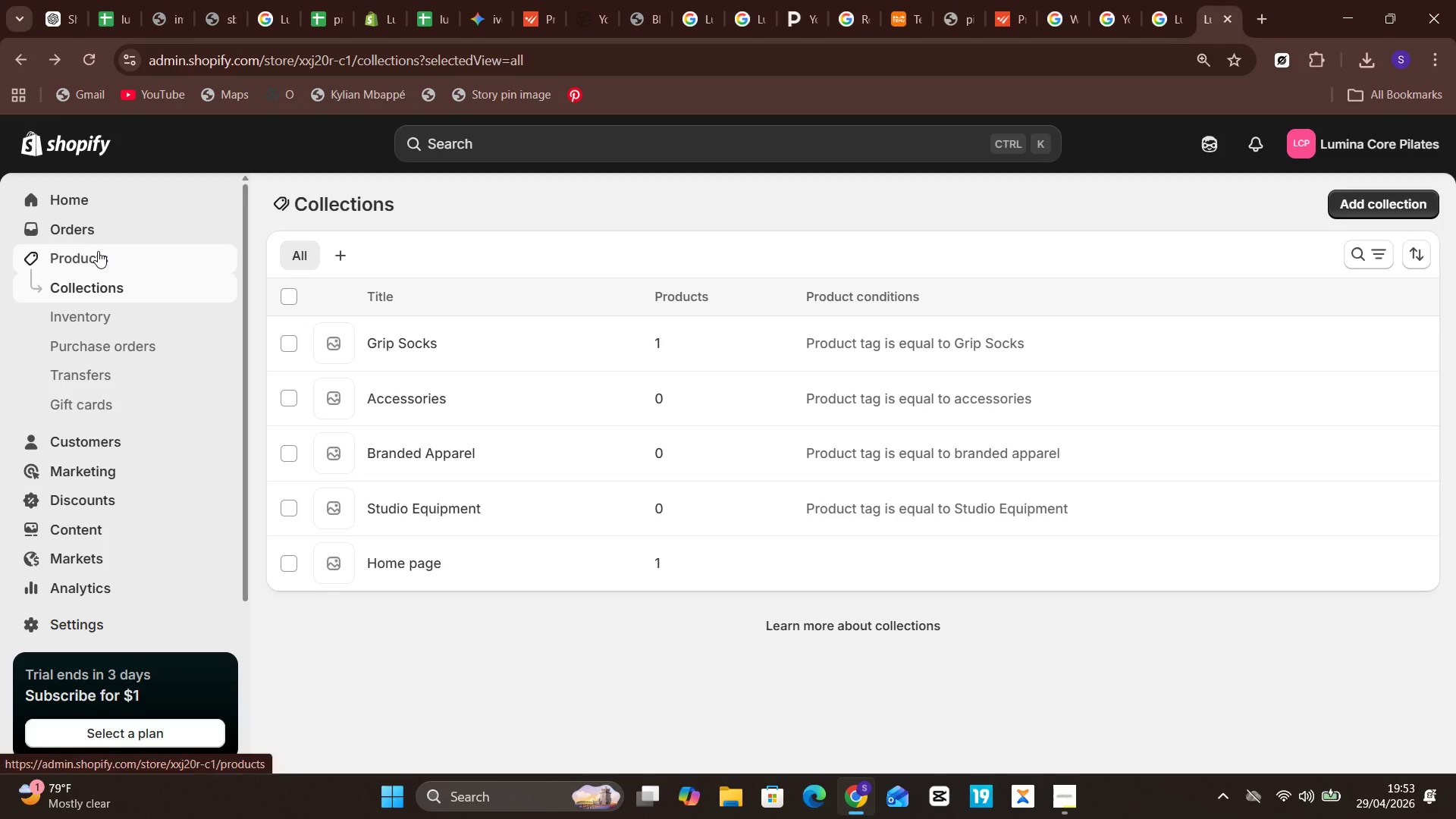 
triple_click([98, 251])
 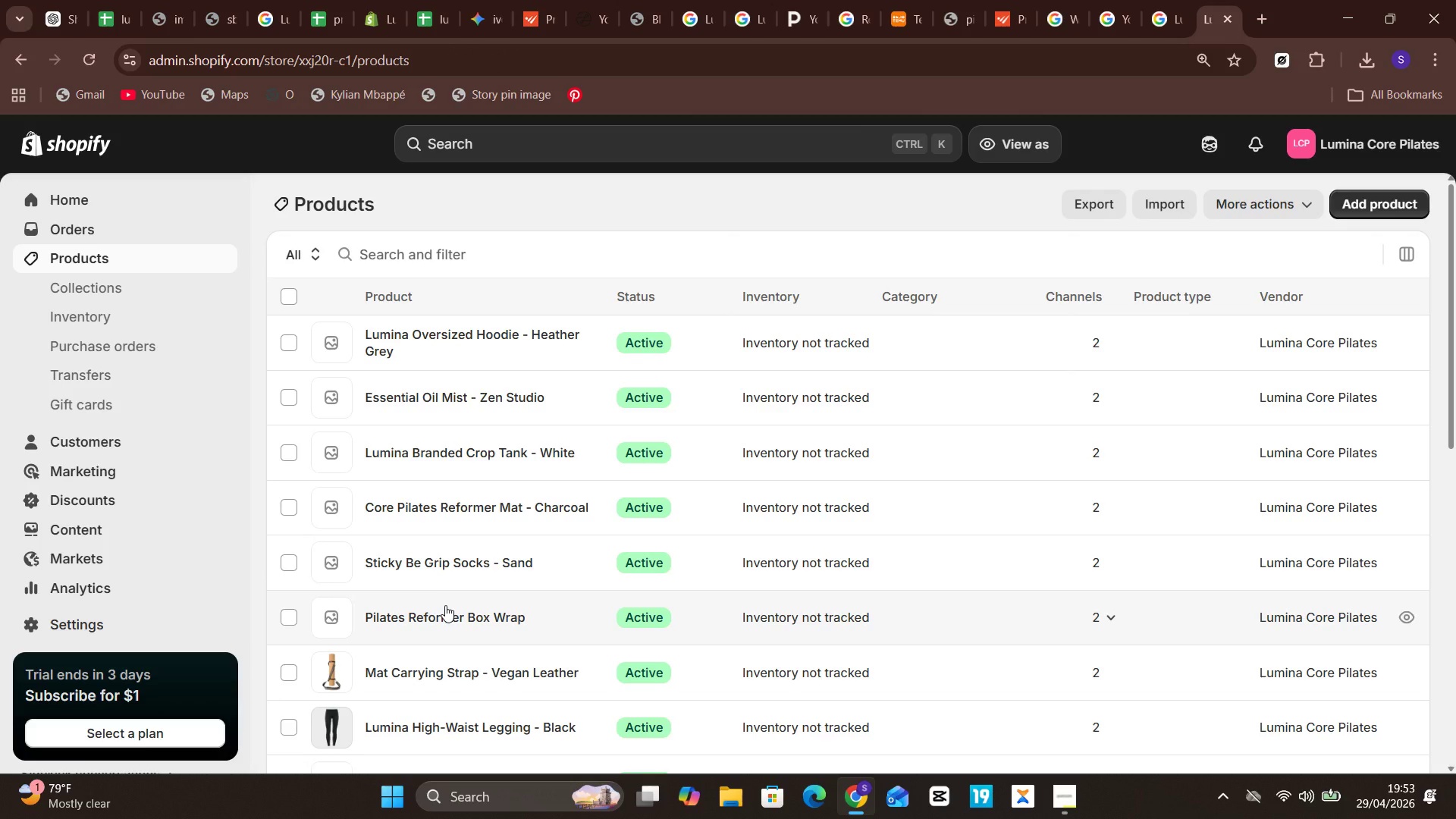 
wait(6.28)
 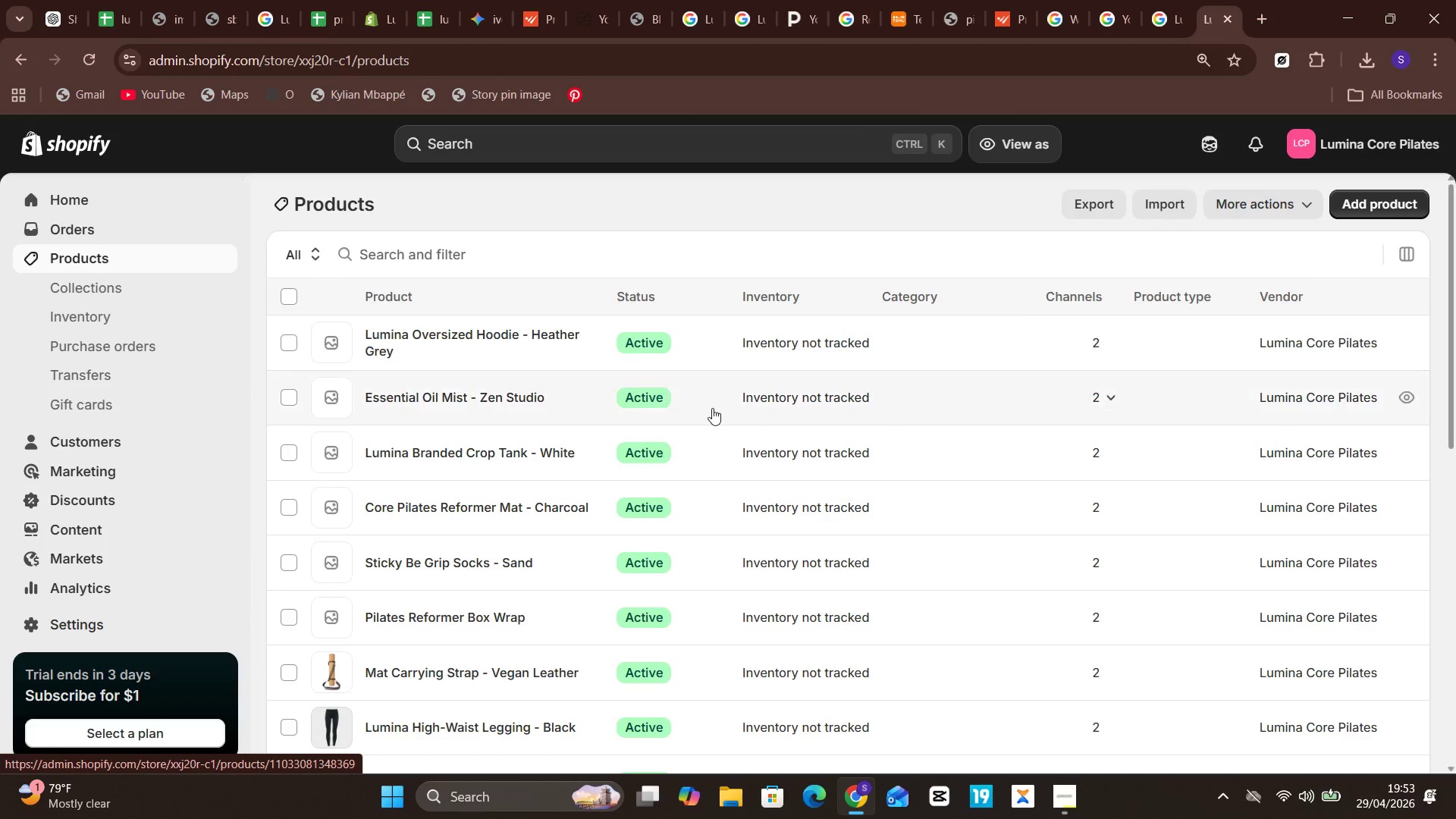 
left_click([469, 613])
 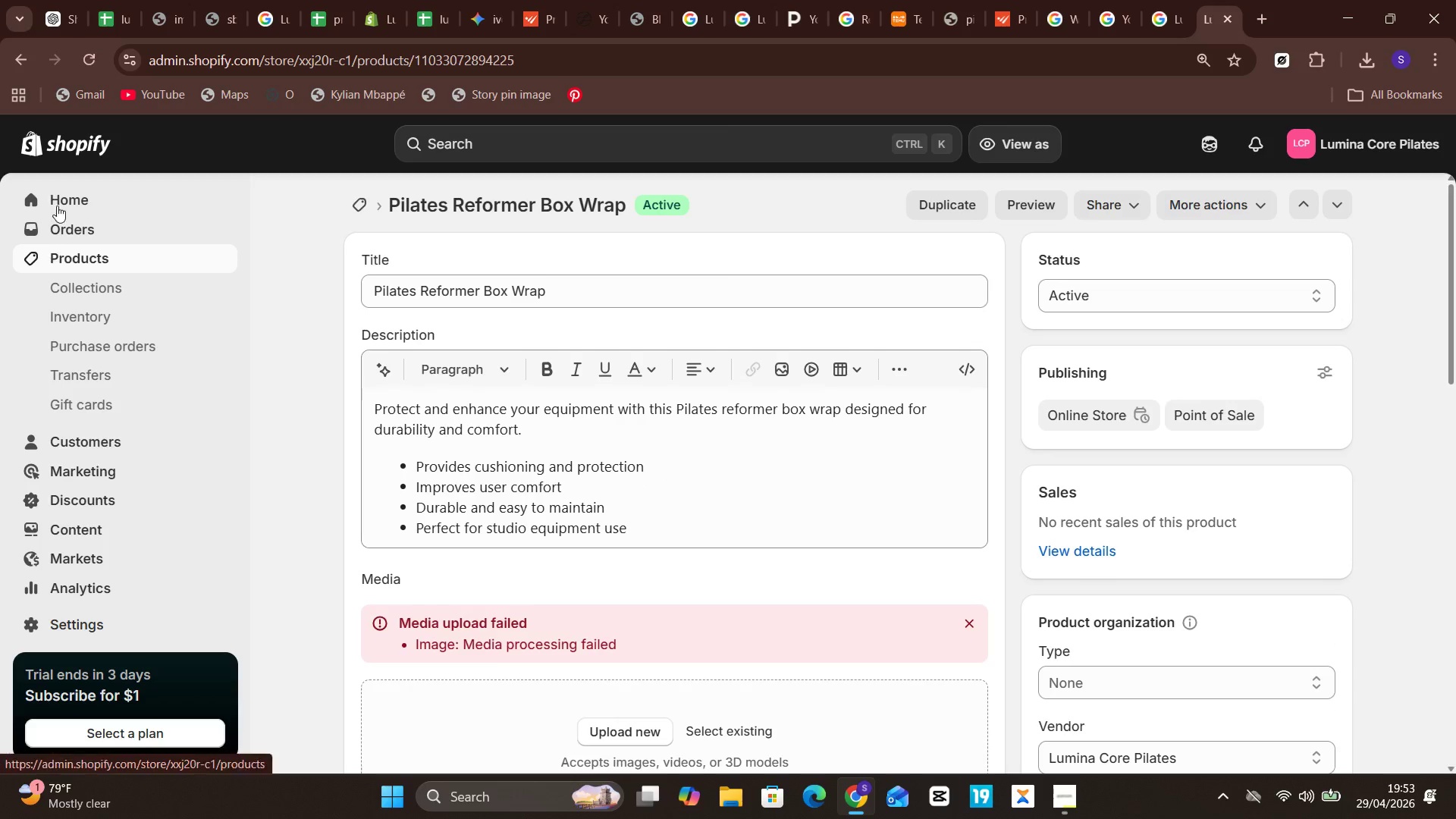 
left_click([59, 254])
 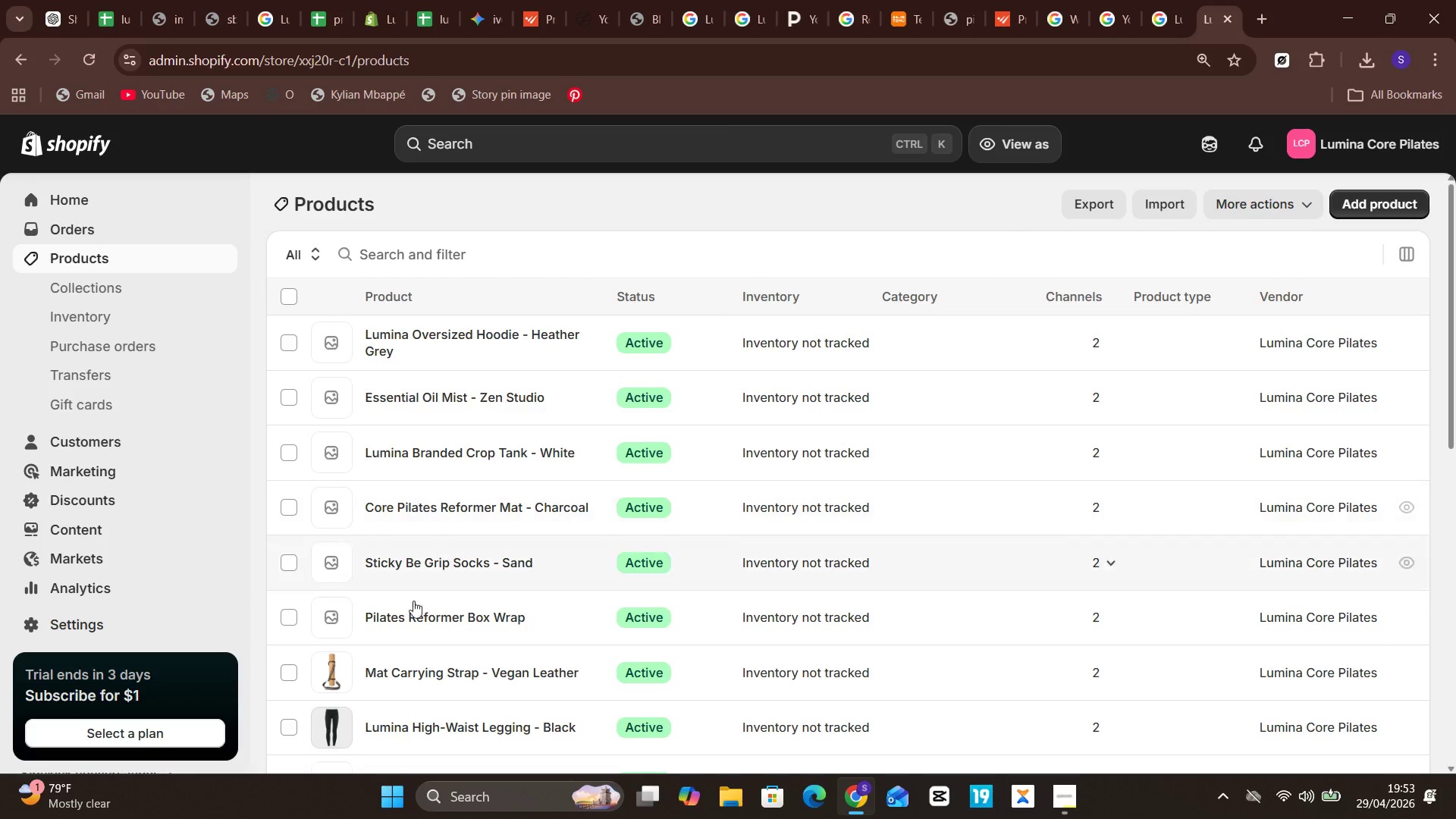 
left_click([410, 563])
 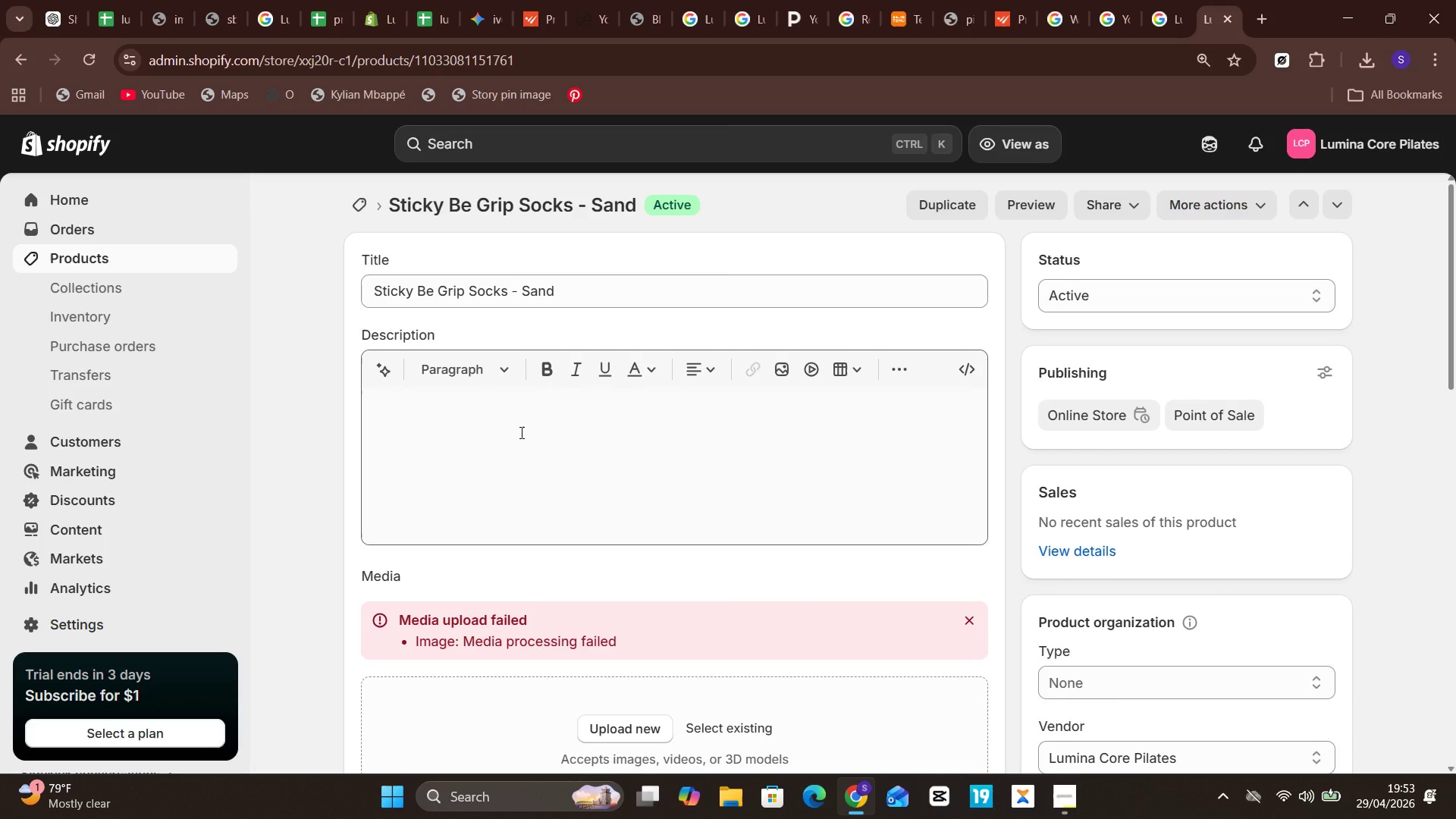 
scroll: coordinate [520, 432], scroll_direction: down, amount: 2.0
 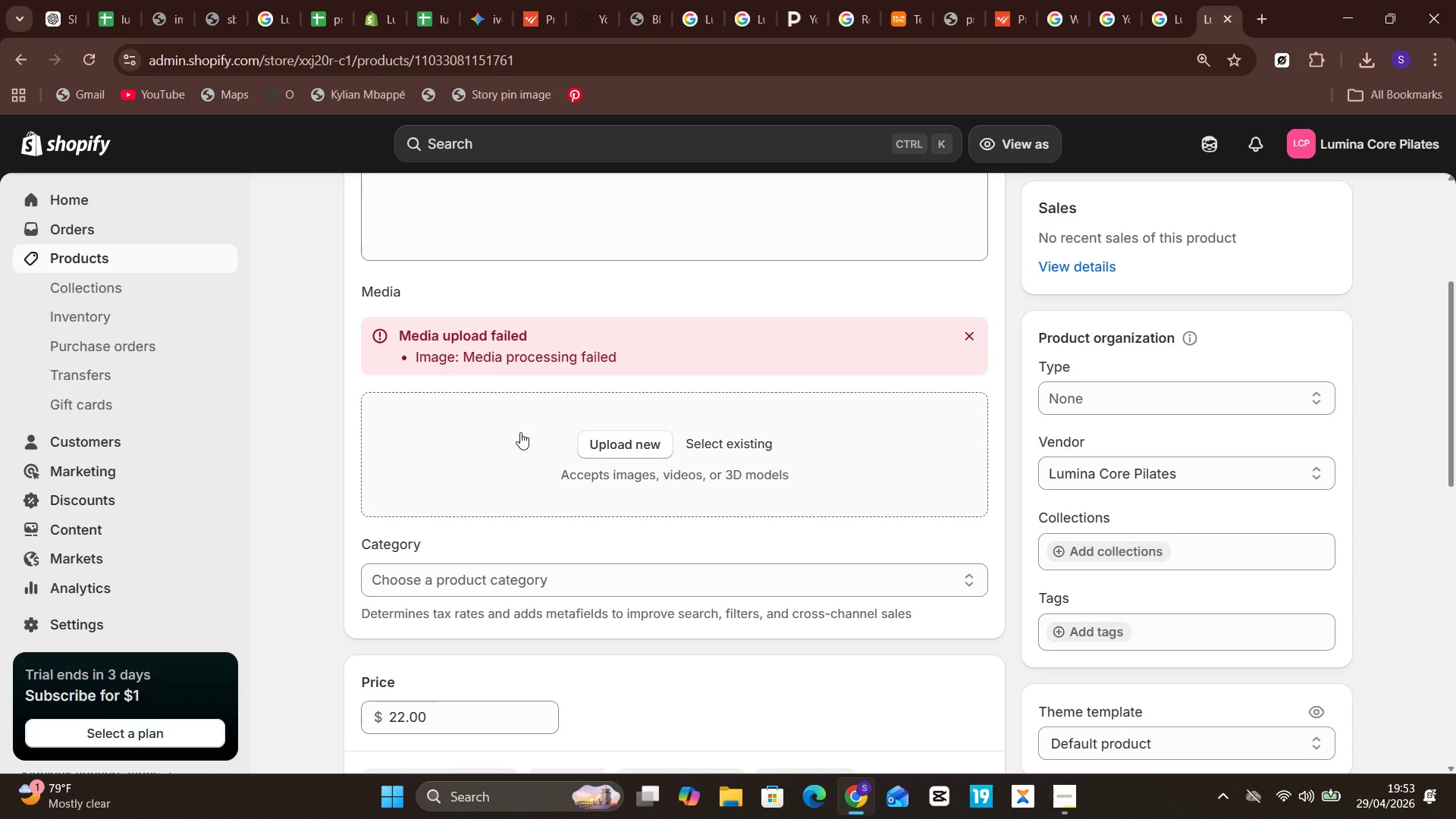 
scroll: coordinate [520, 432], scroll_direction: none, amount: 0.0
 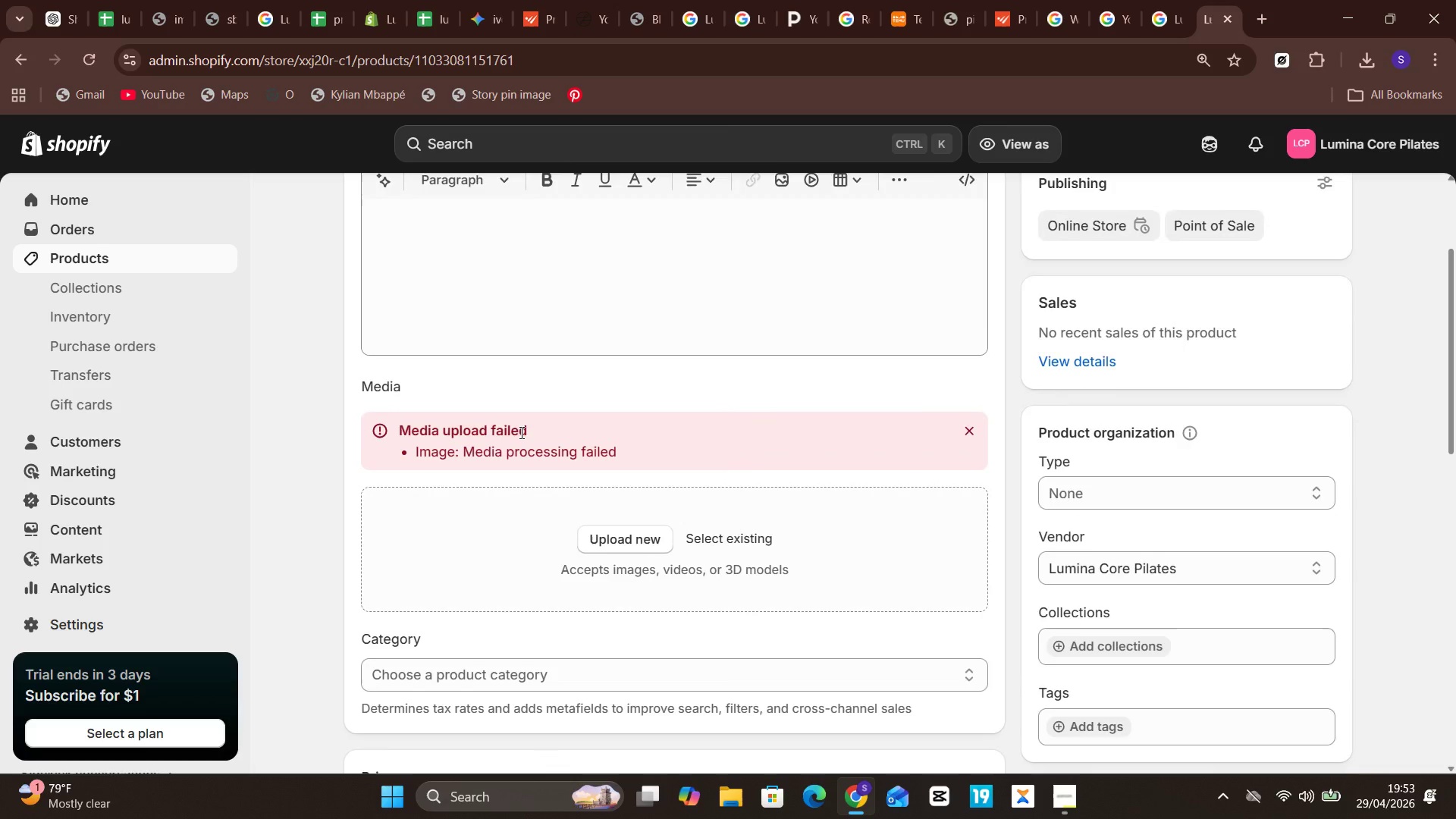 
scroll: coordinate [520, 432], scroll_direction: up, amount: 2.0
 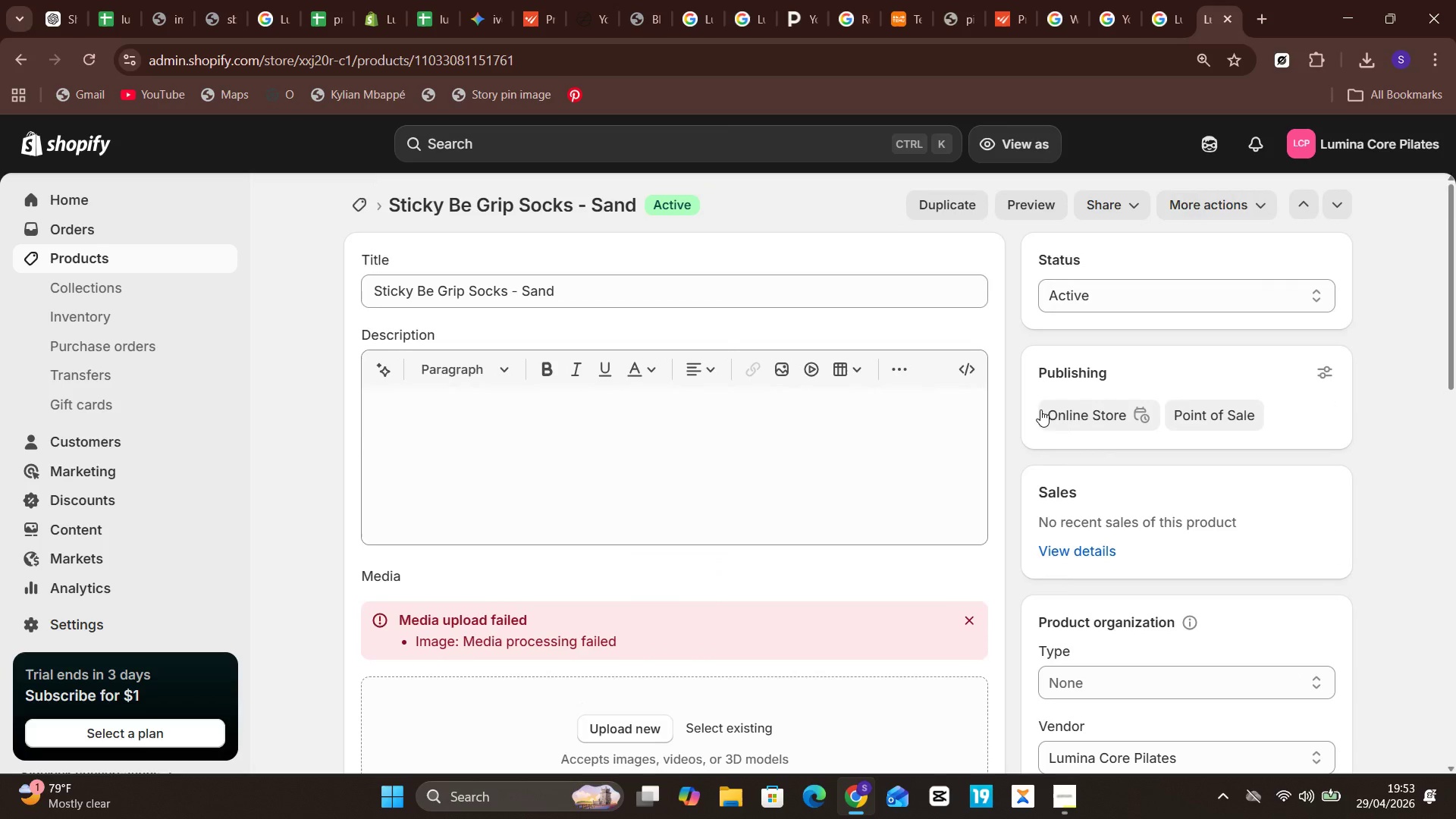 
scroll: coordinate [1128, 580], scroll_direction: down, amount: 2.0
 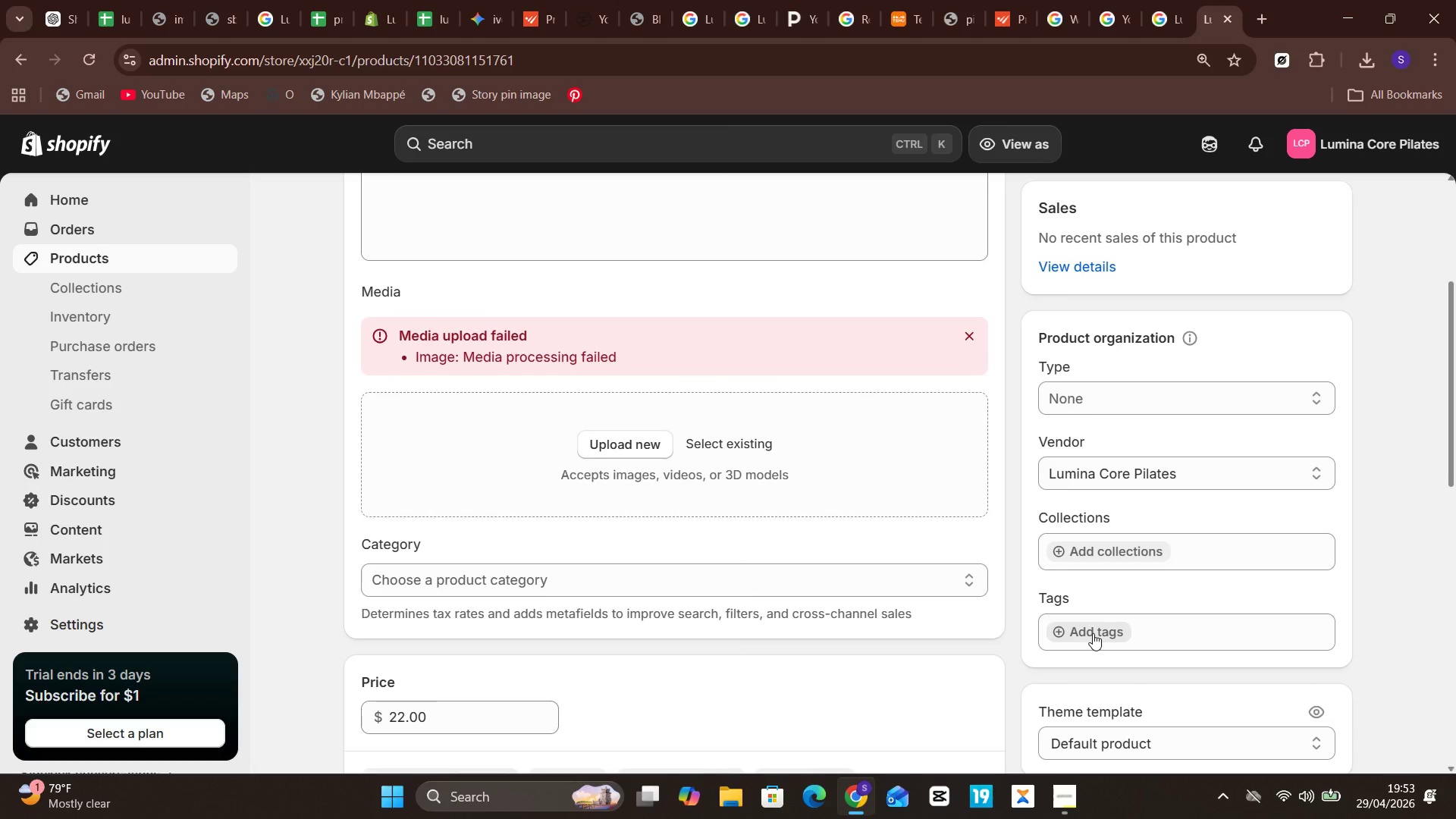 
double_click([1078, 623])
 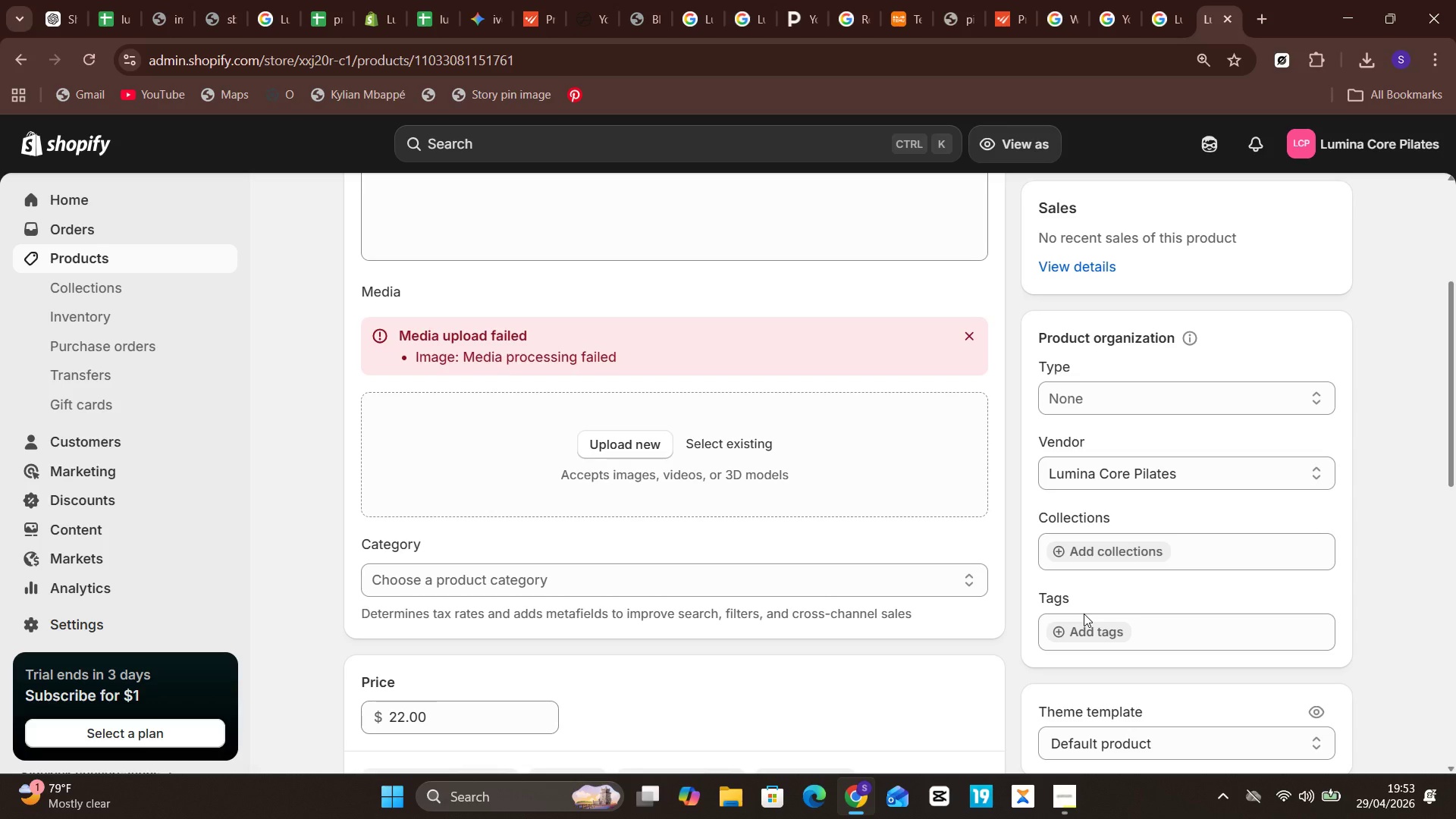 
wait(12.52)
 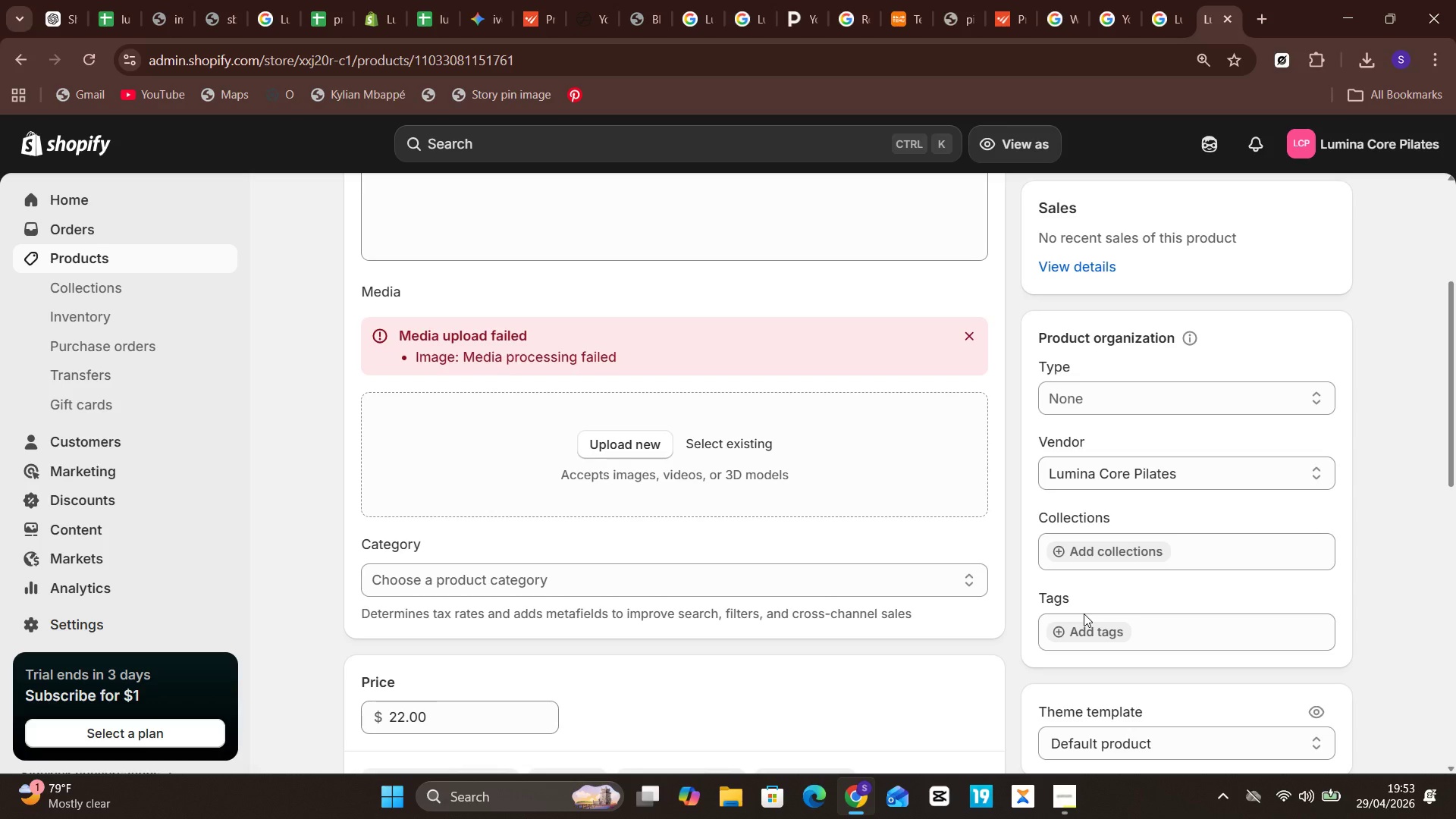 
left_click([1094, 632])
 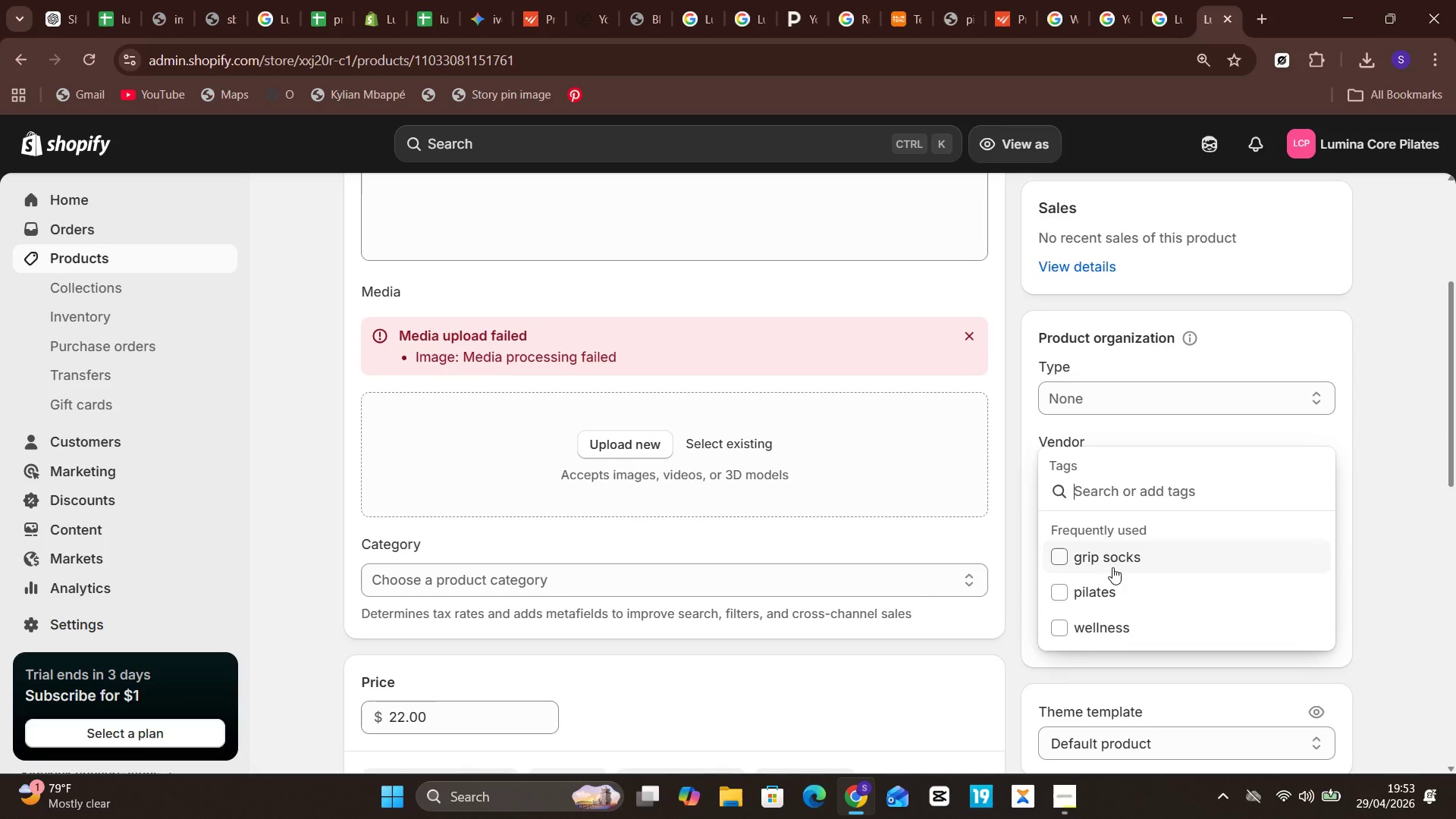 
left_click([1112, 558])
 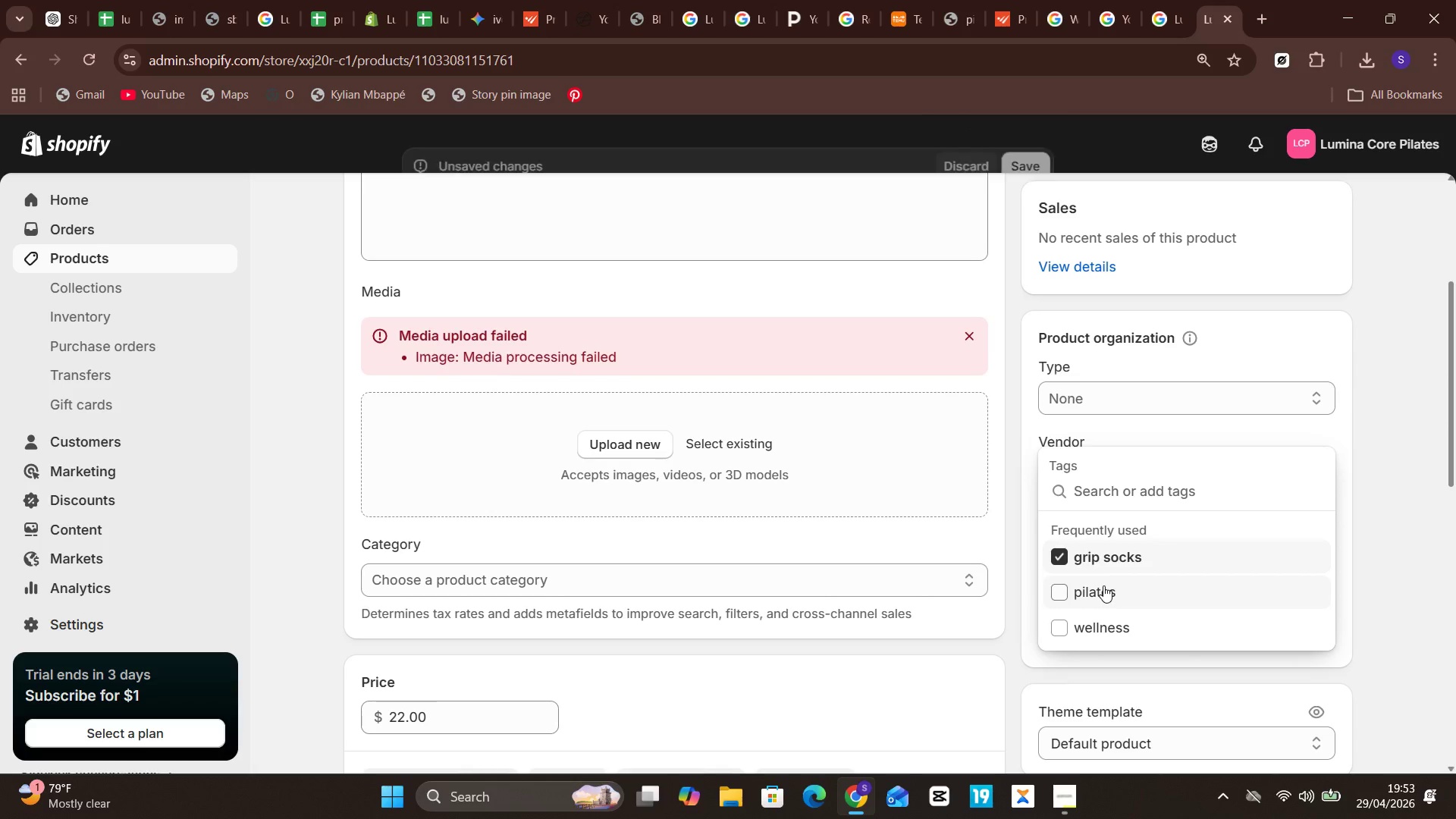 
left_click([1103, 585])
 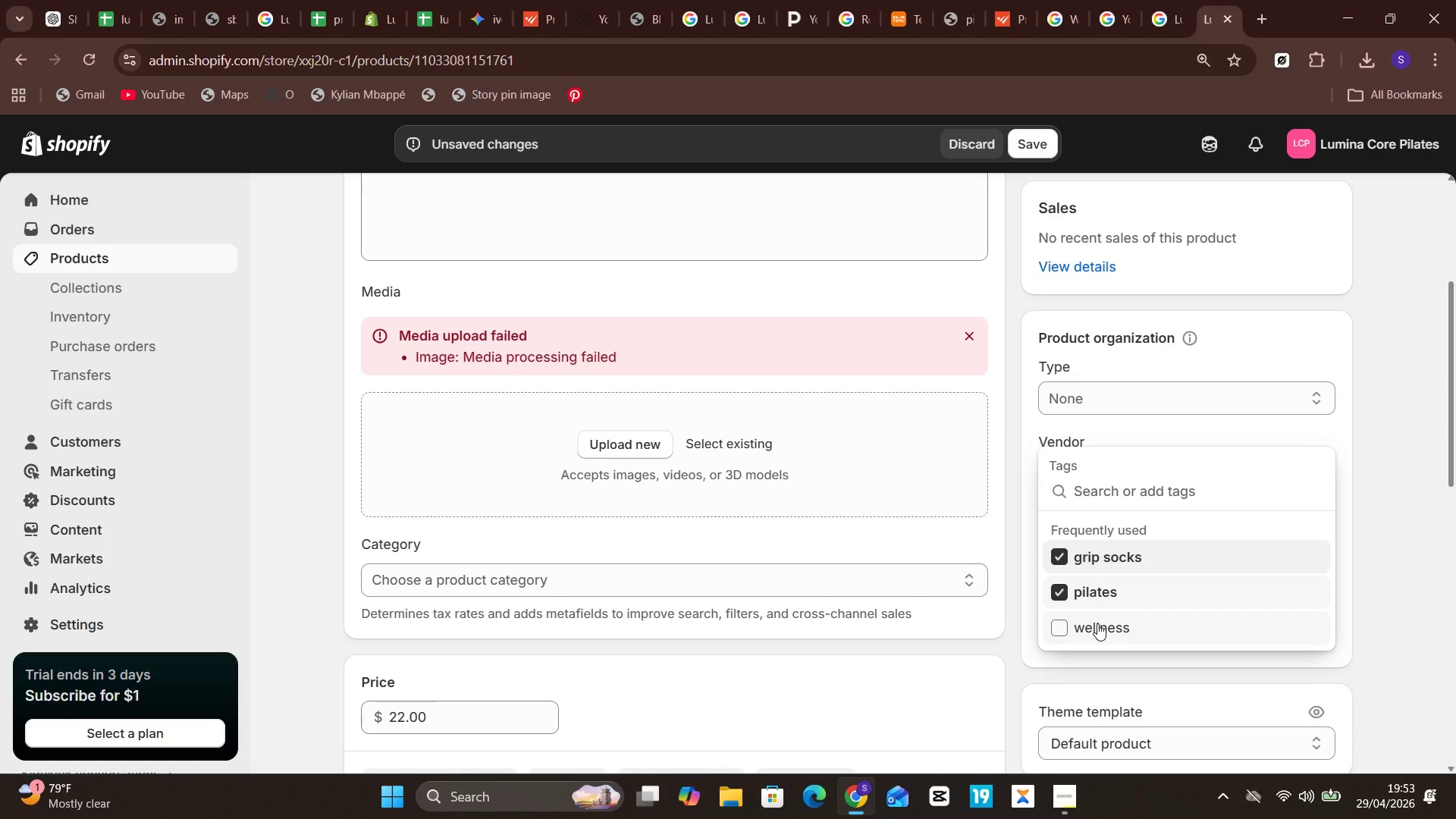 
left_click([1097, 623])
 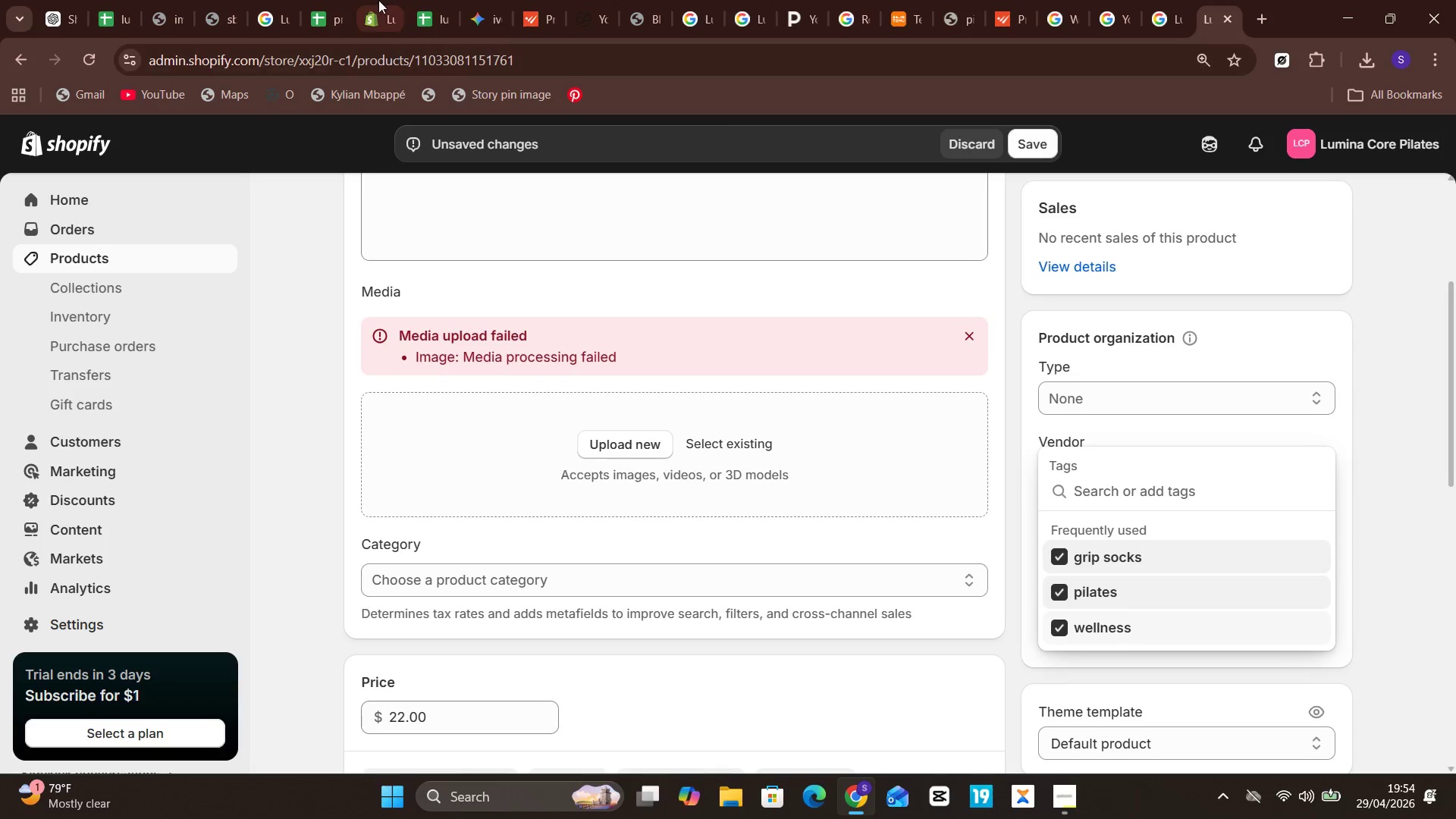 
mouse_move([424, 3])
 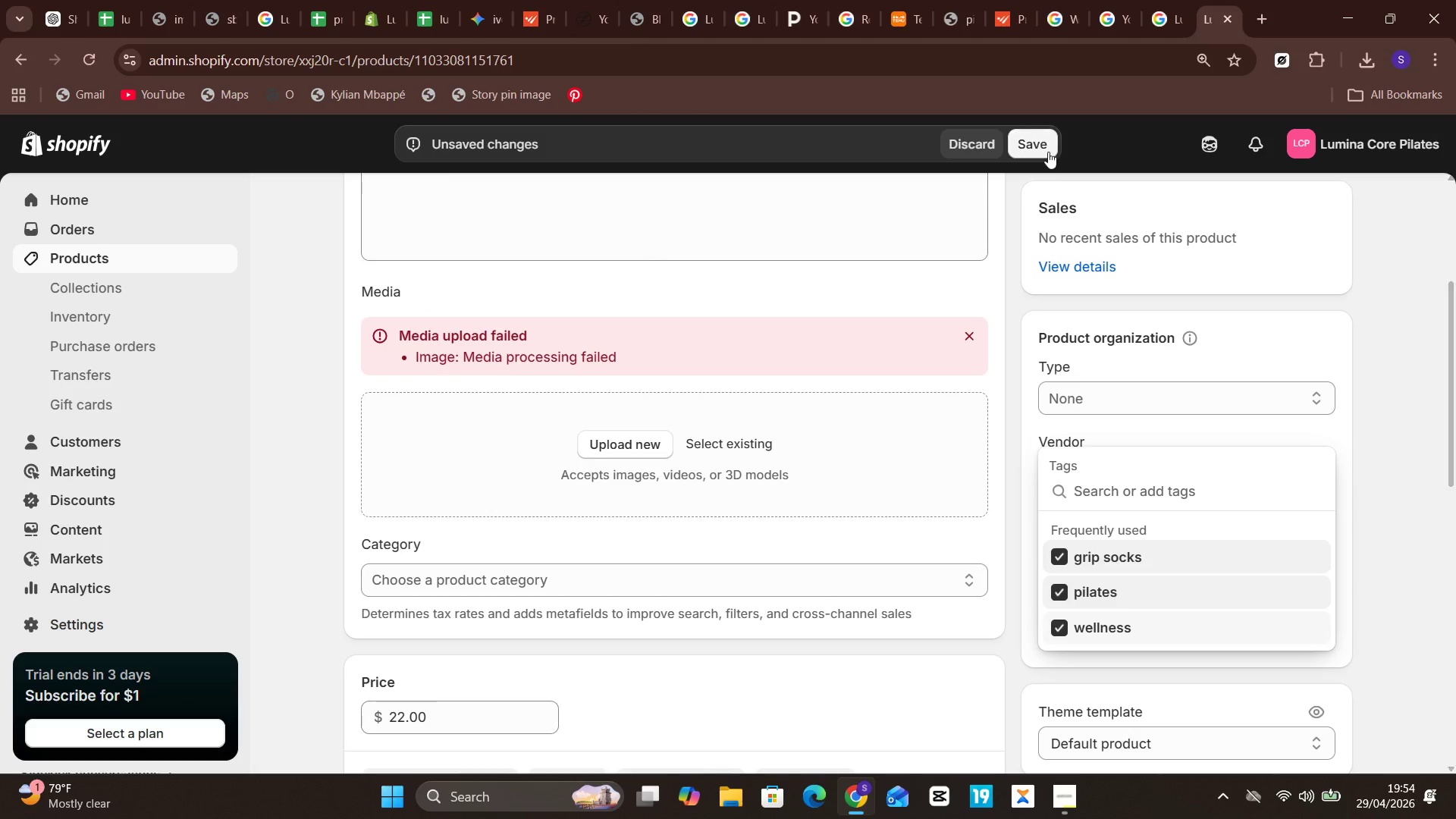 
left_click([1043, 147])
 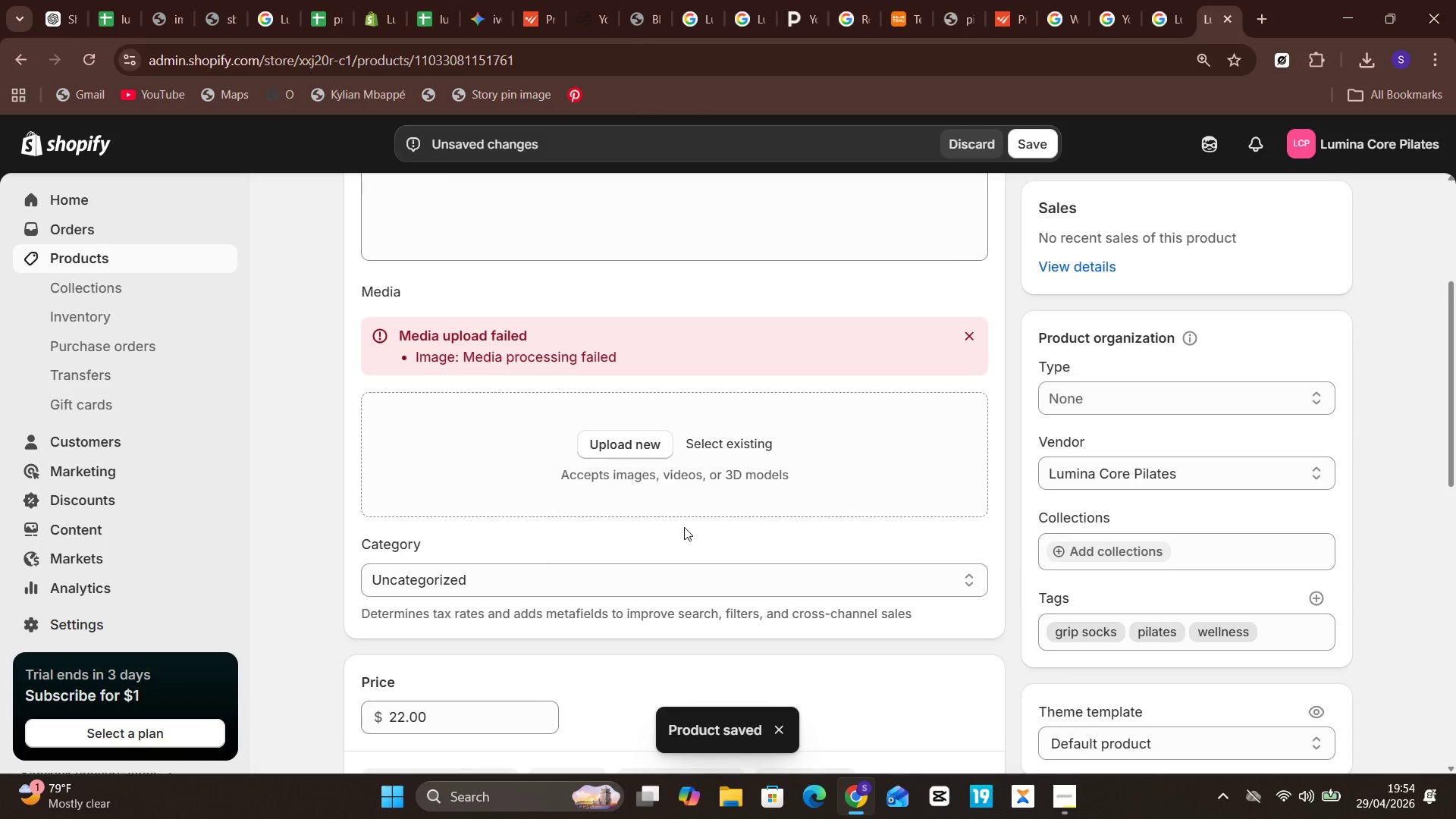 
wait(9.61)
 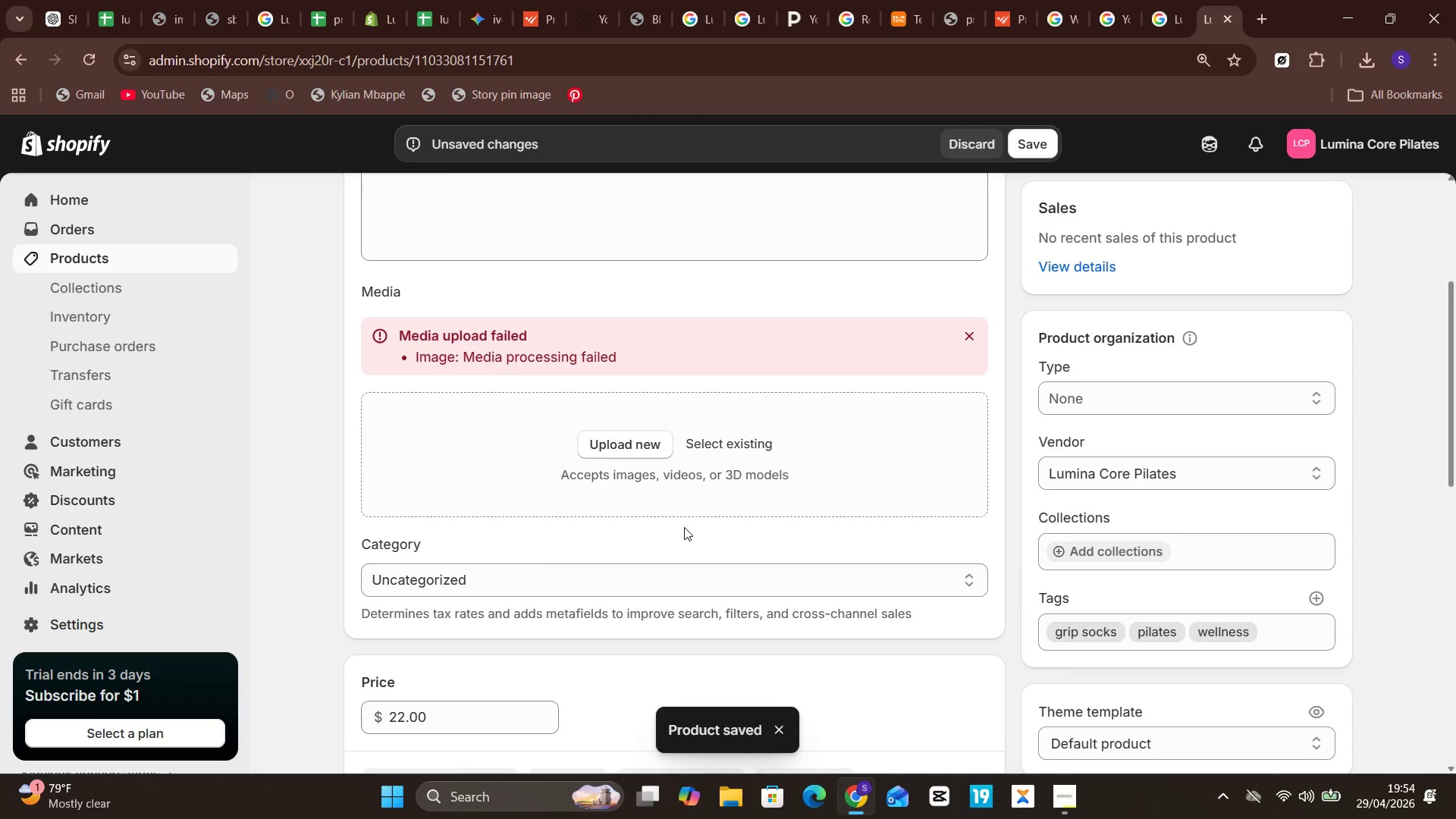 
left_click([427, 14])
 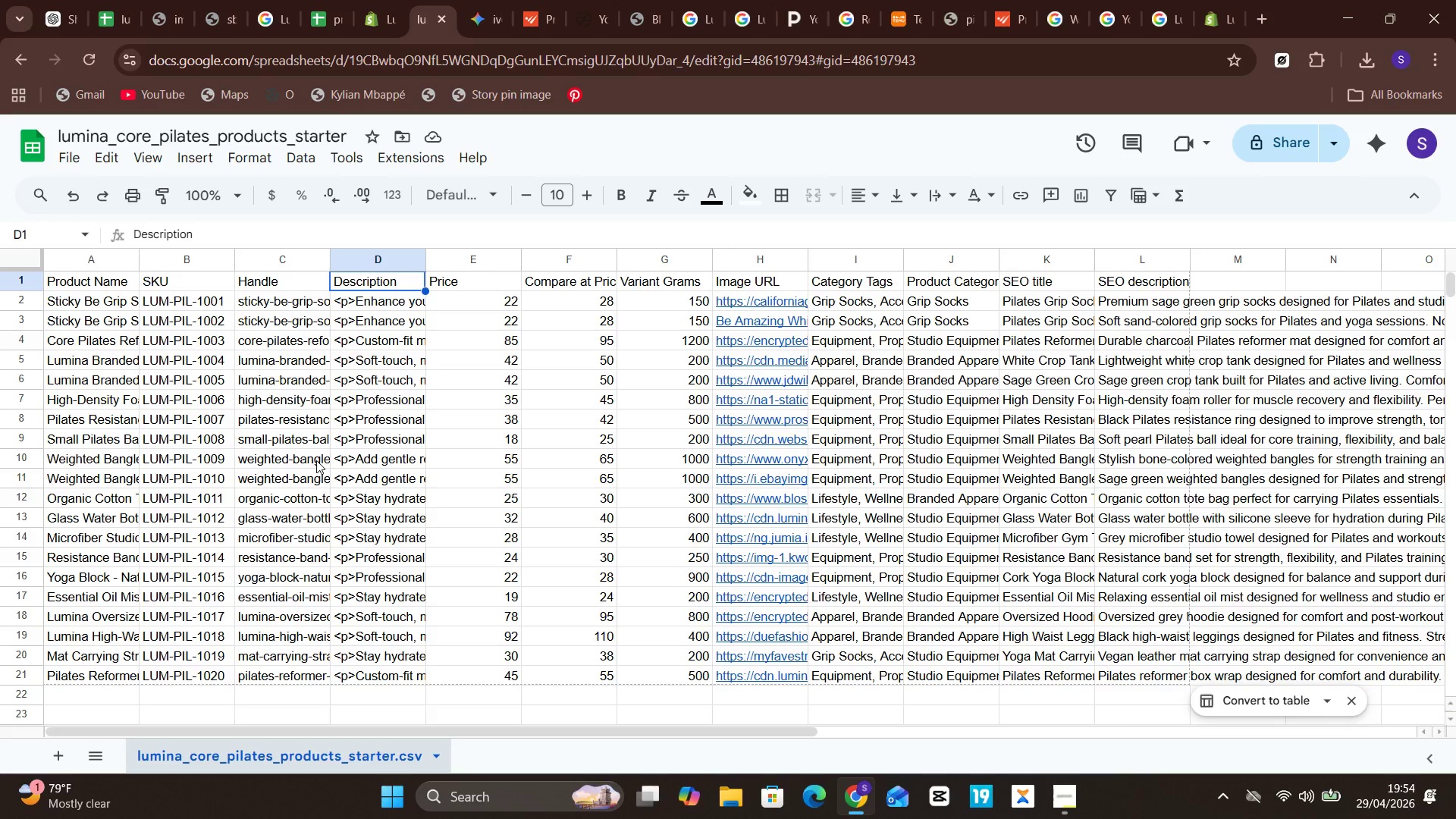 
wait(6.77)
 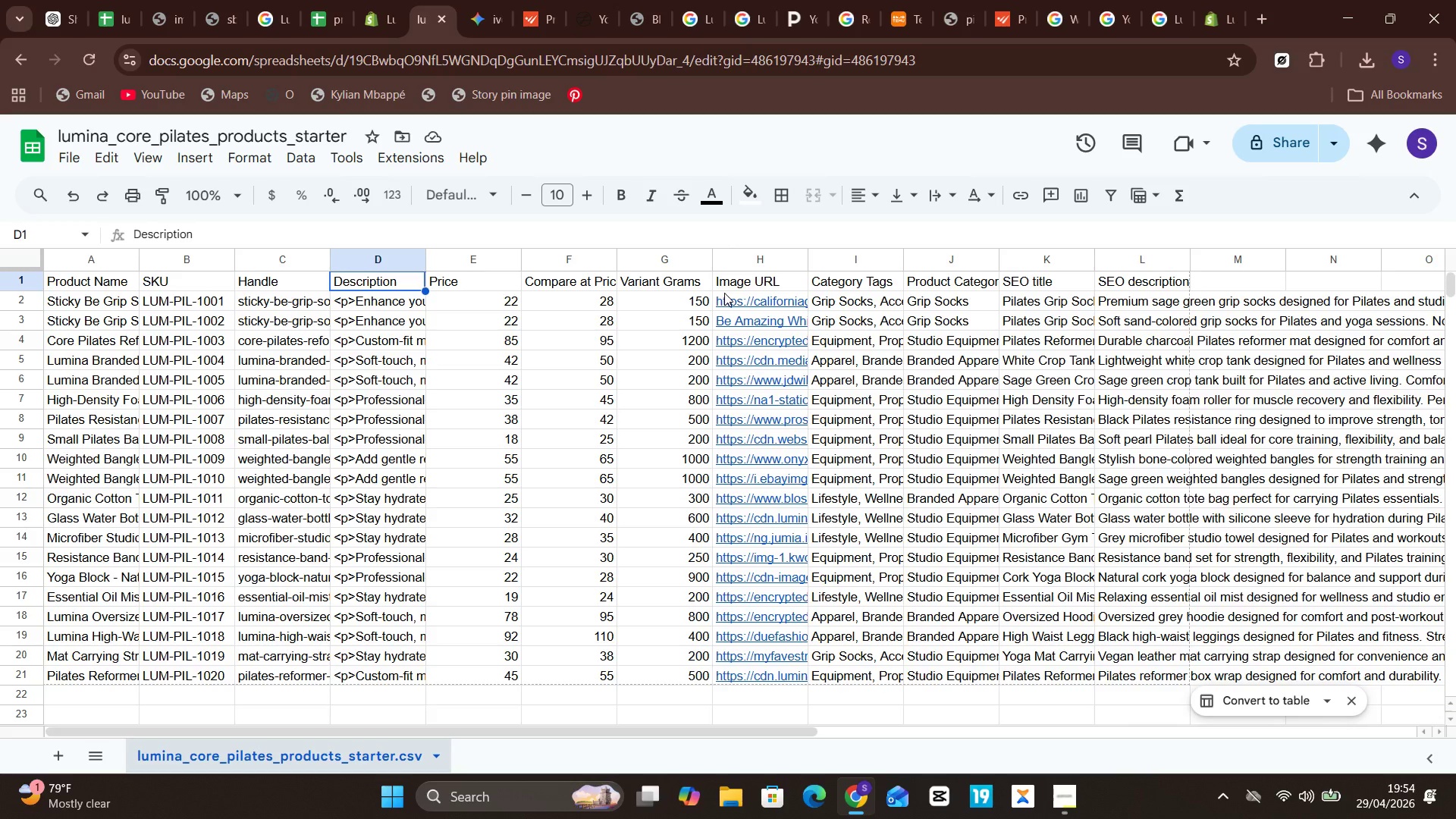 
left_click([288, 317])
 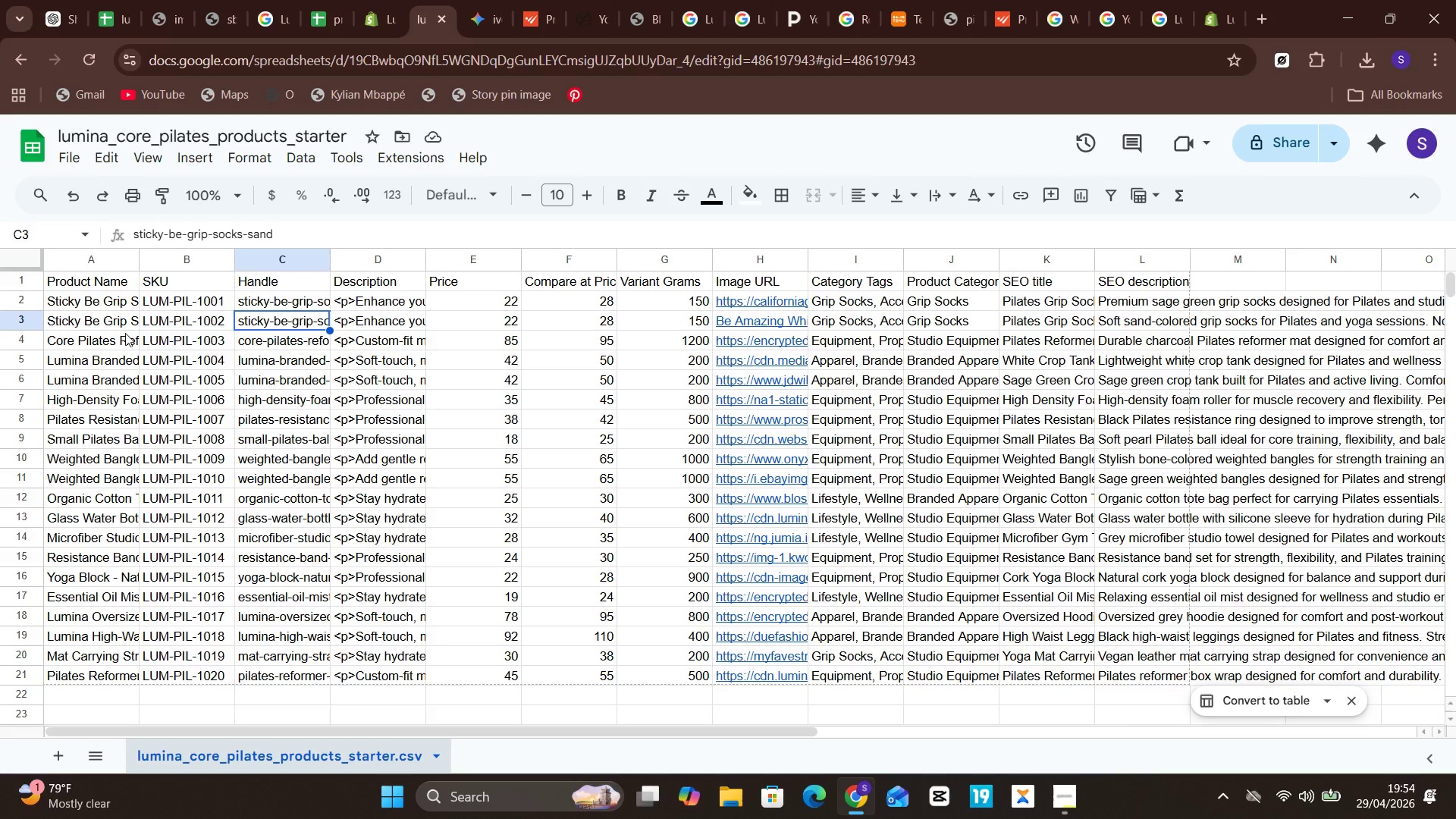 
left_click([121, 329])
 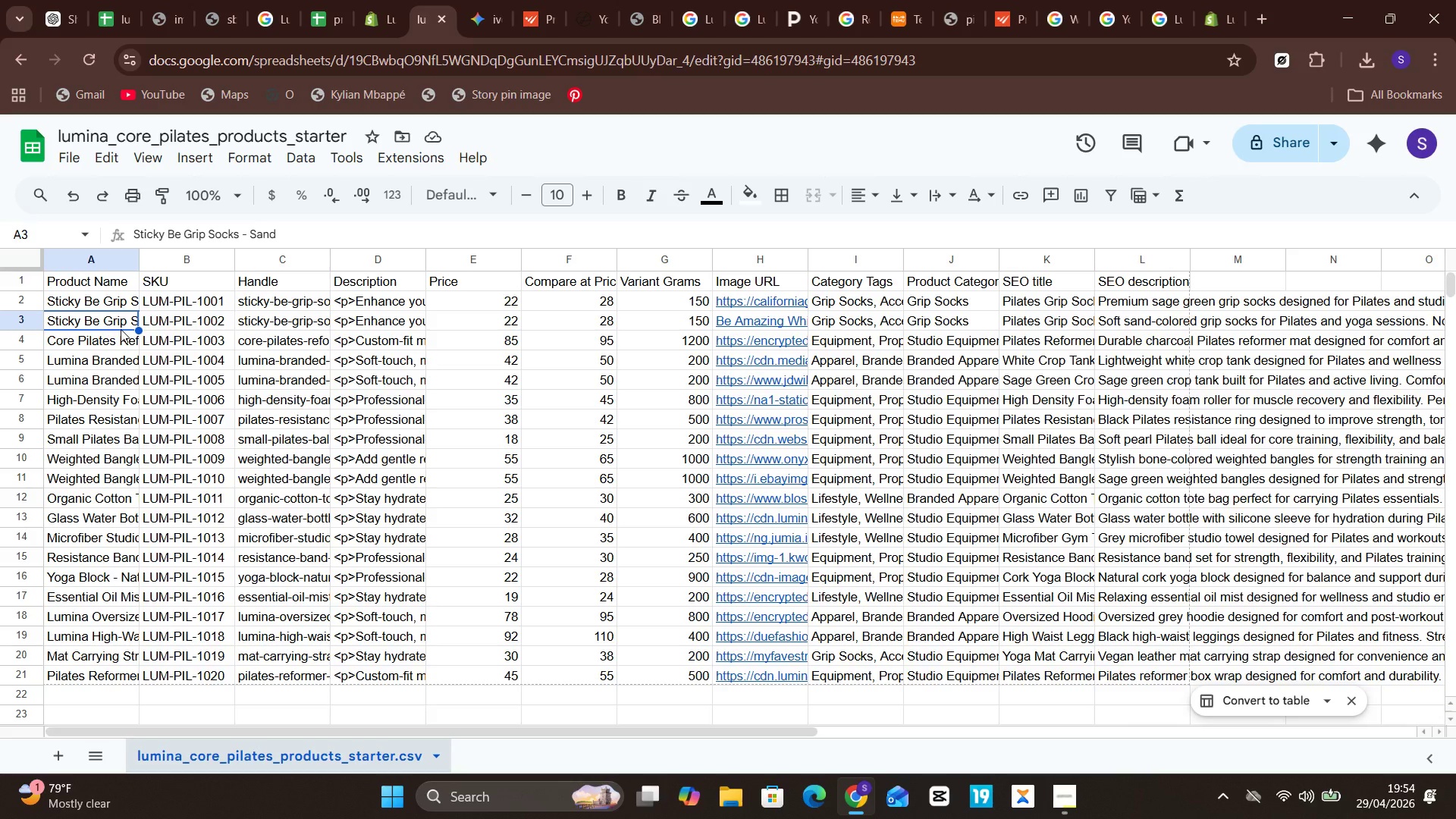 
left_click([121, 329])
 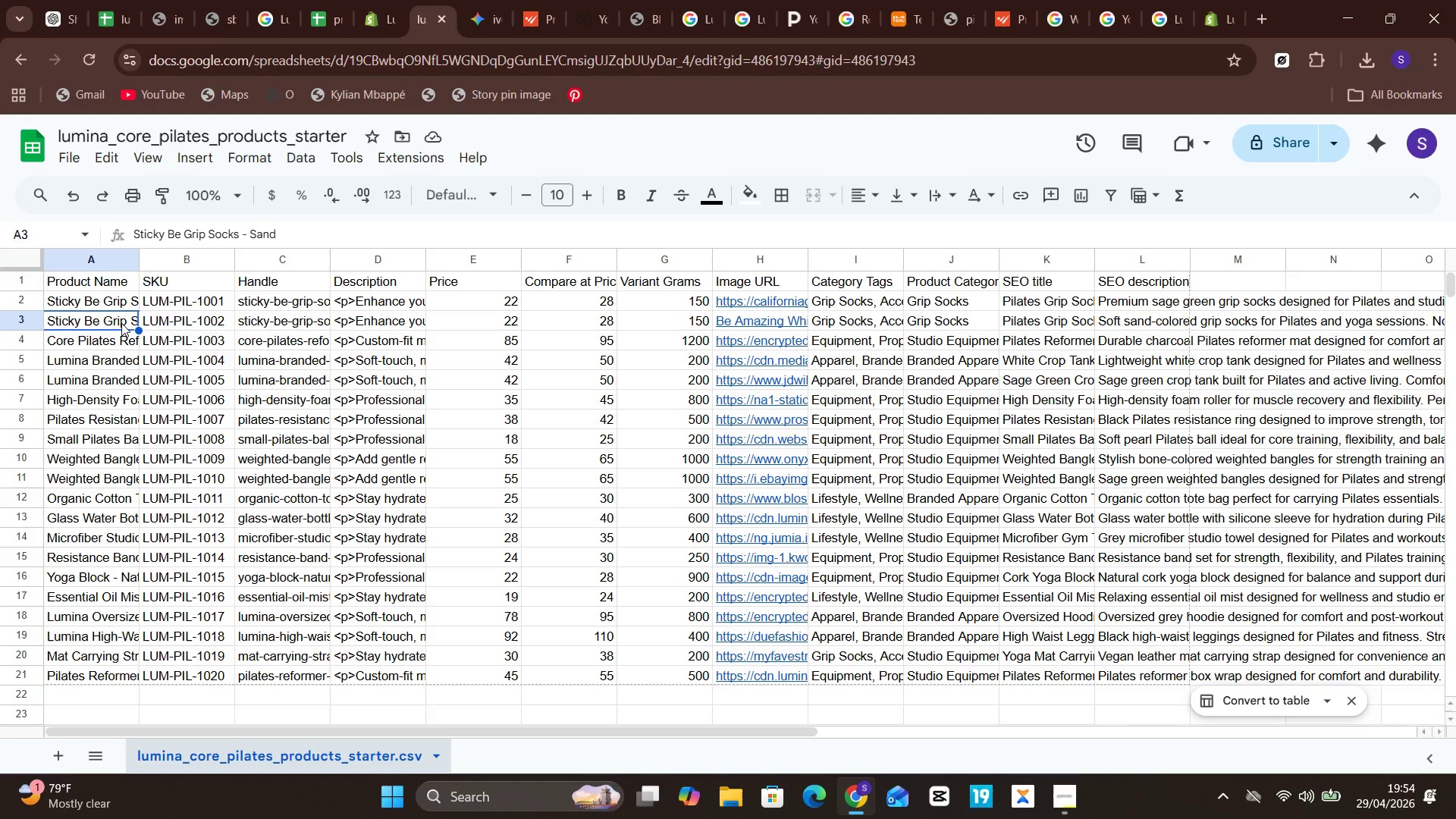 
double_click([121, 323])
 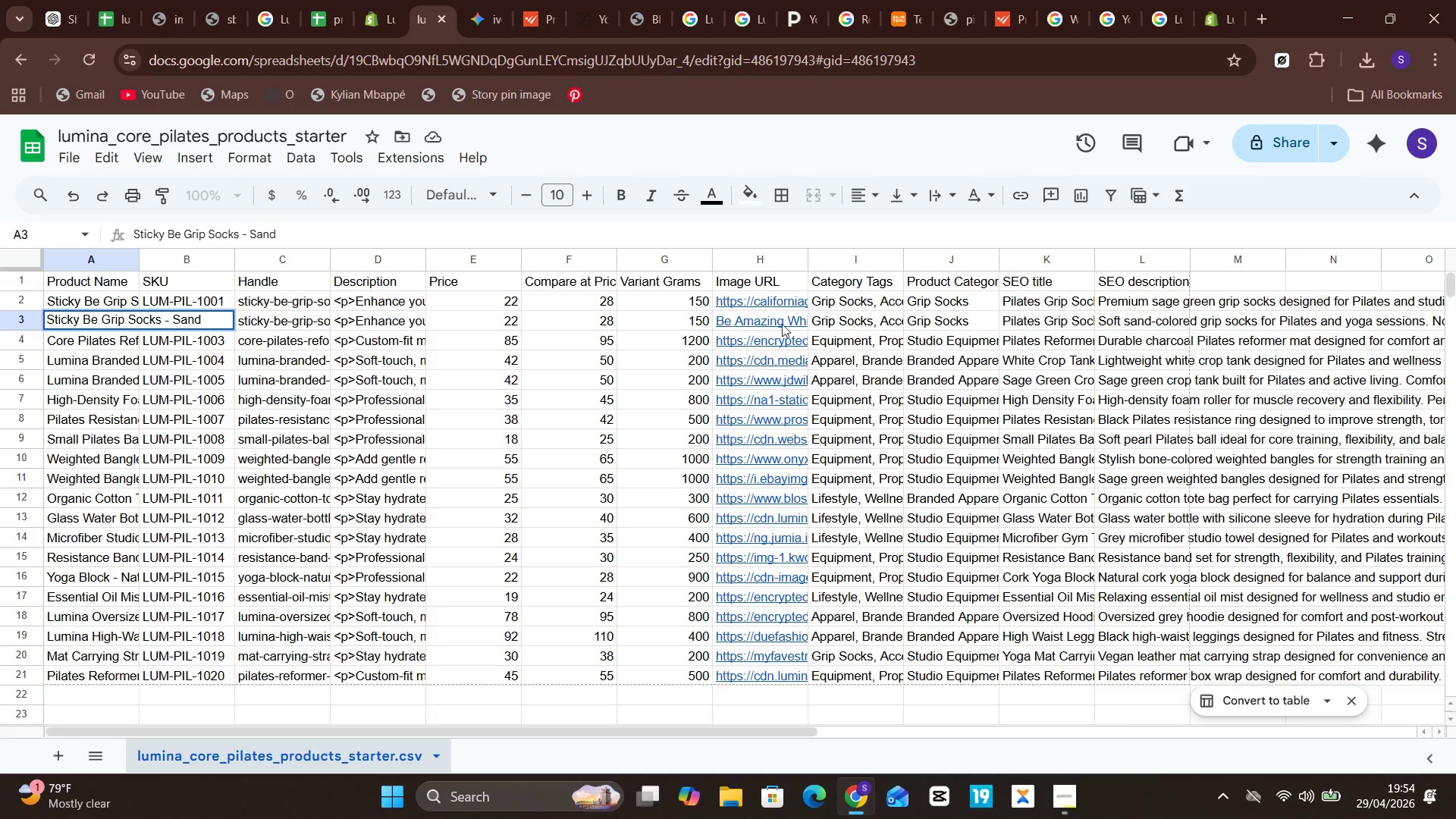 
left_click([853, 319])
 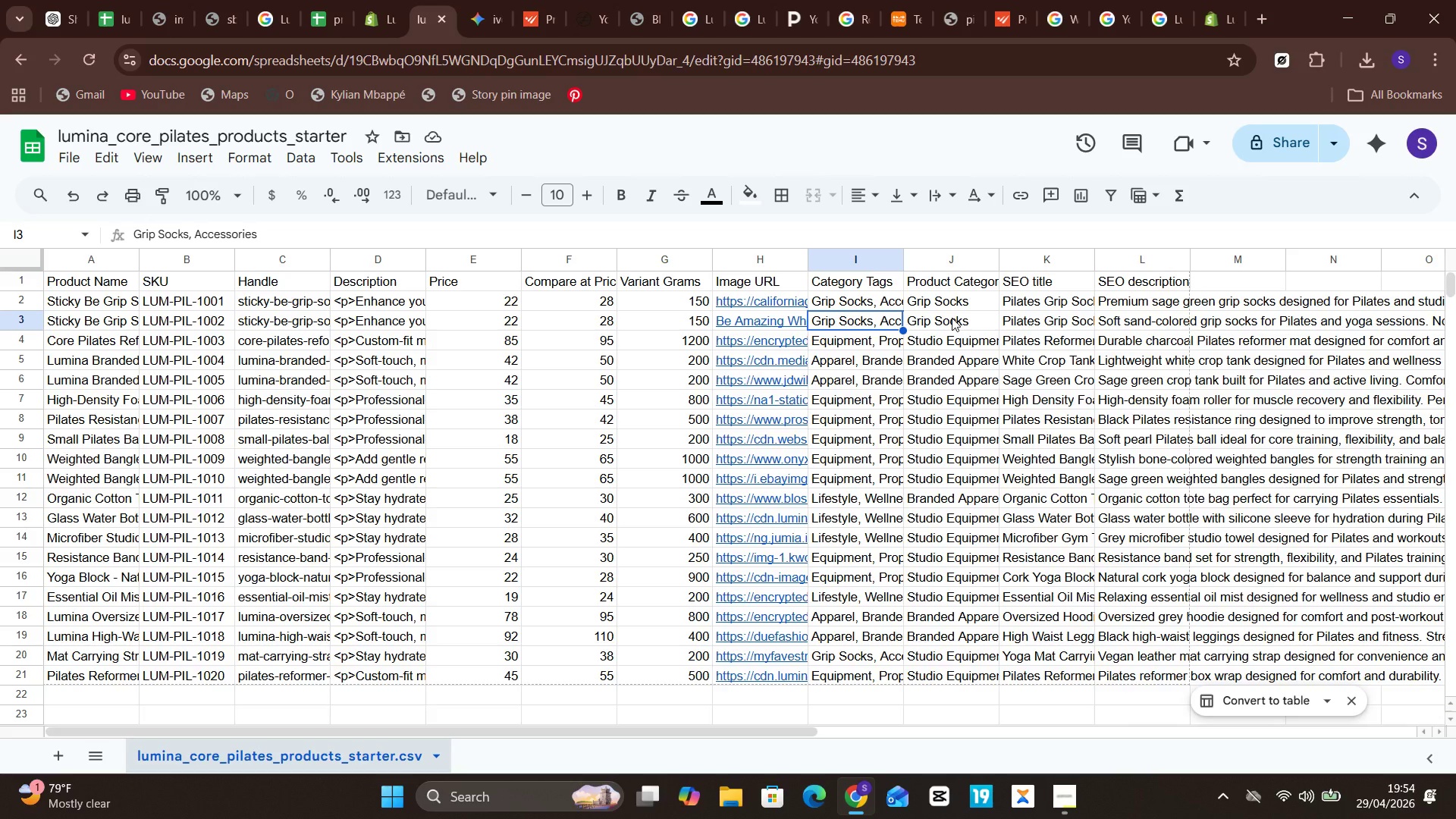 
left_click([959, 318])
 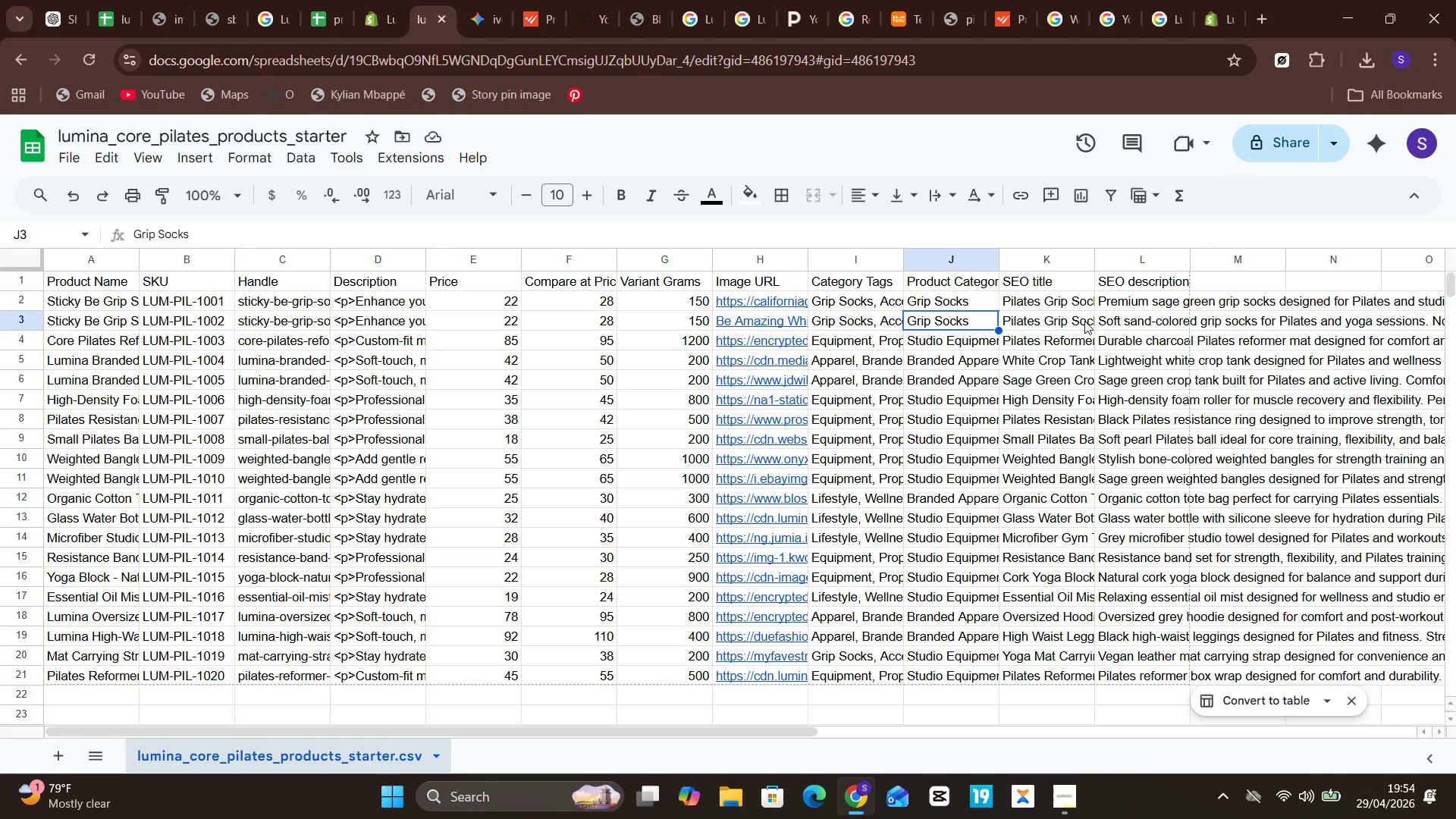 
left_click([1119, 322])
 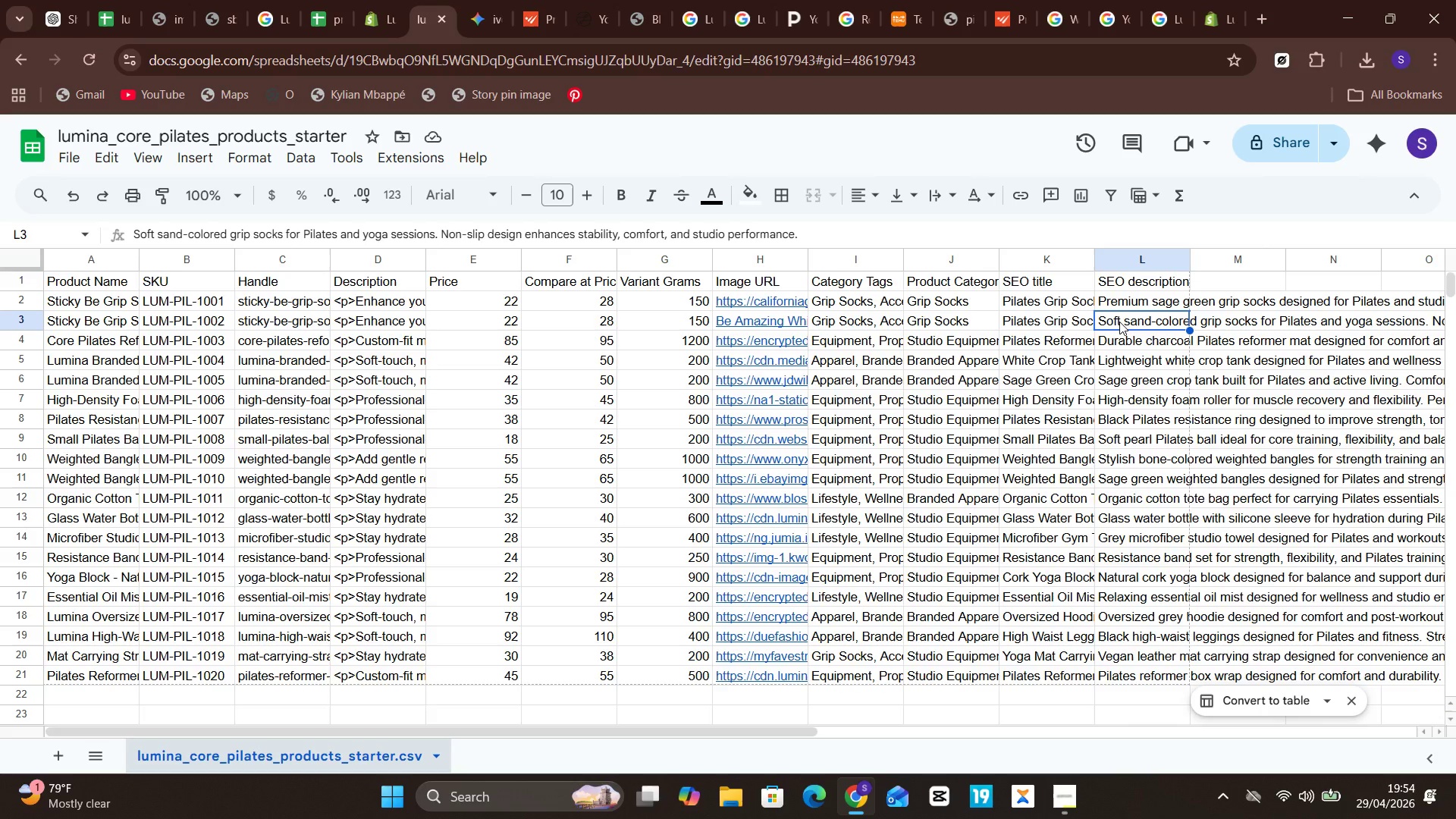 
double_click([1119, 322])
 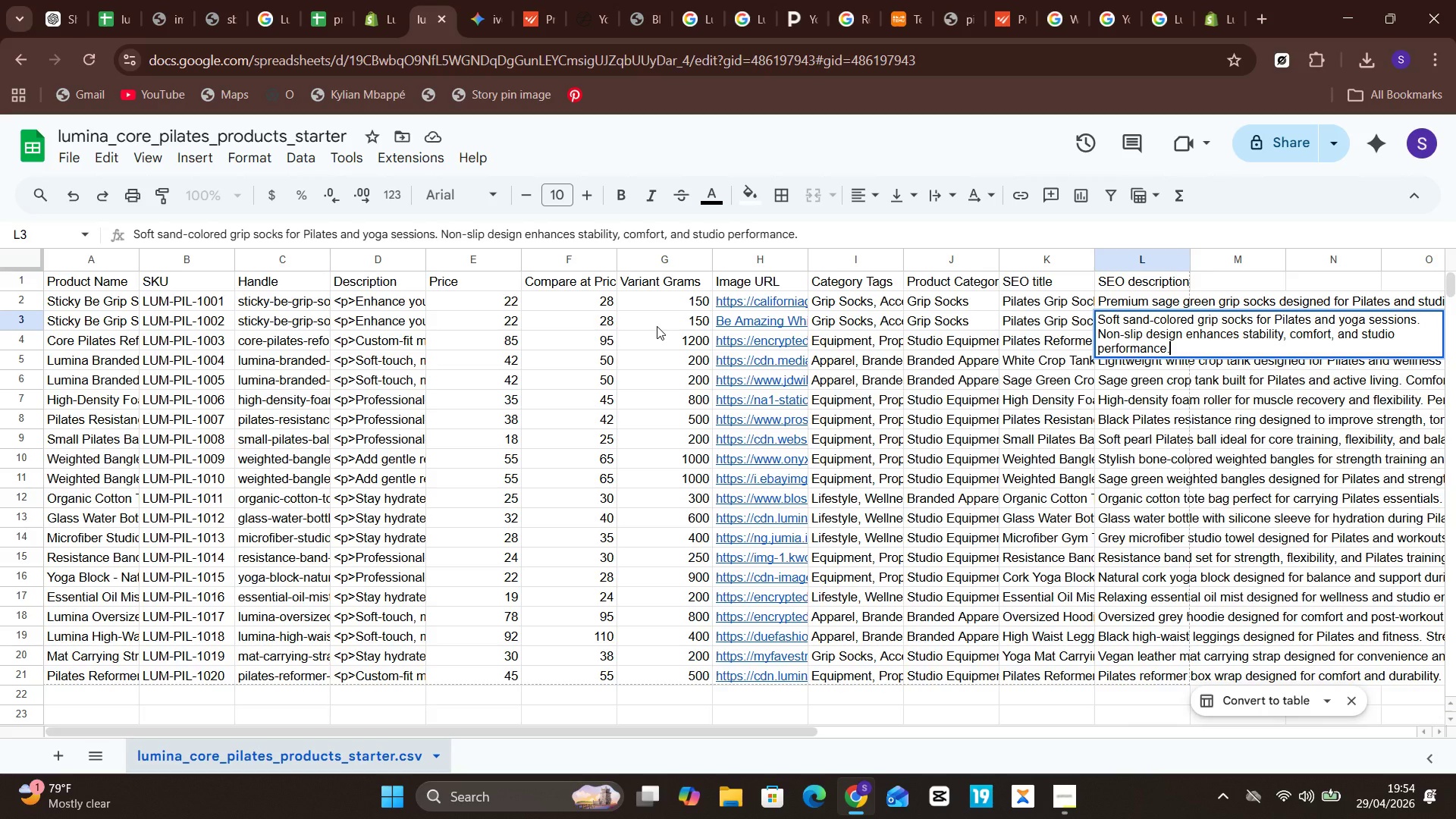 
wait(7.62)
 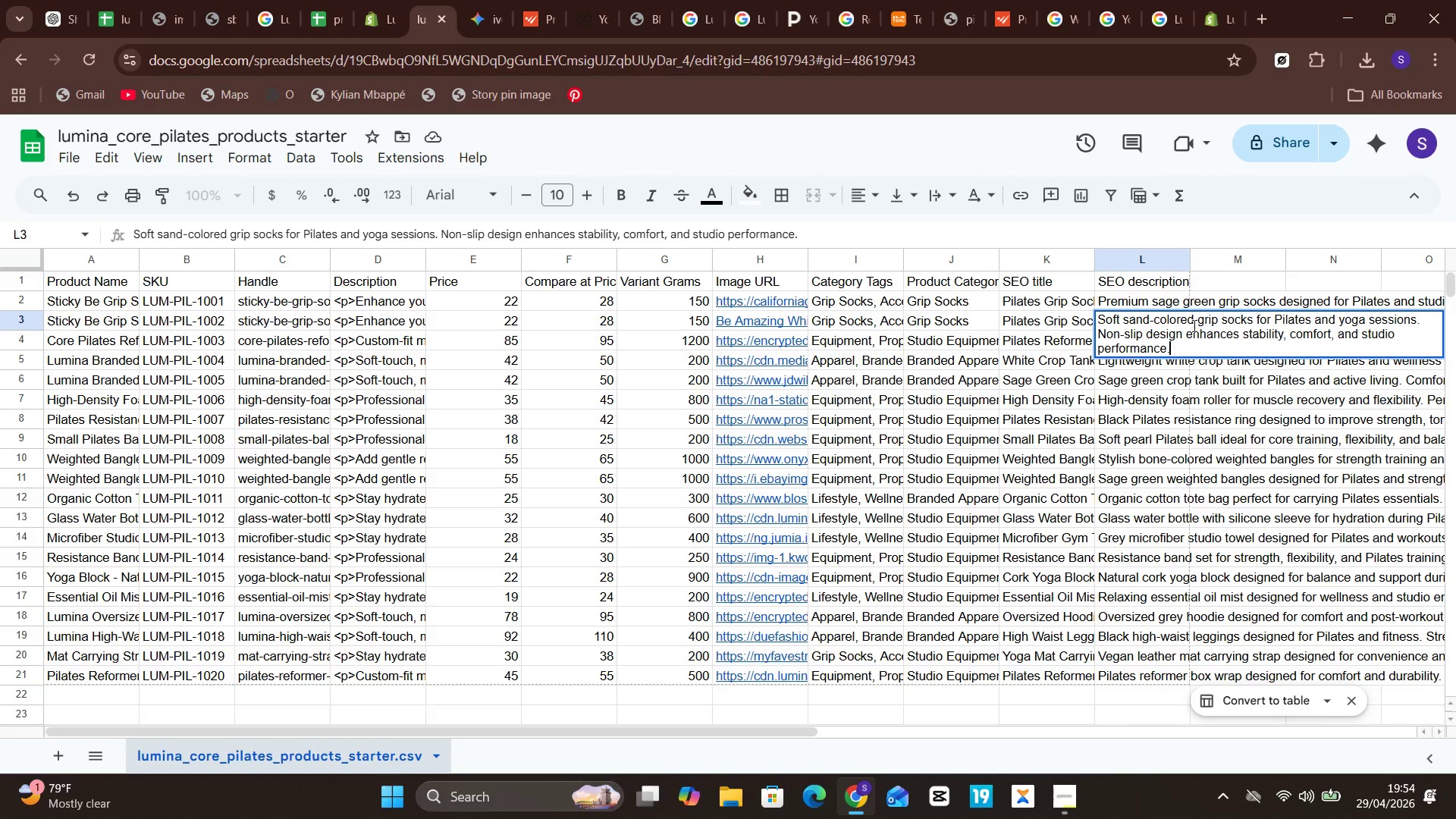 
left_click([347, 320])
 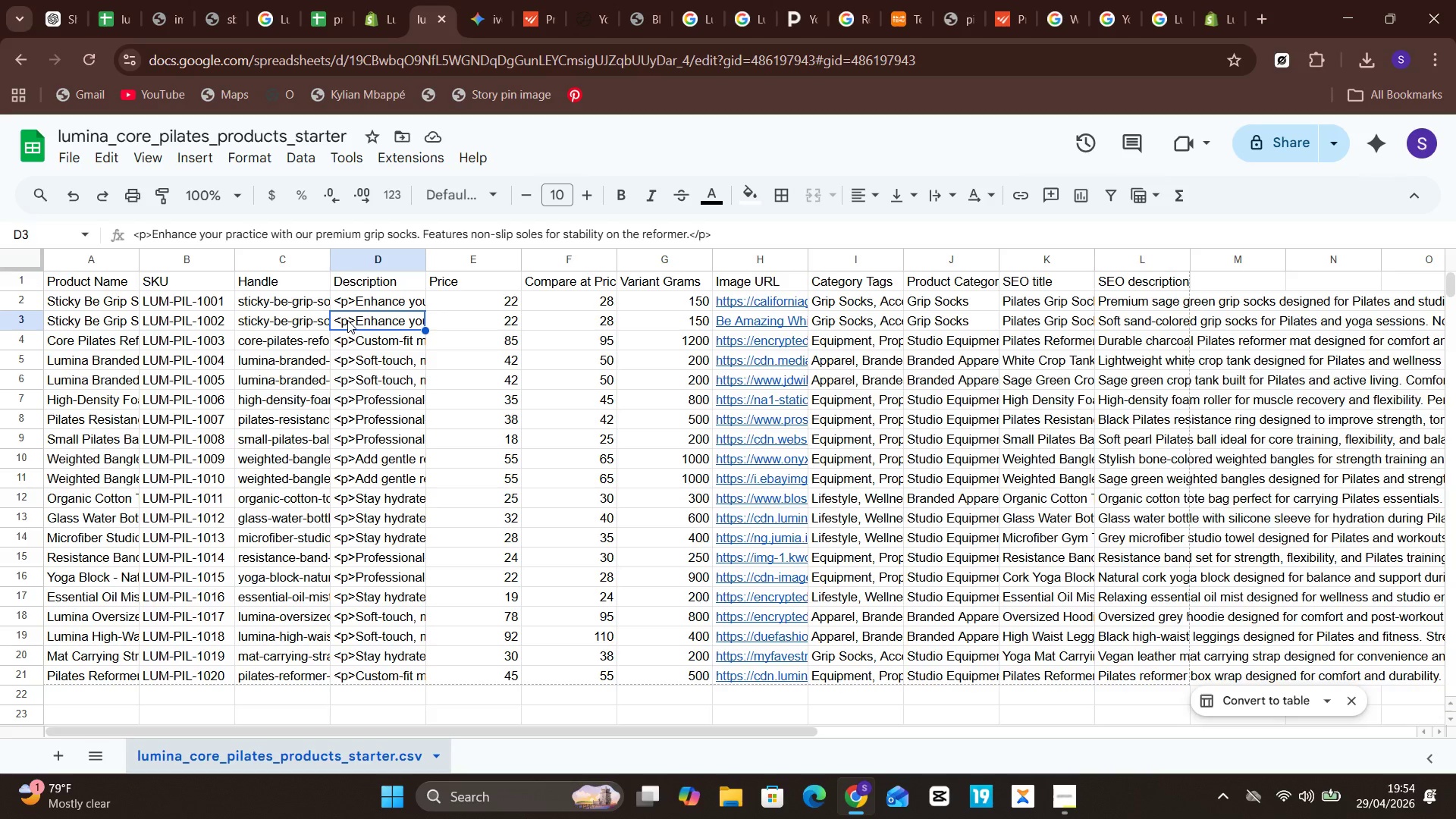 
double_click([347, 320])
 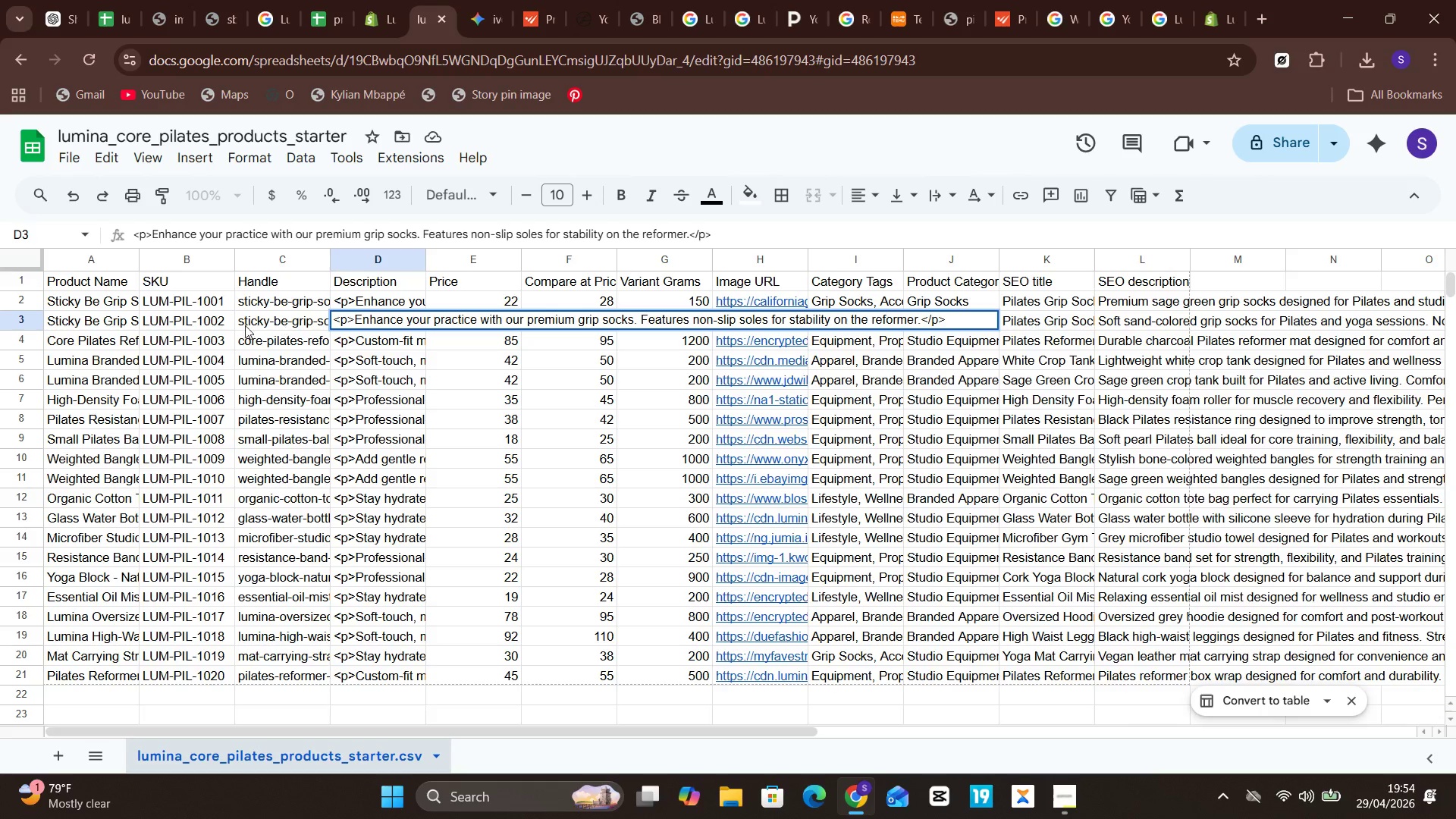 
wait(6.91)
 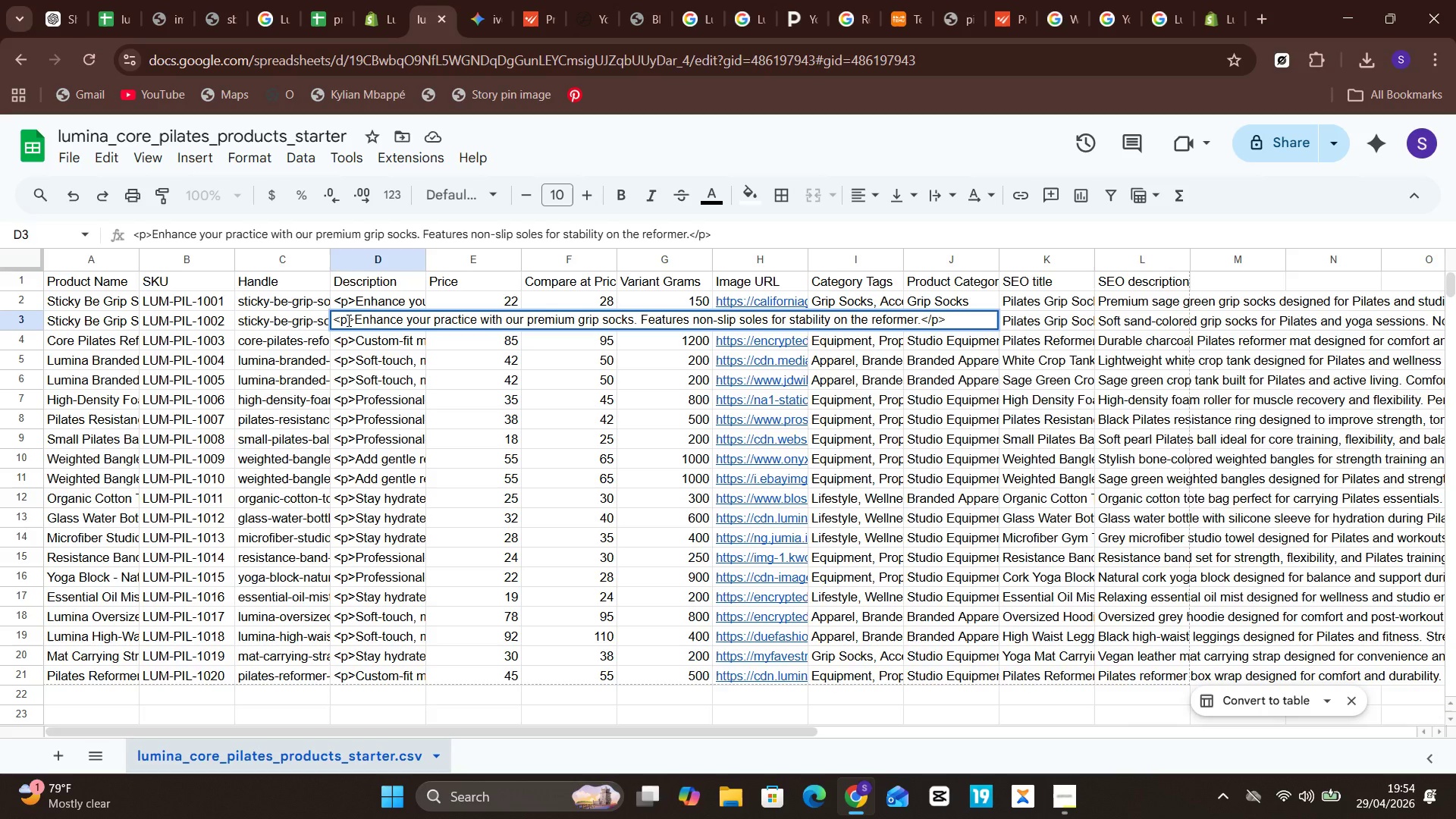 
double_click([130, 329])
 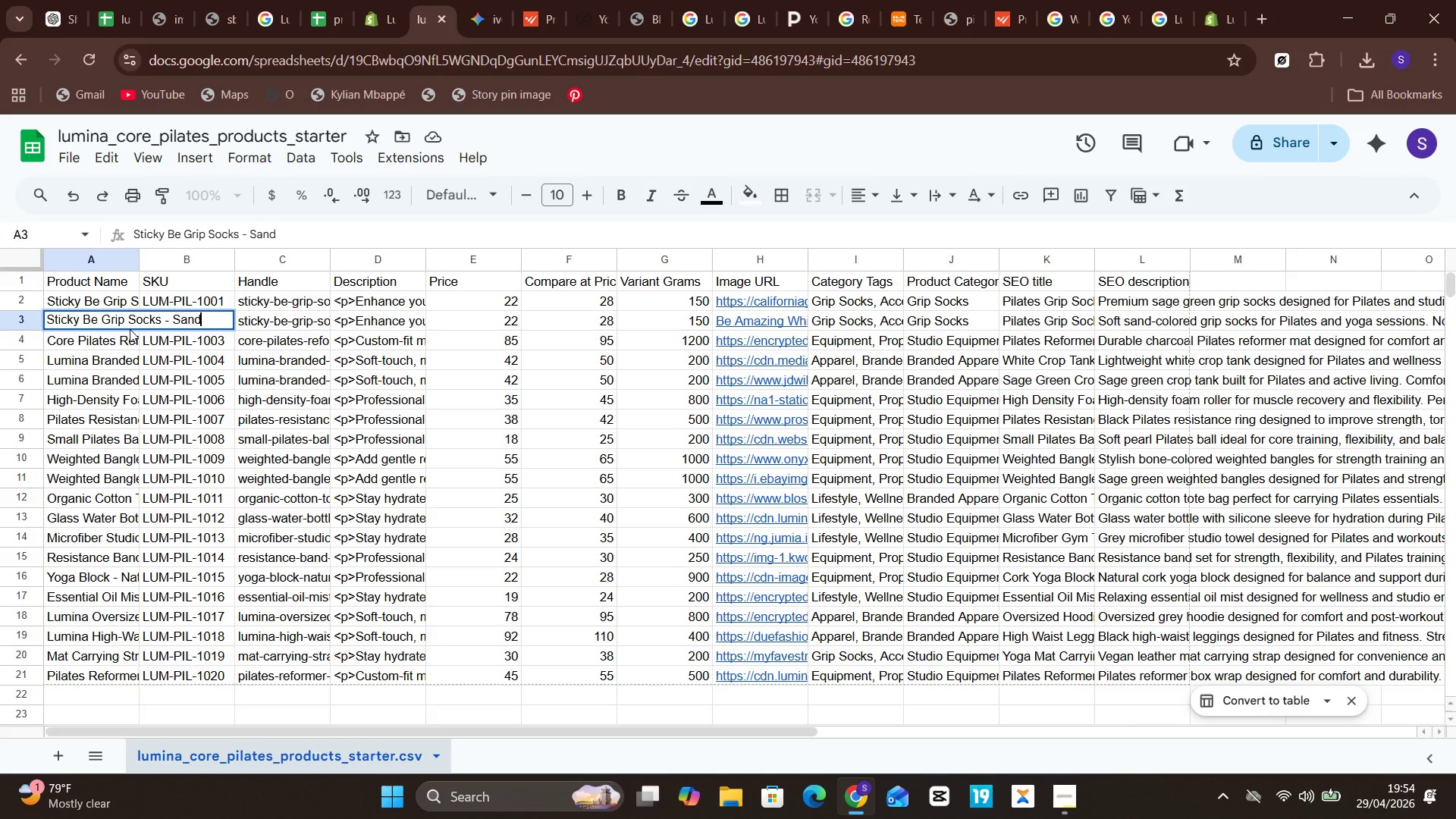 
triple_click([130, 329])
 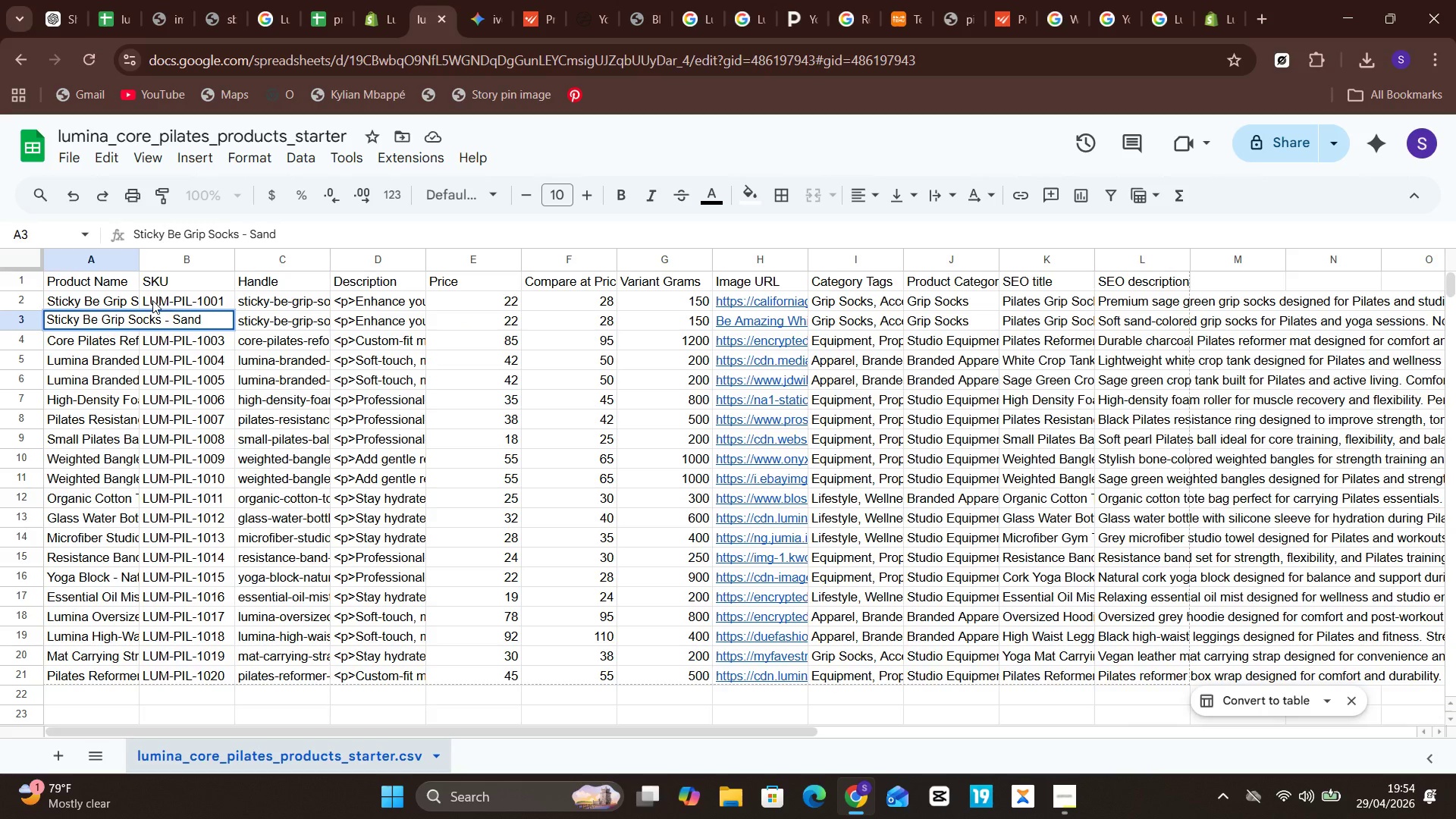 
left_click([152, 300])
 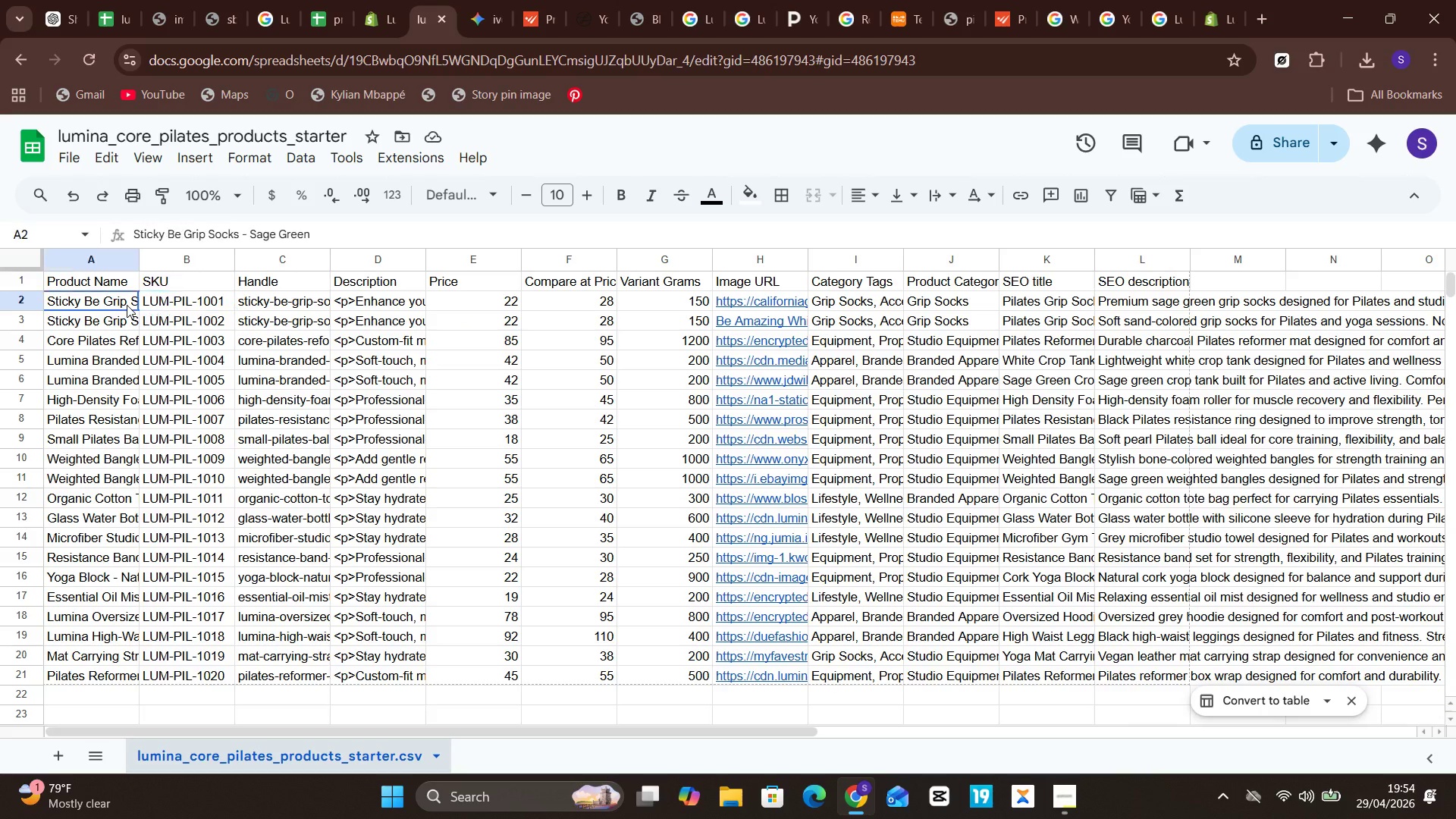 
double_click([127, 305])
 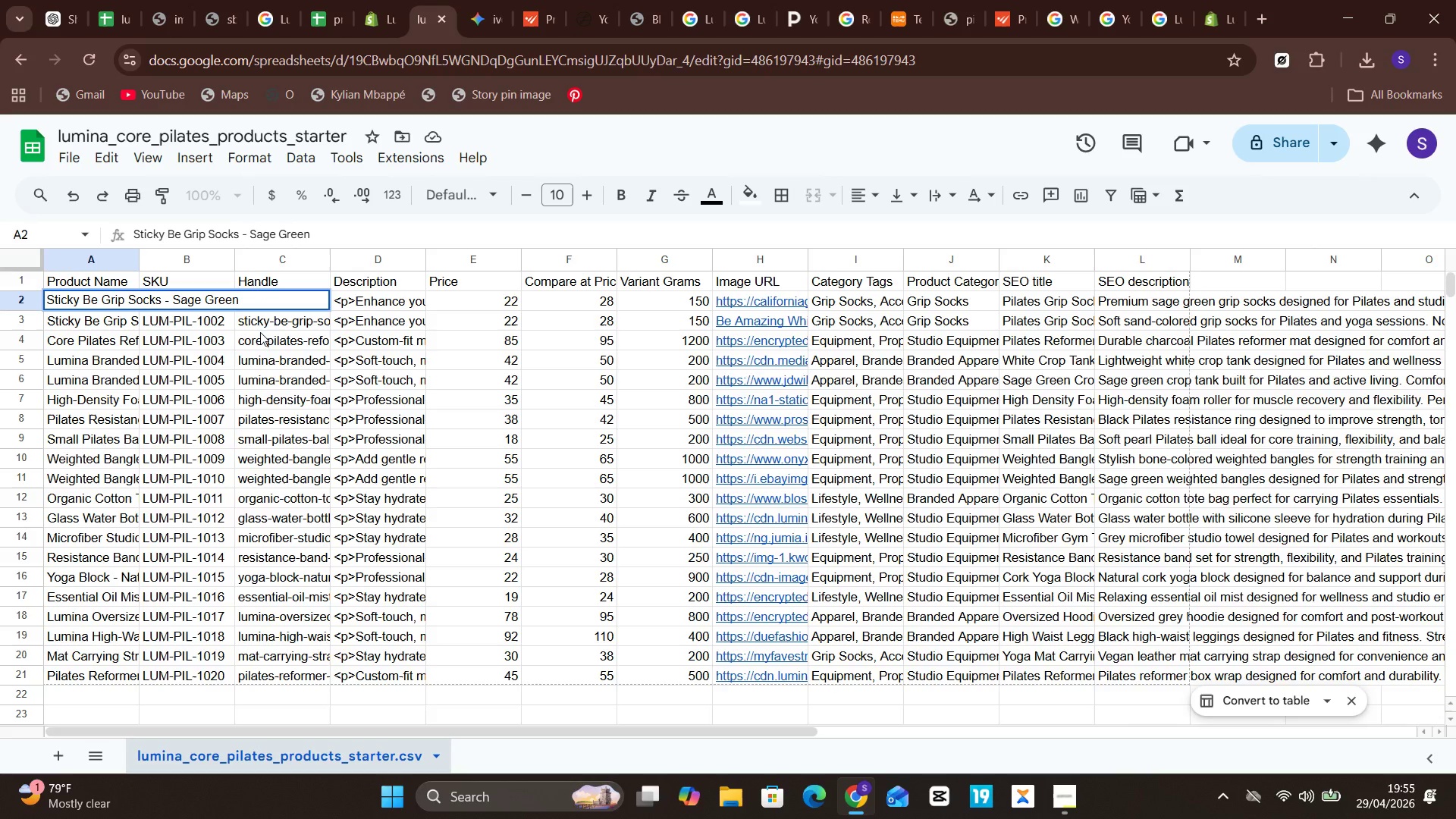 
left_click([279, 324])
 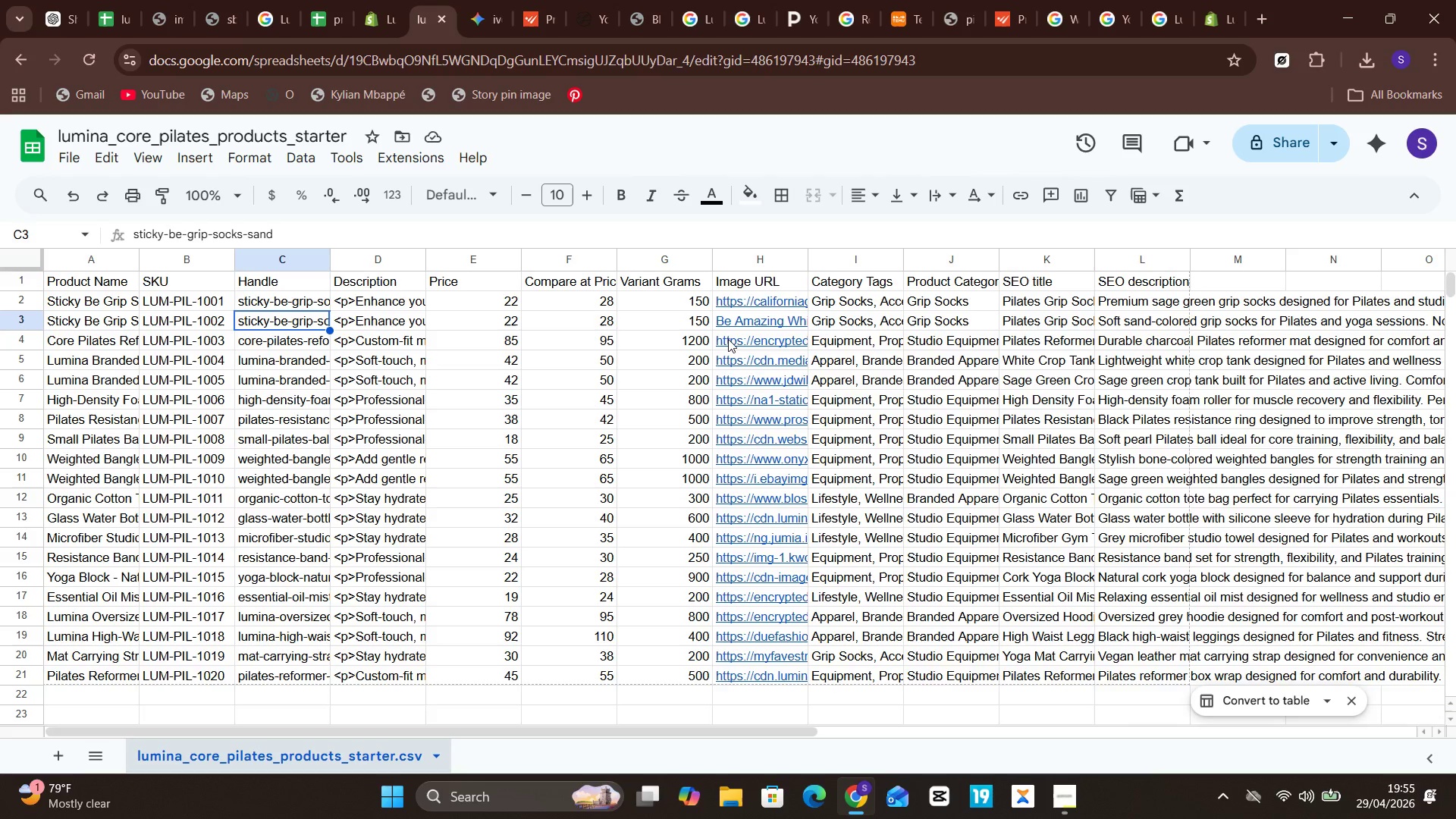 
left_click([751, 320])
 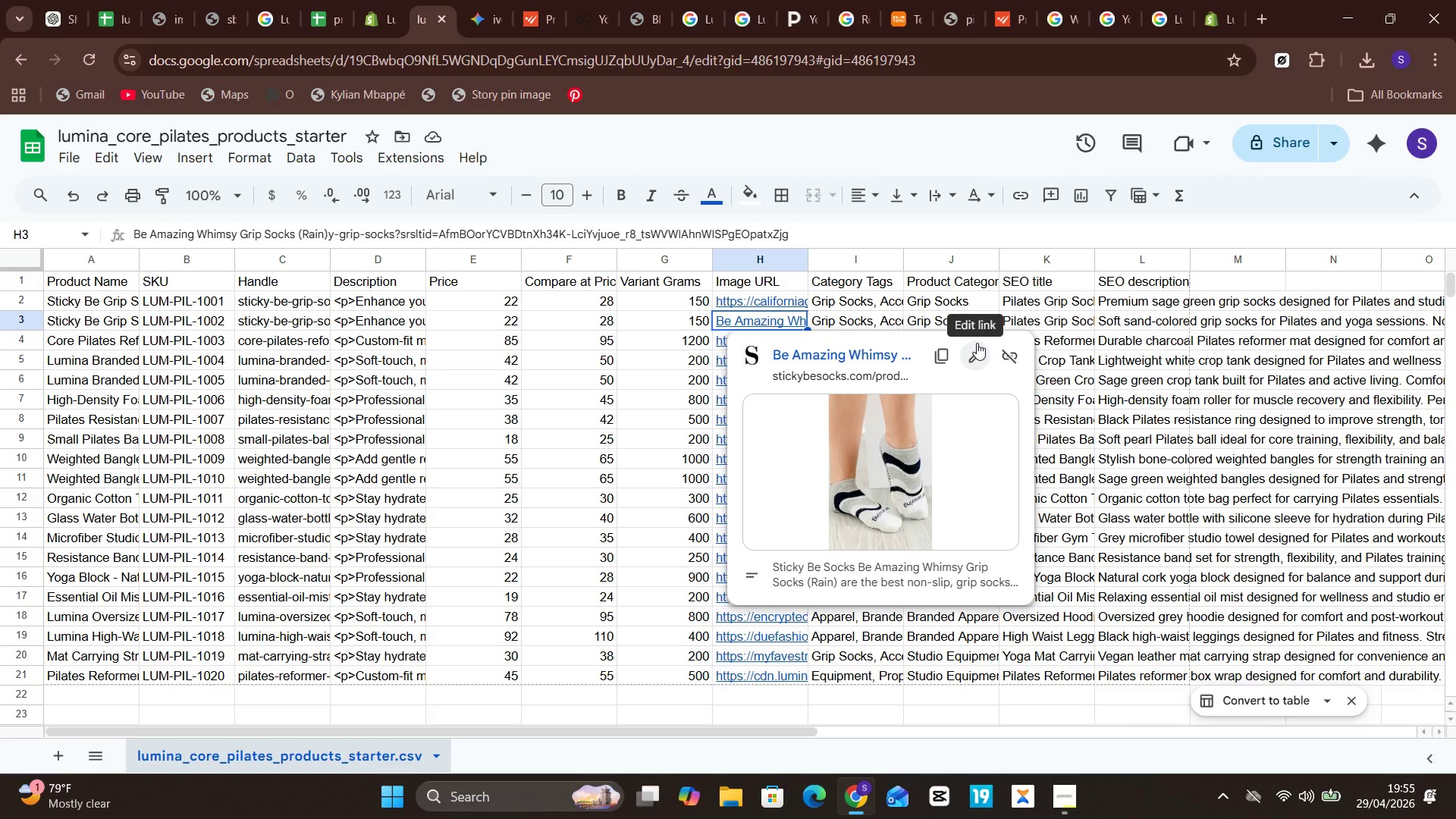 
wait(5.14)
 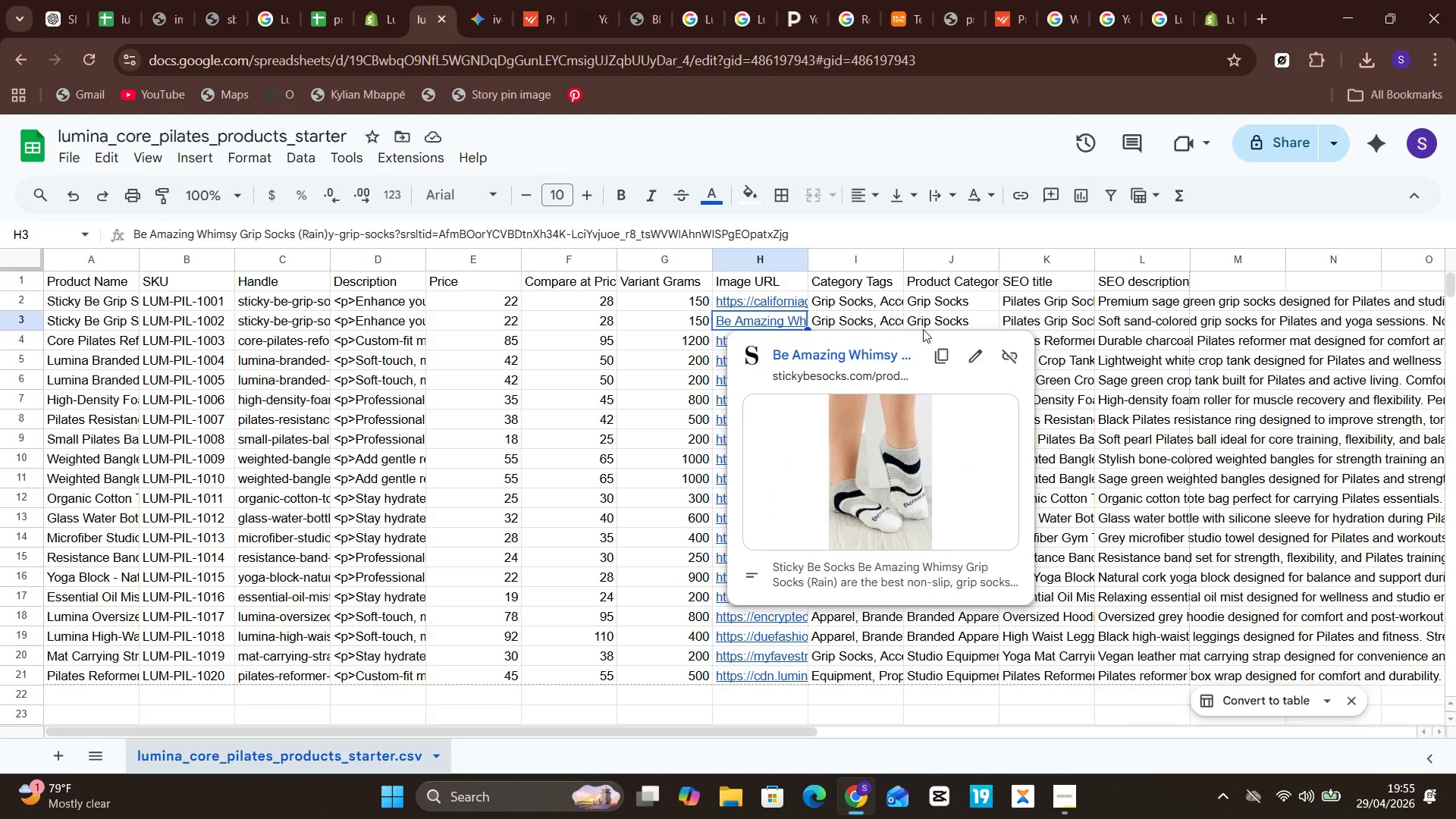 
left_click([977, 343])
 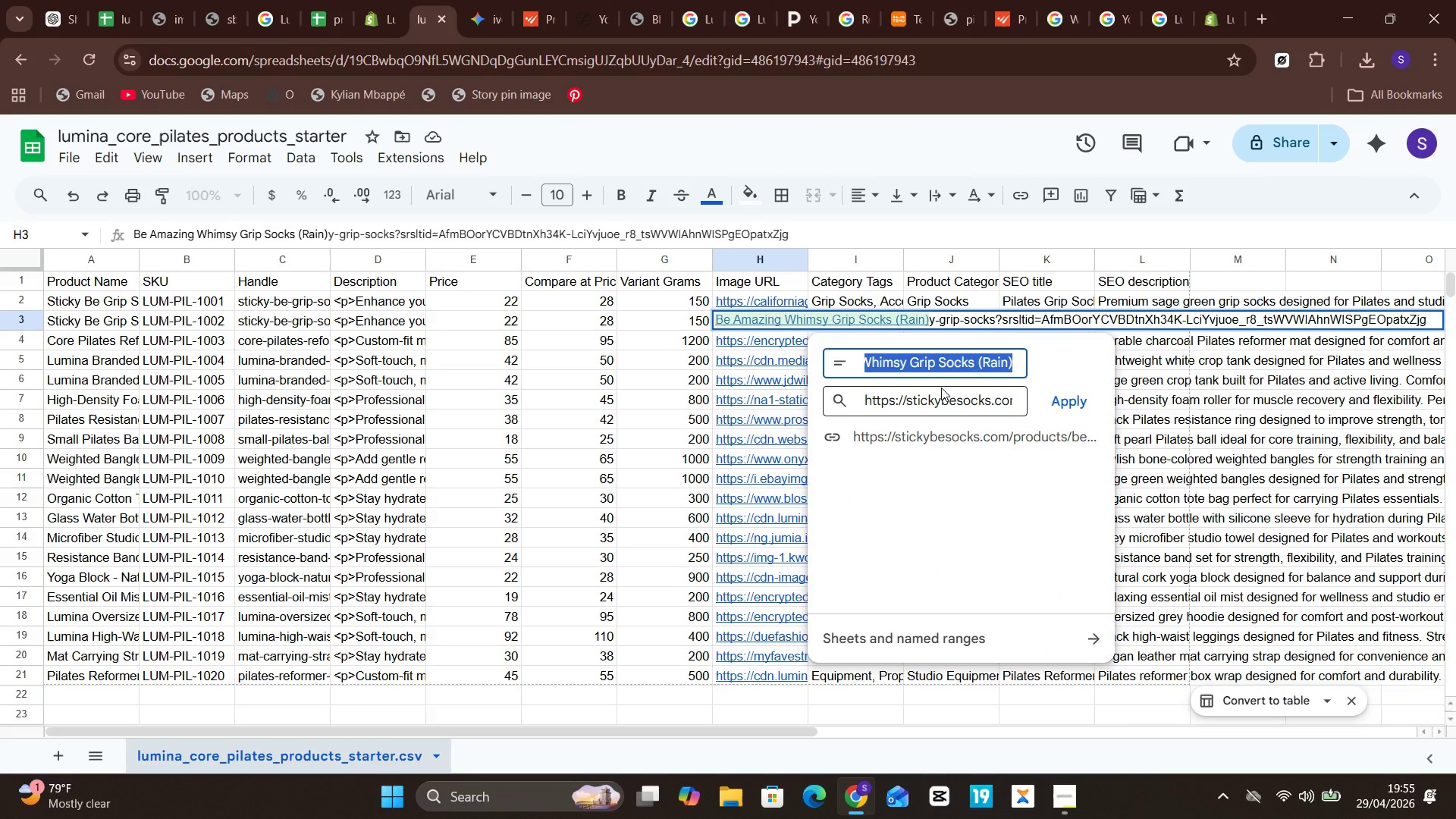 
left_click([942, 392])
 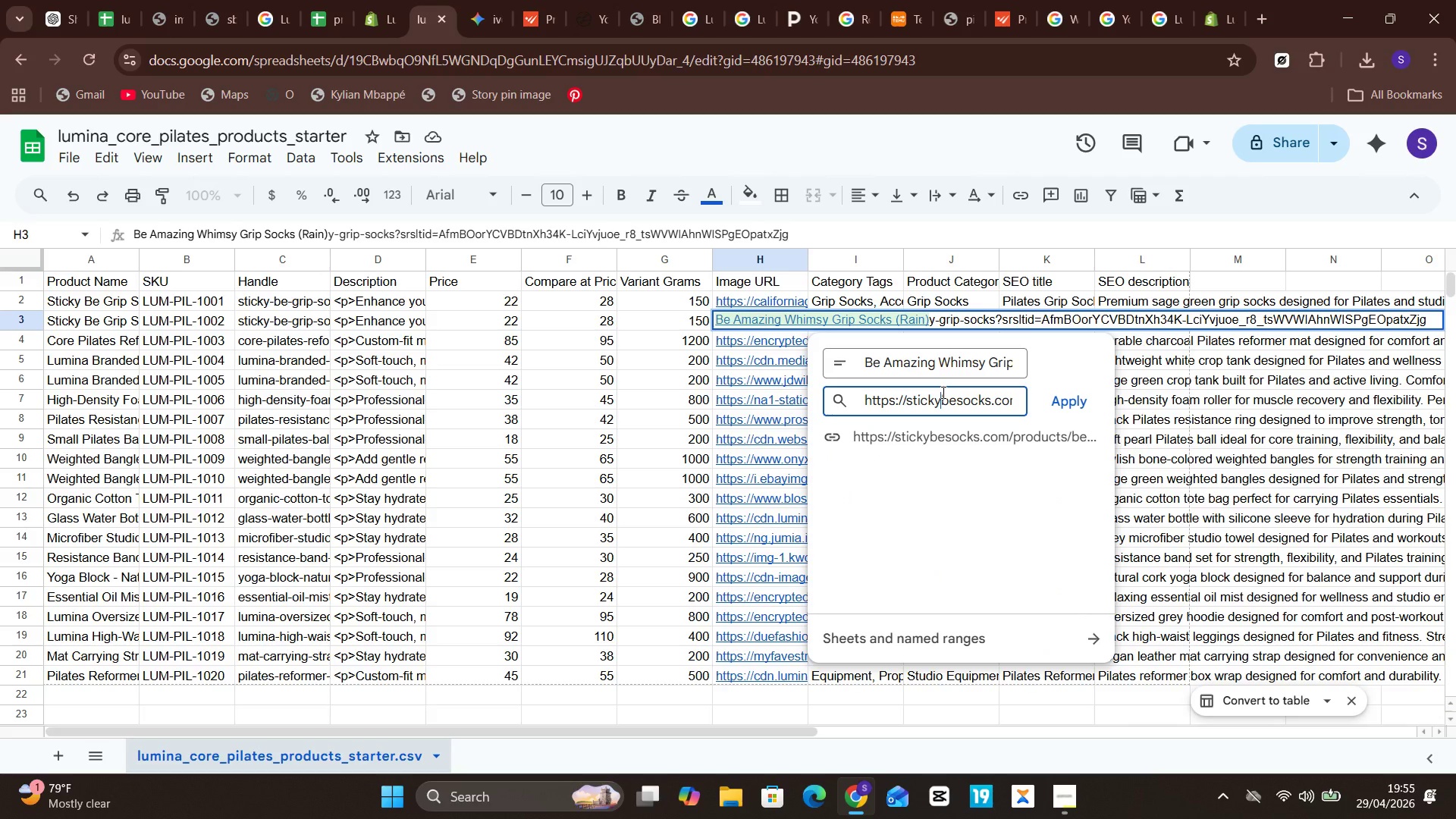 
key(Control+ControlLeft)
 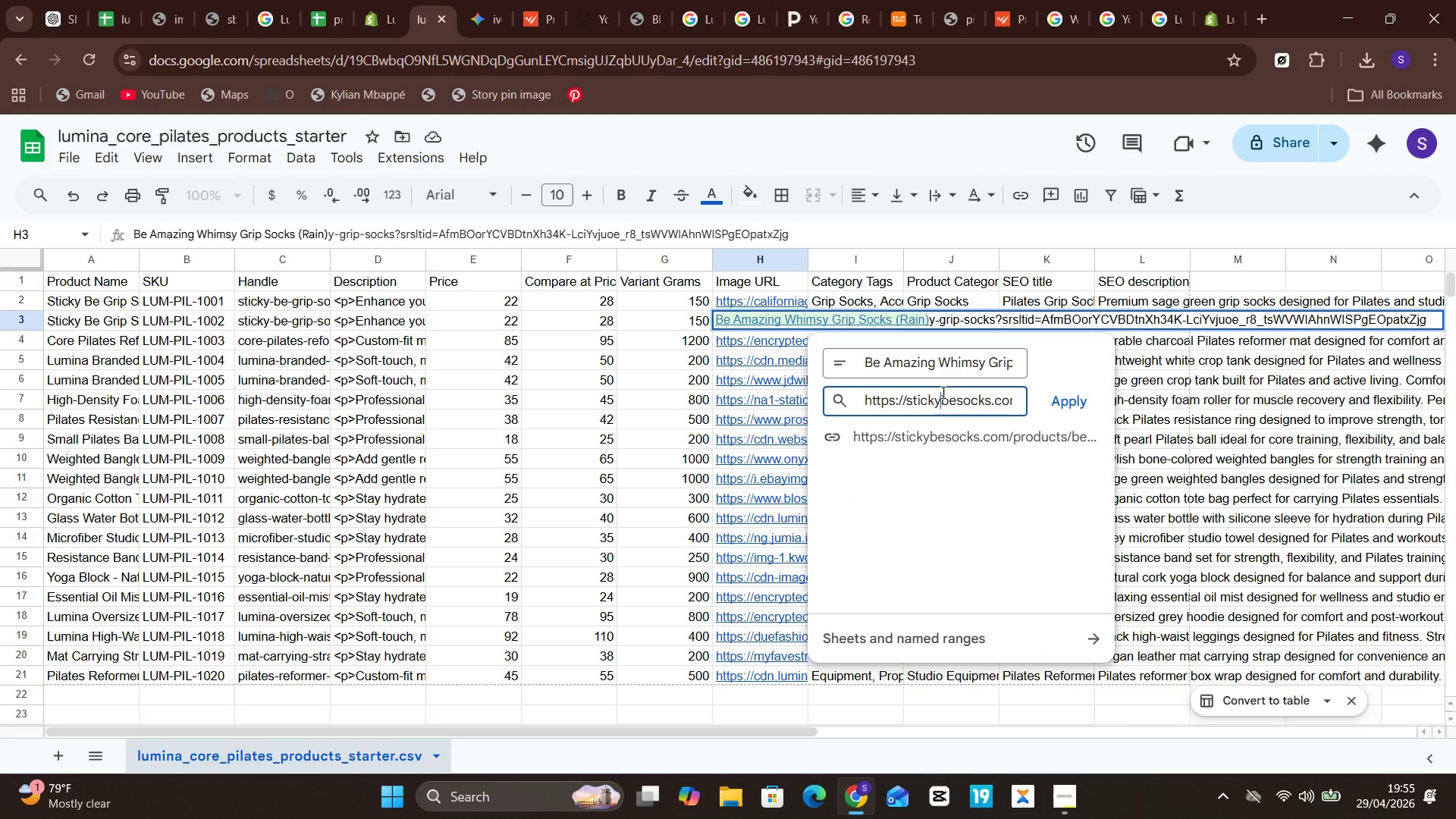 
key(Control+CapsLock)
 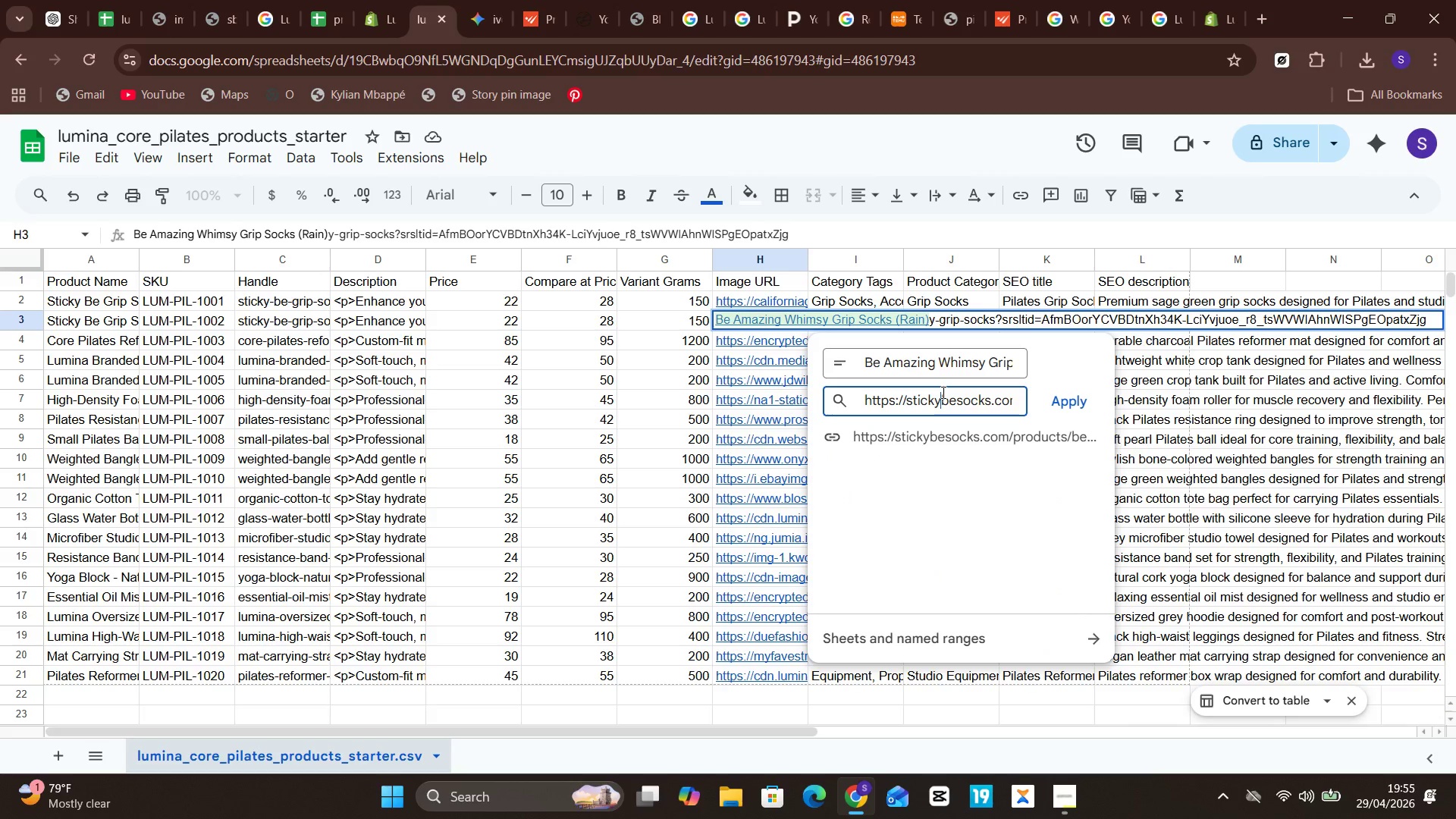 
key(Control+A)
 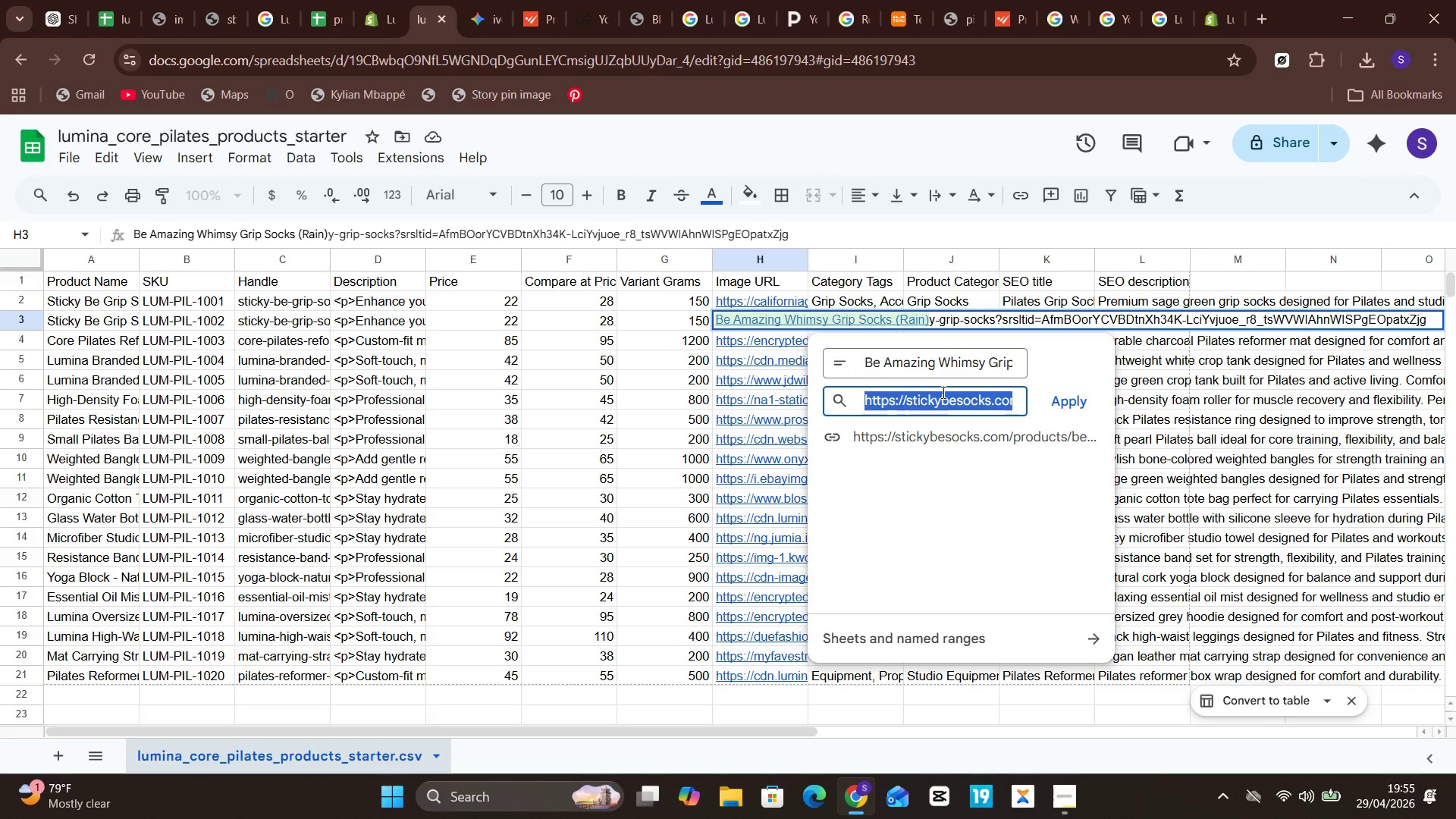 
hold_key(key=ControlLeft, duration=1.62)
 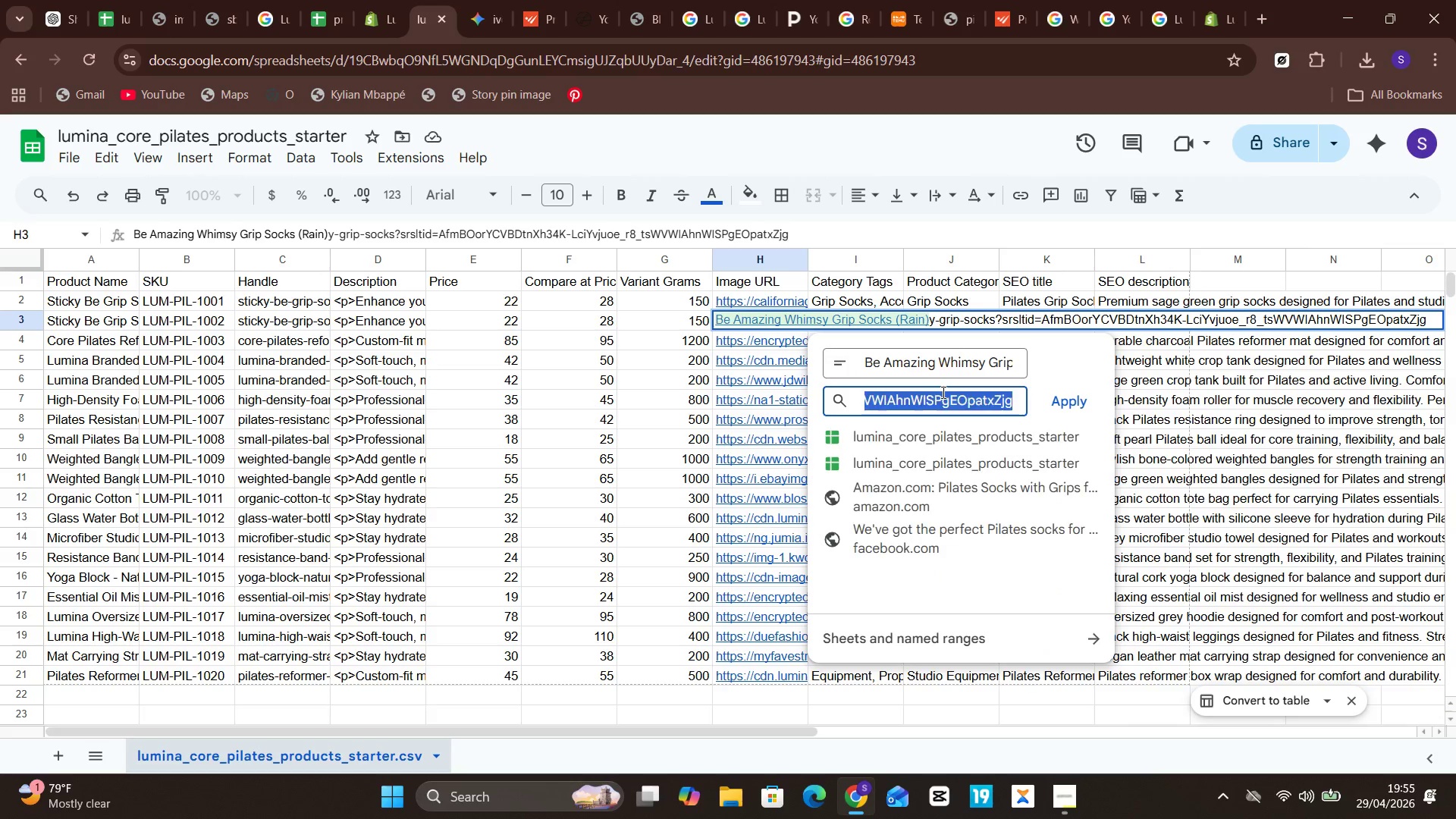 
hold_key(key=V, duration=0.34)
 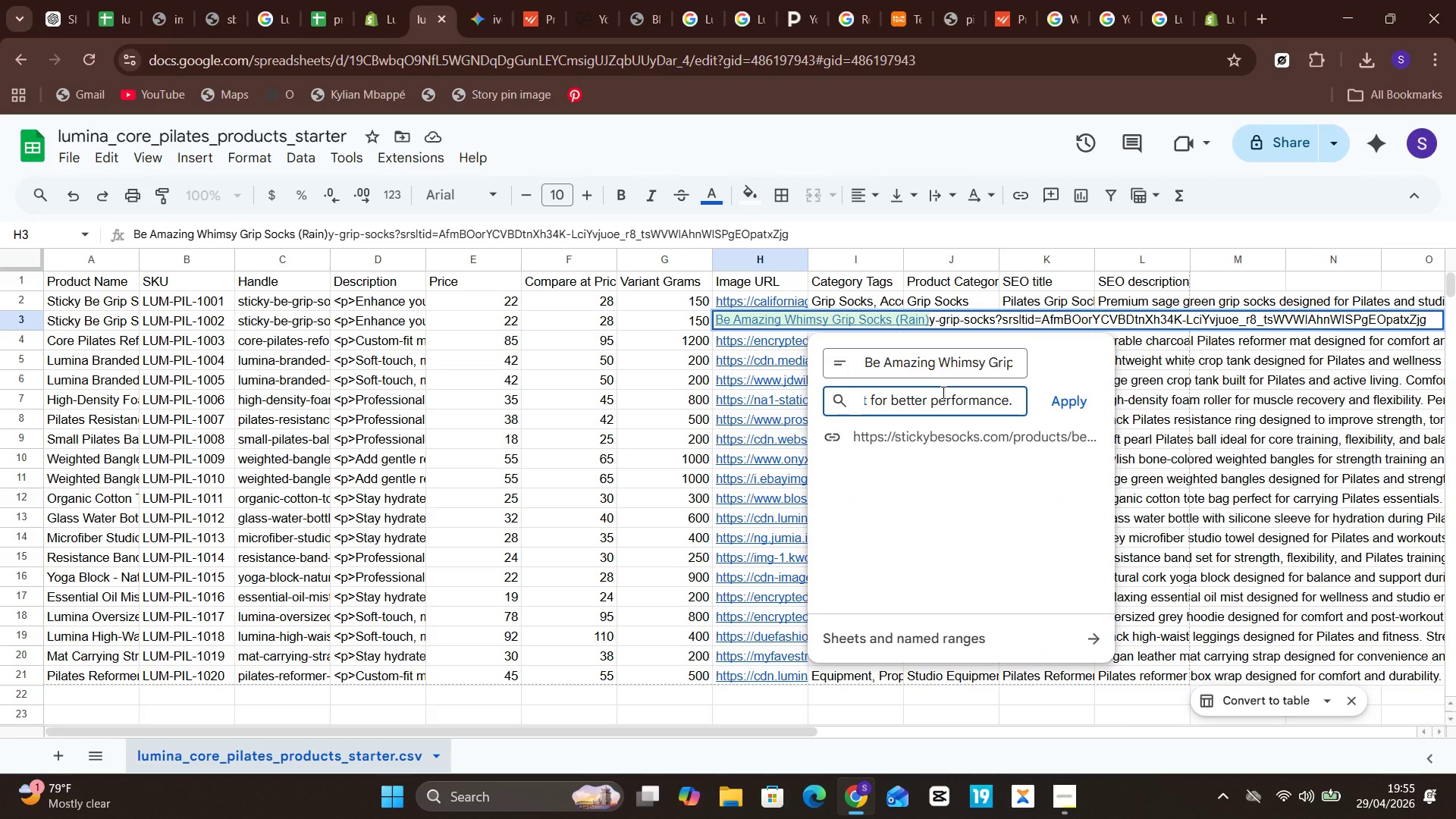 
key(Control+Z)
 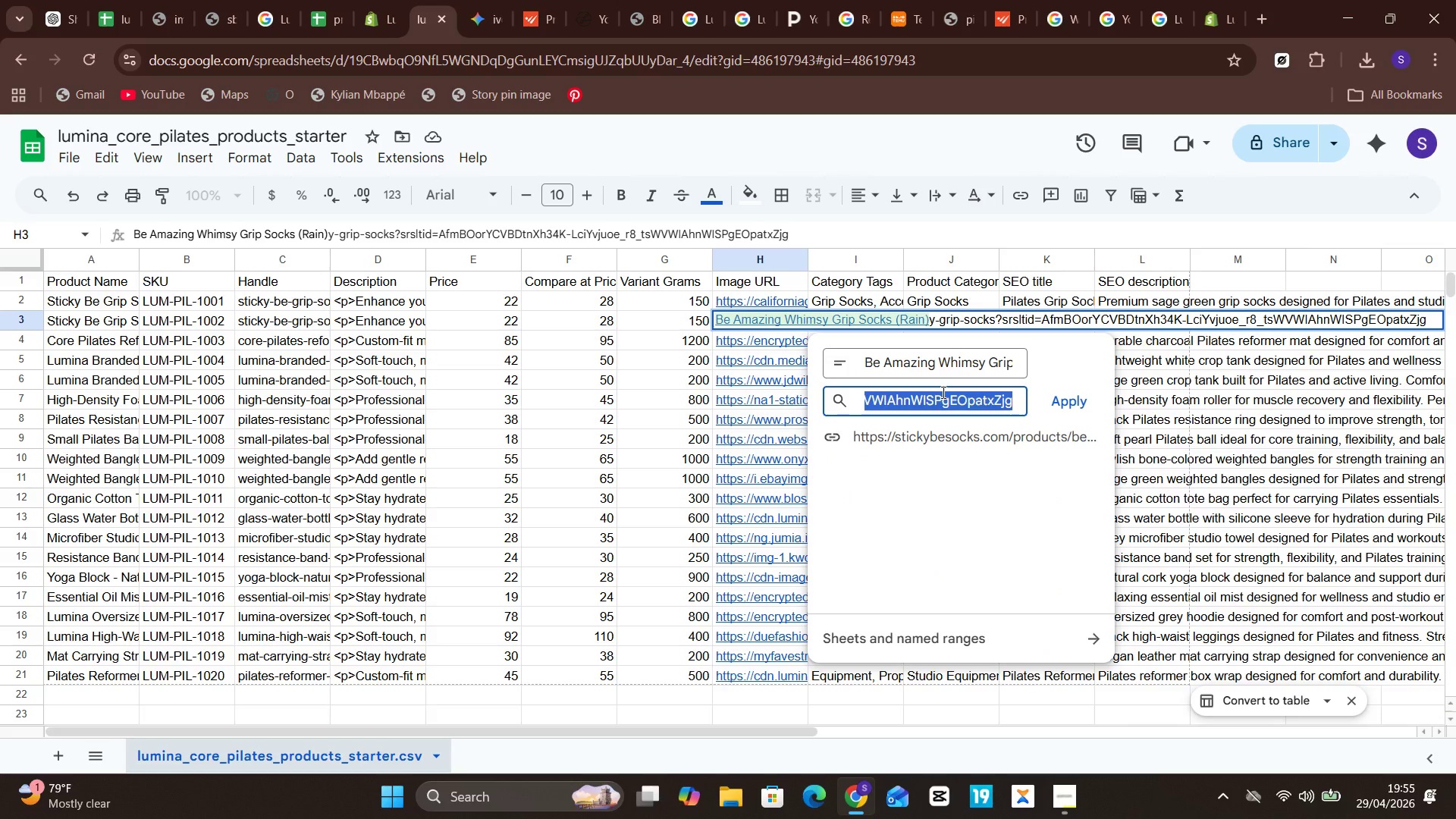 
key(Control+C)
 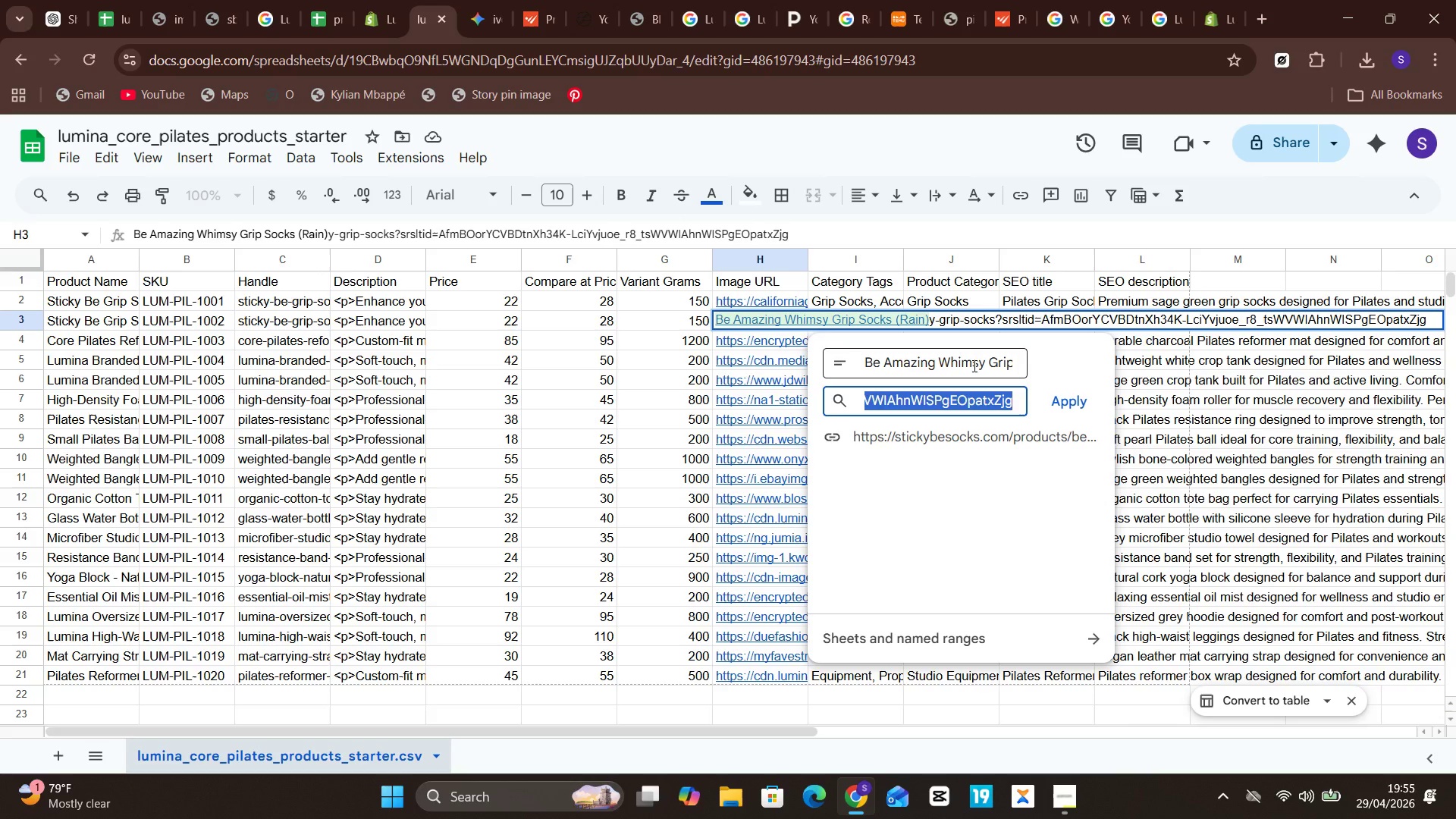 
left_click([978, 359])
 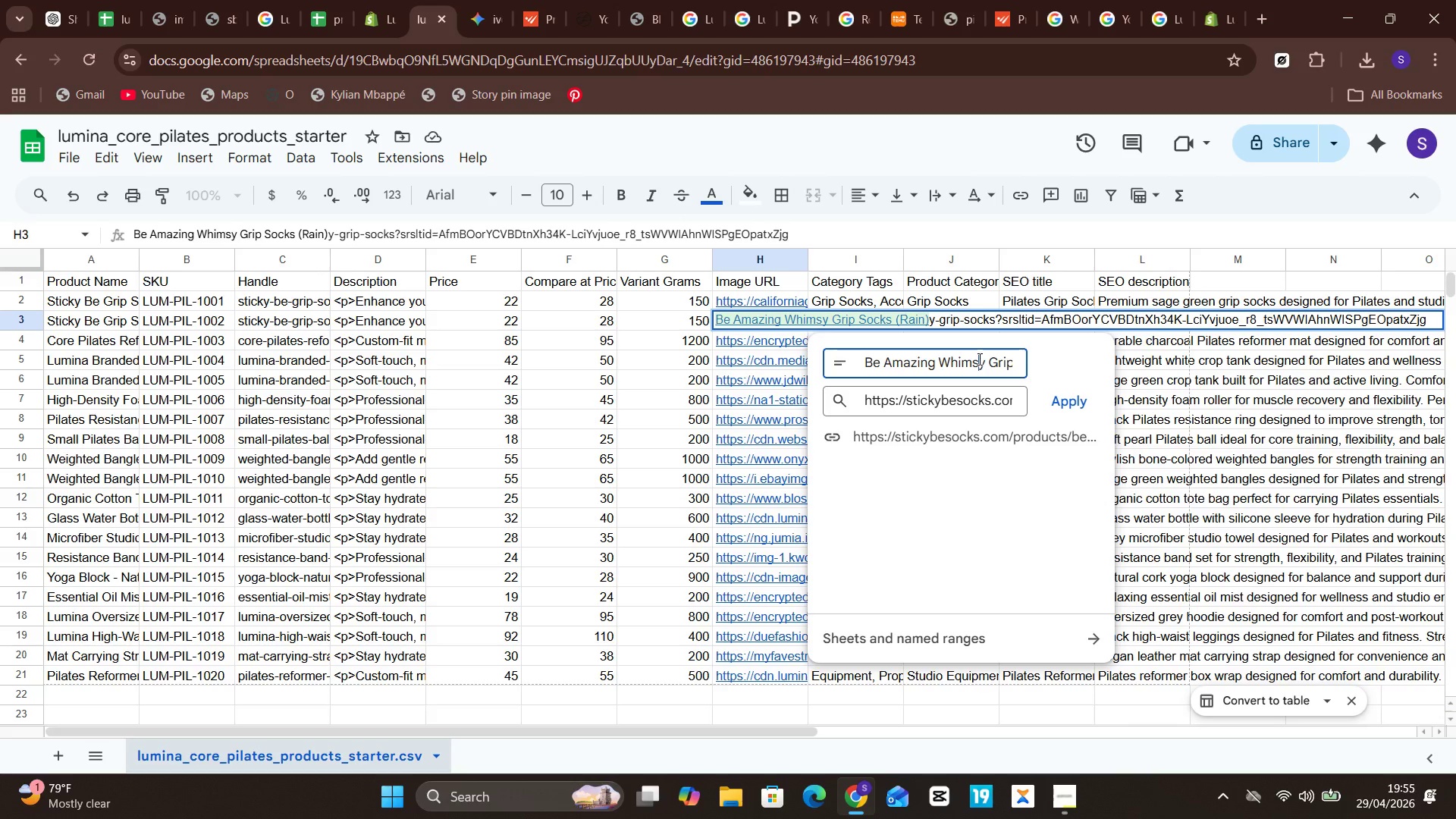 
key(Control+A)
 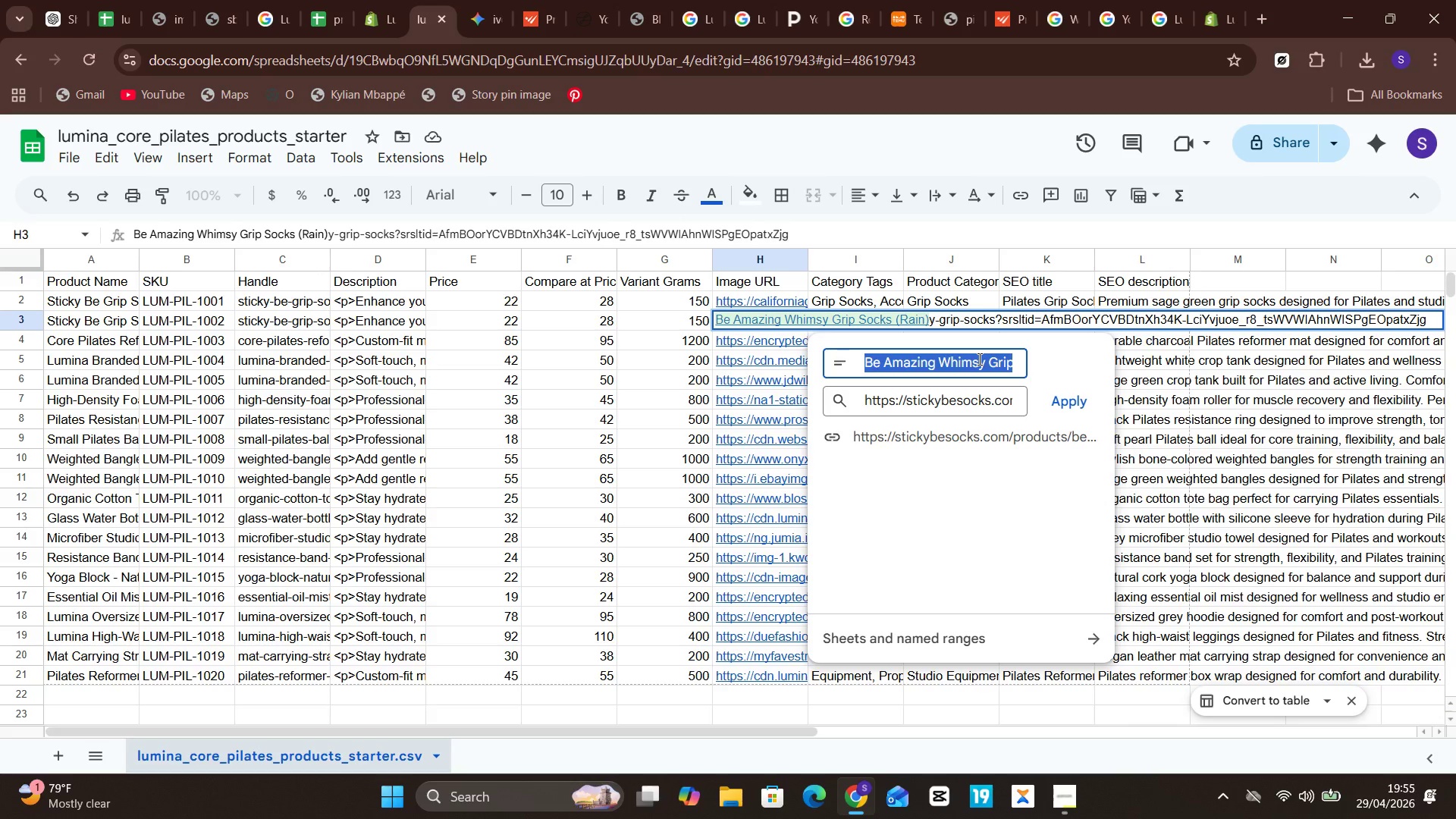 
key(Control+V)
 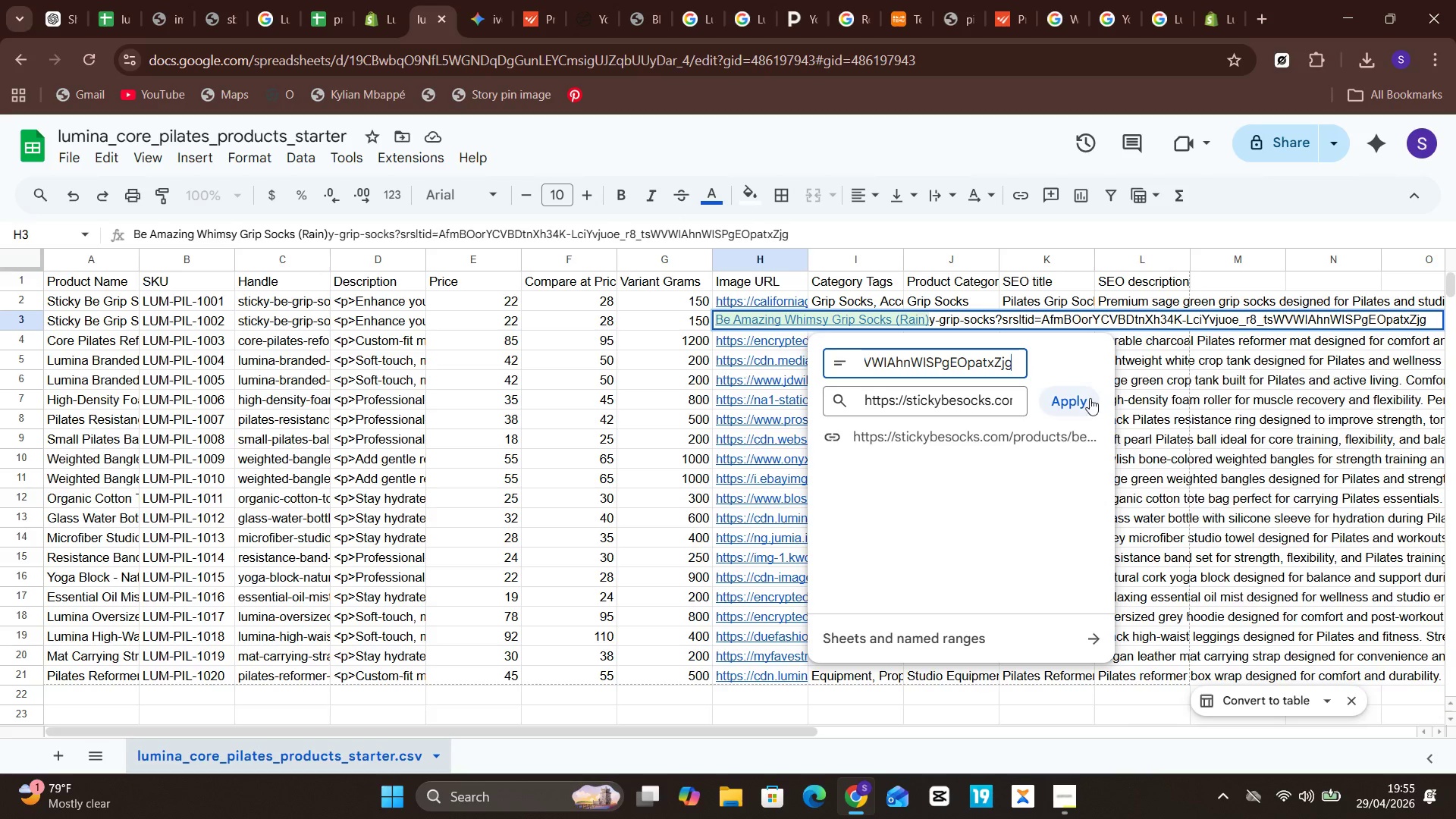 
left_click([1087, 401])
 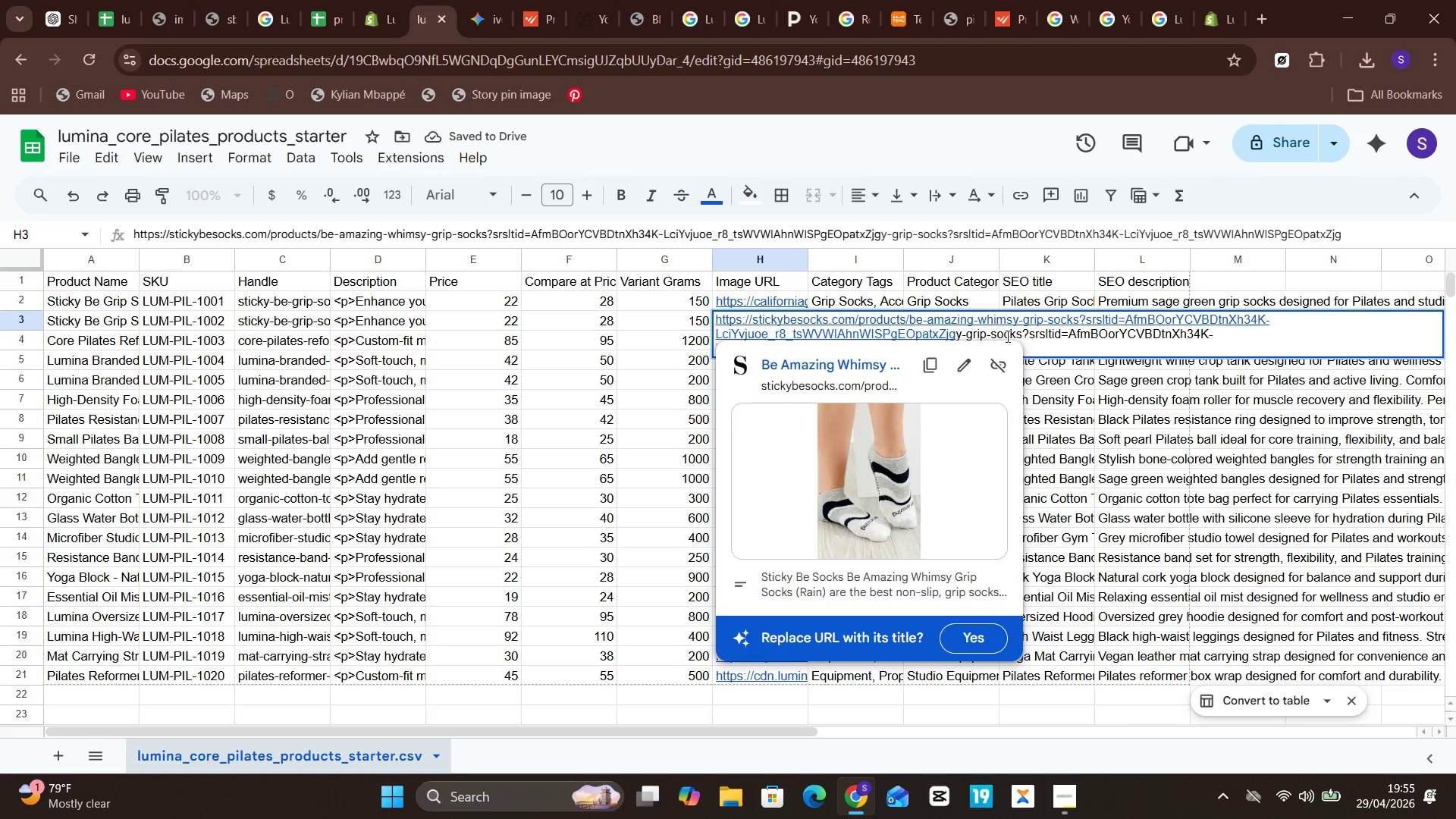 
left_click([1080, 385])
 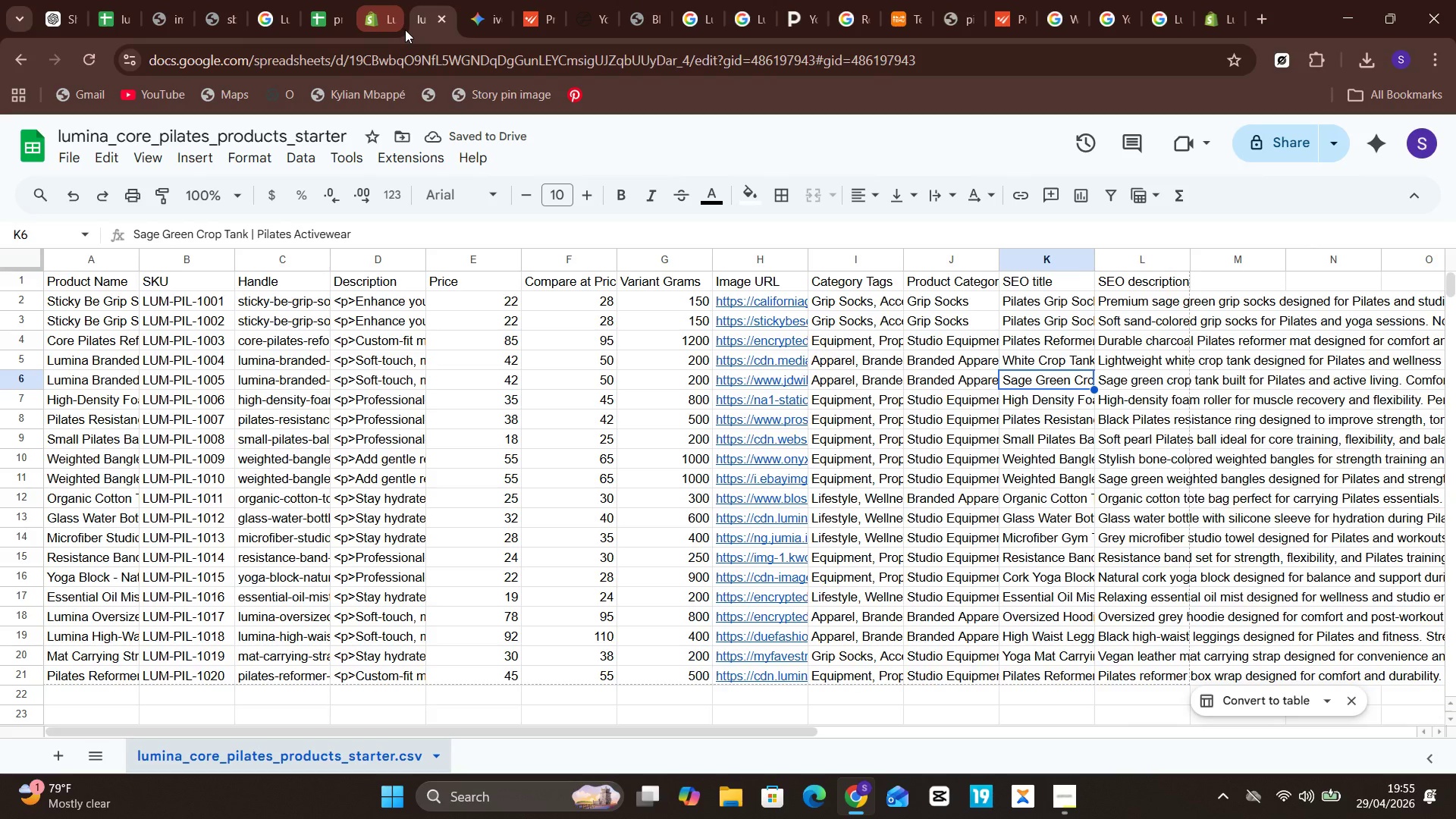 
wait(8.53)
 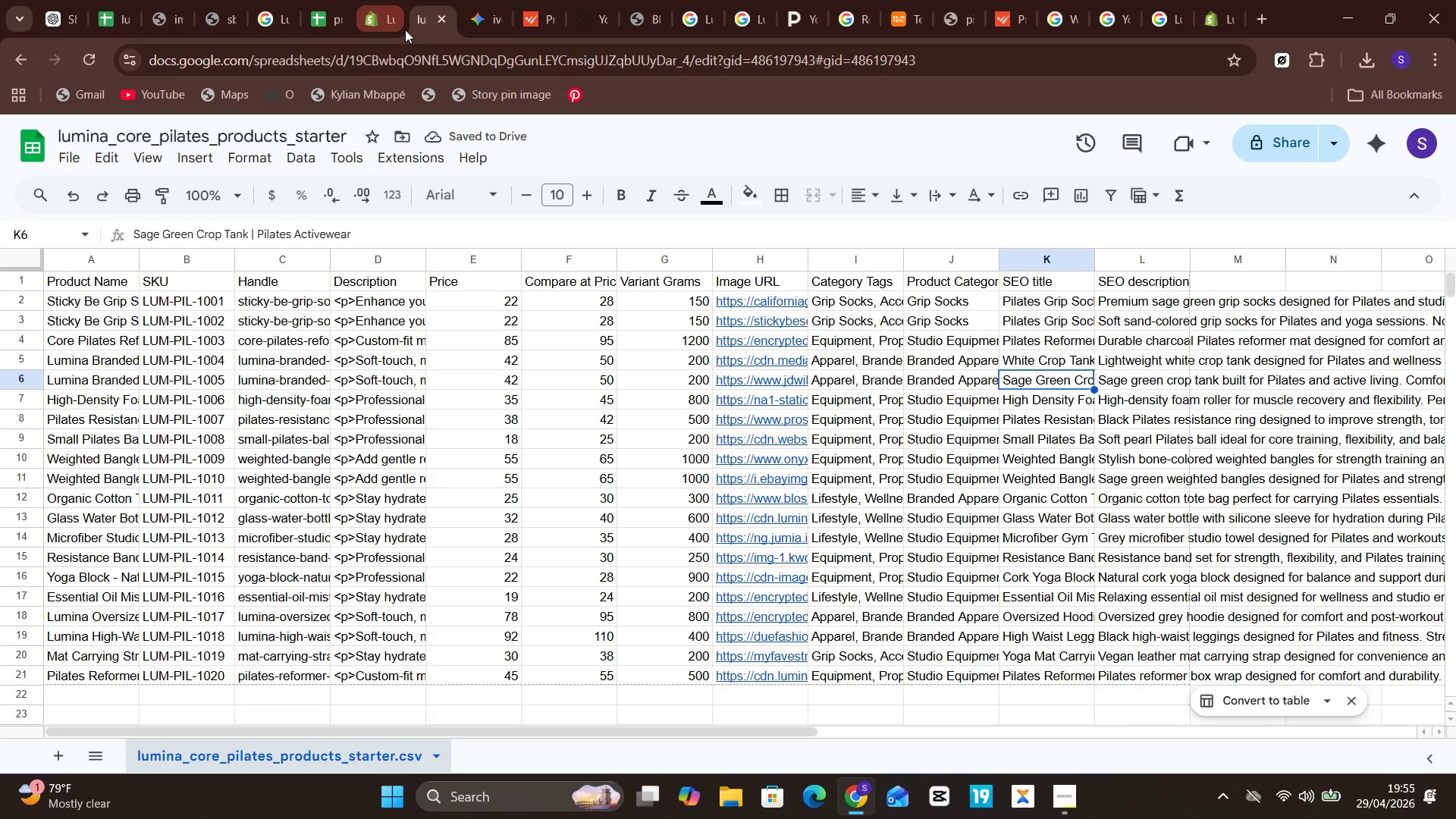 
left_click([74, 155])
 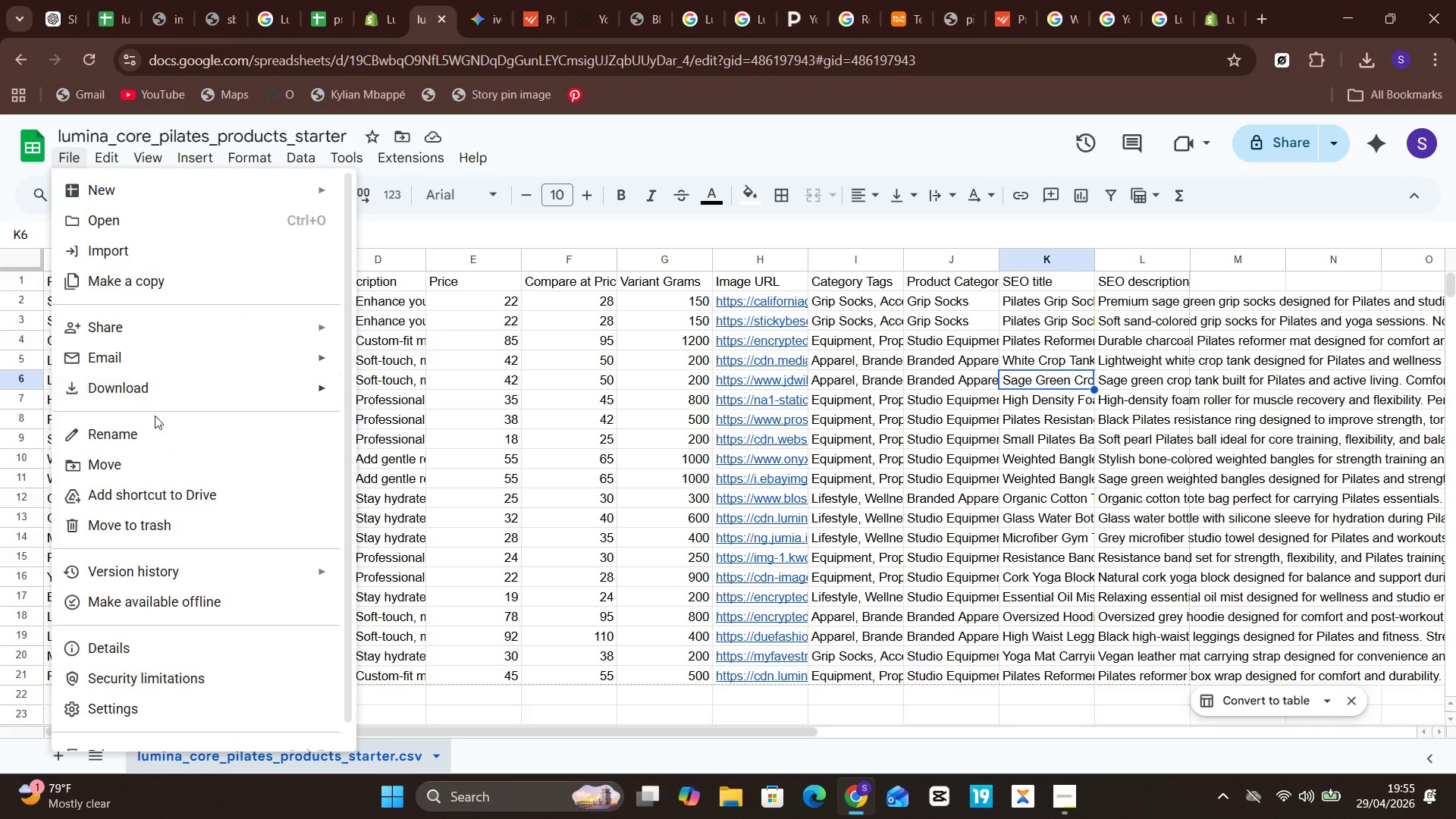 
left_click([158, 385])
 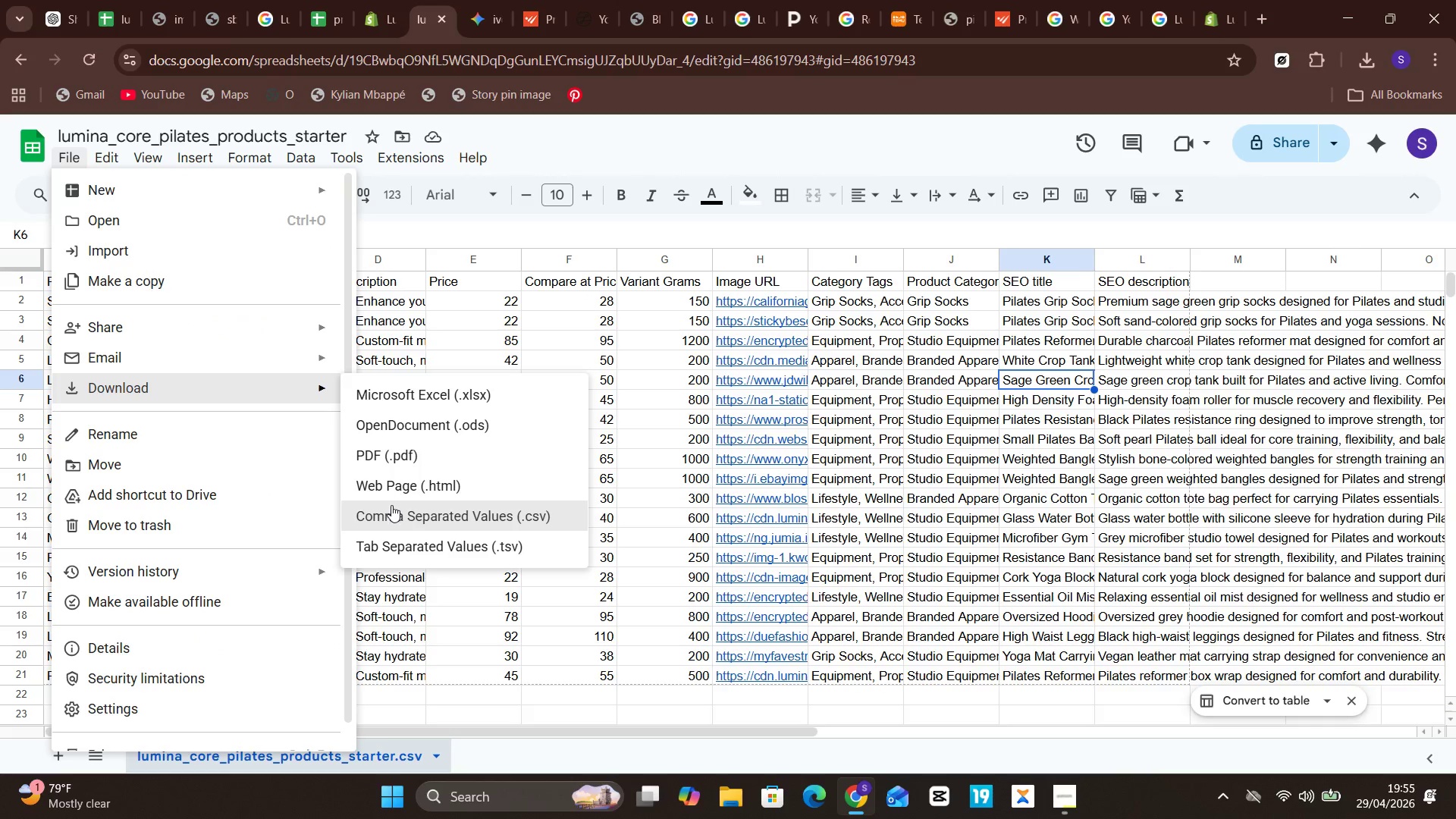 
left_click([391, 506])
 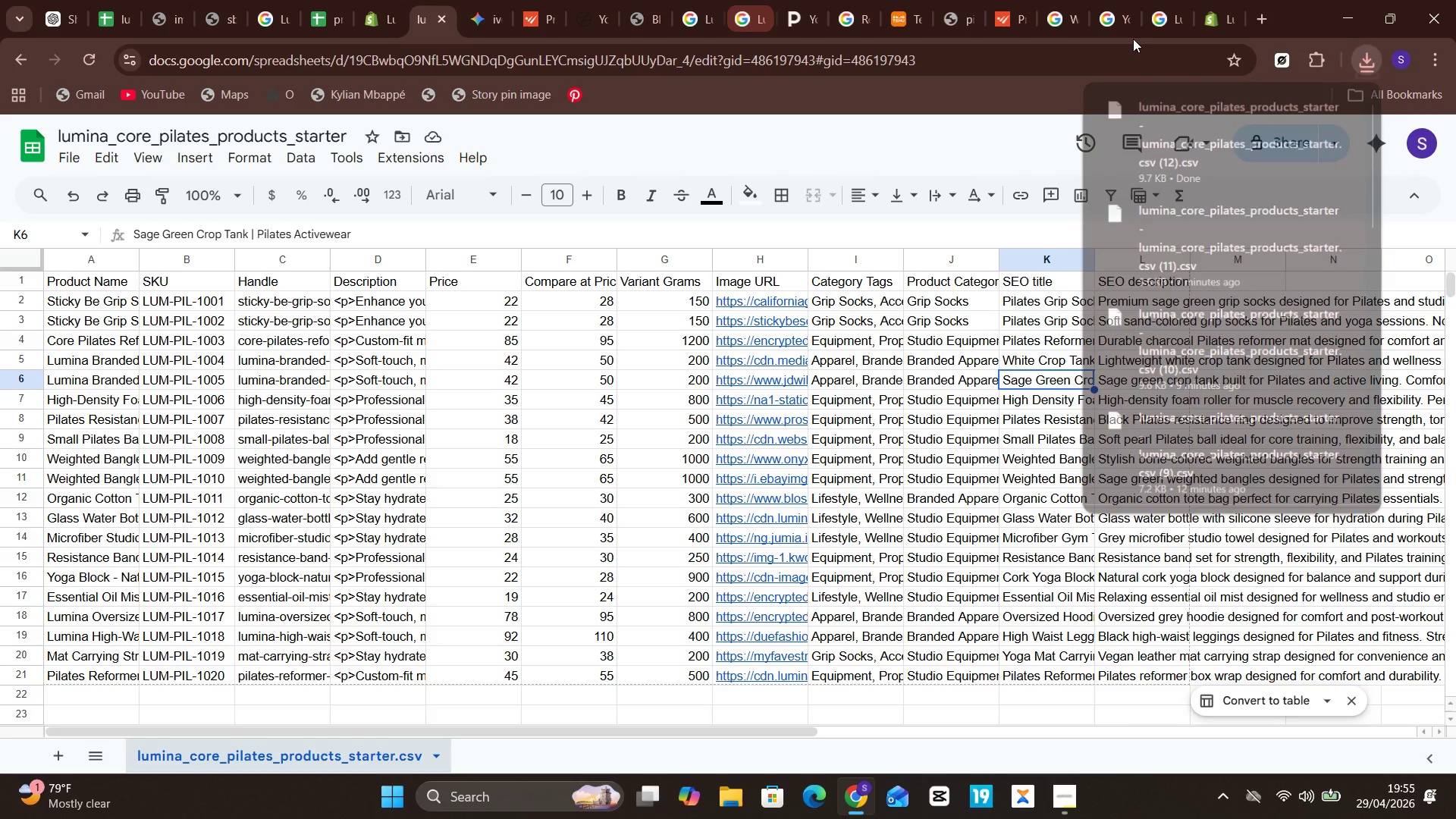 
left_click([1235, 0])
 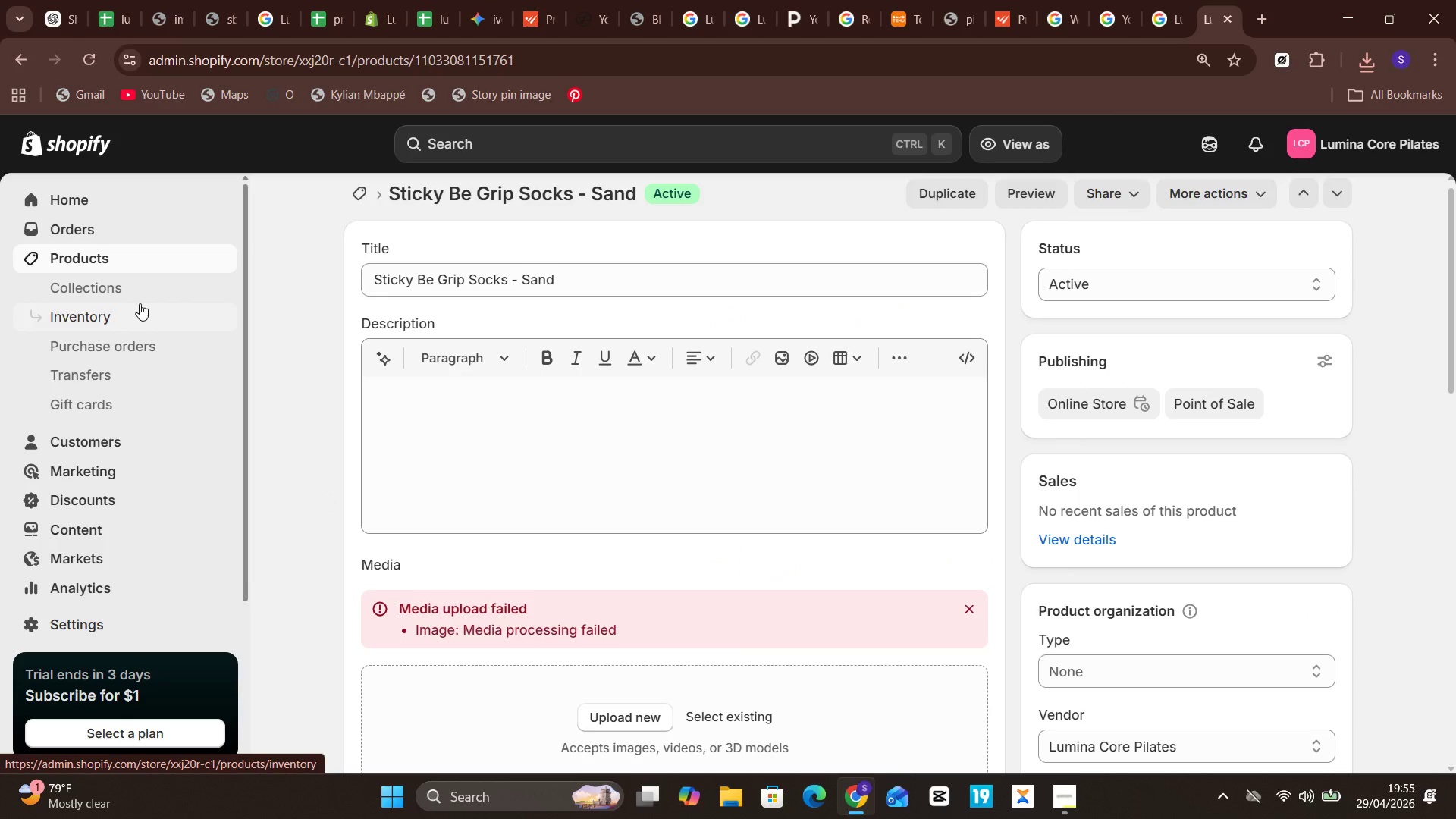 
left_click([140, 267])
 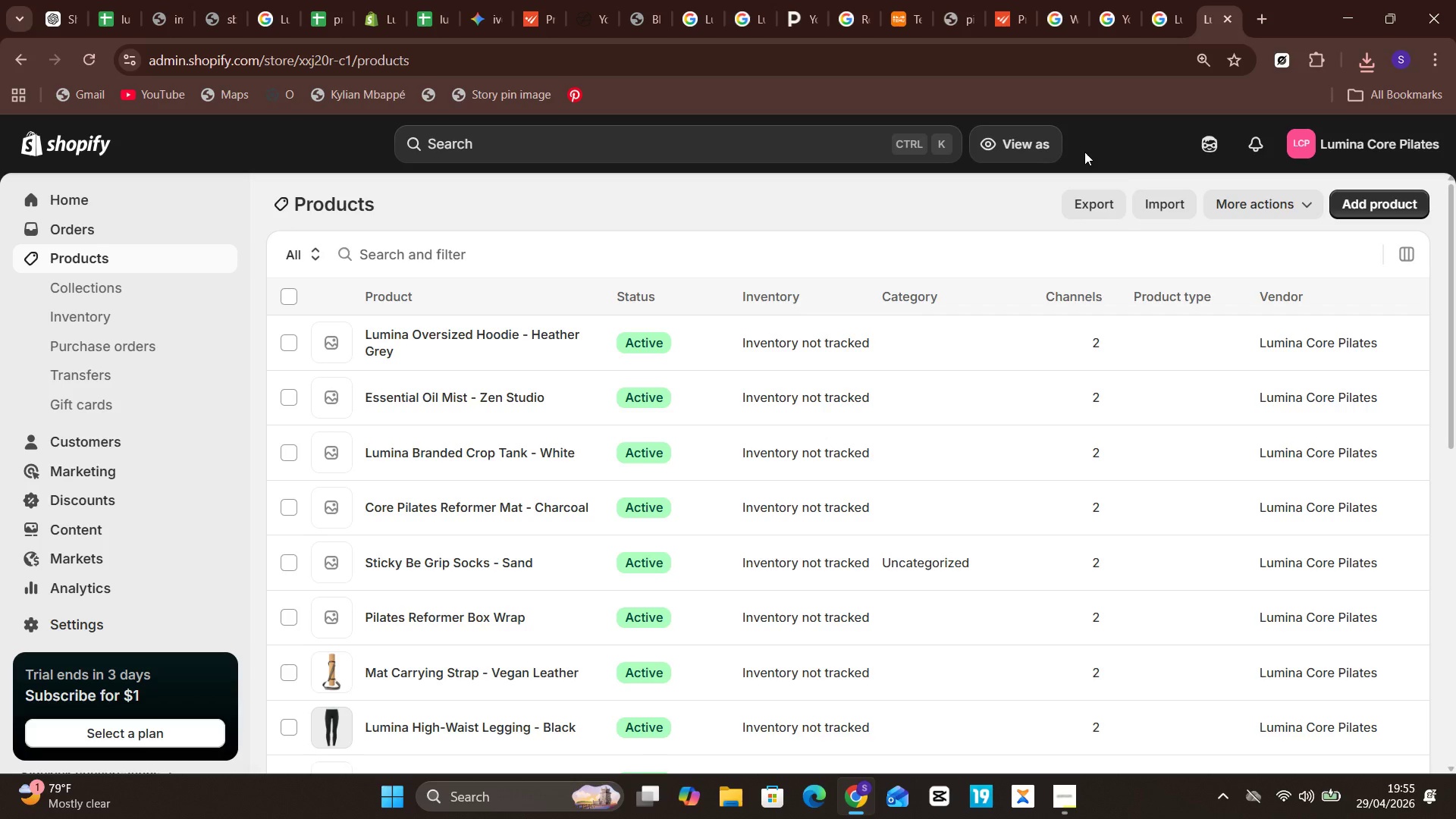 
left_click([1171, 197])
 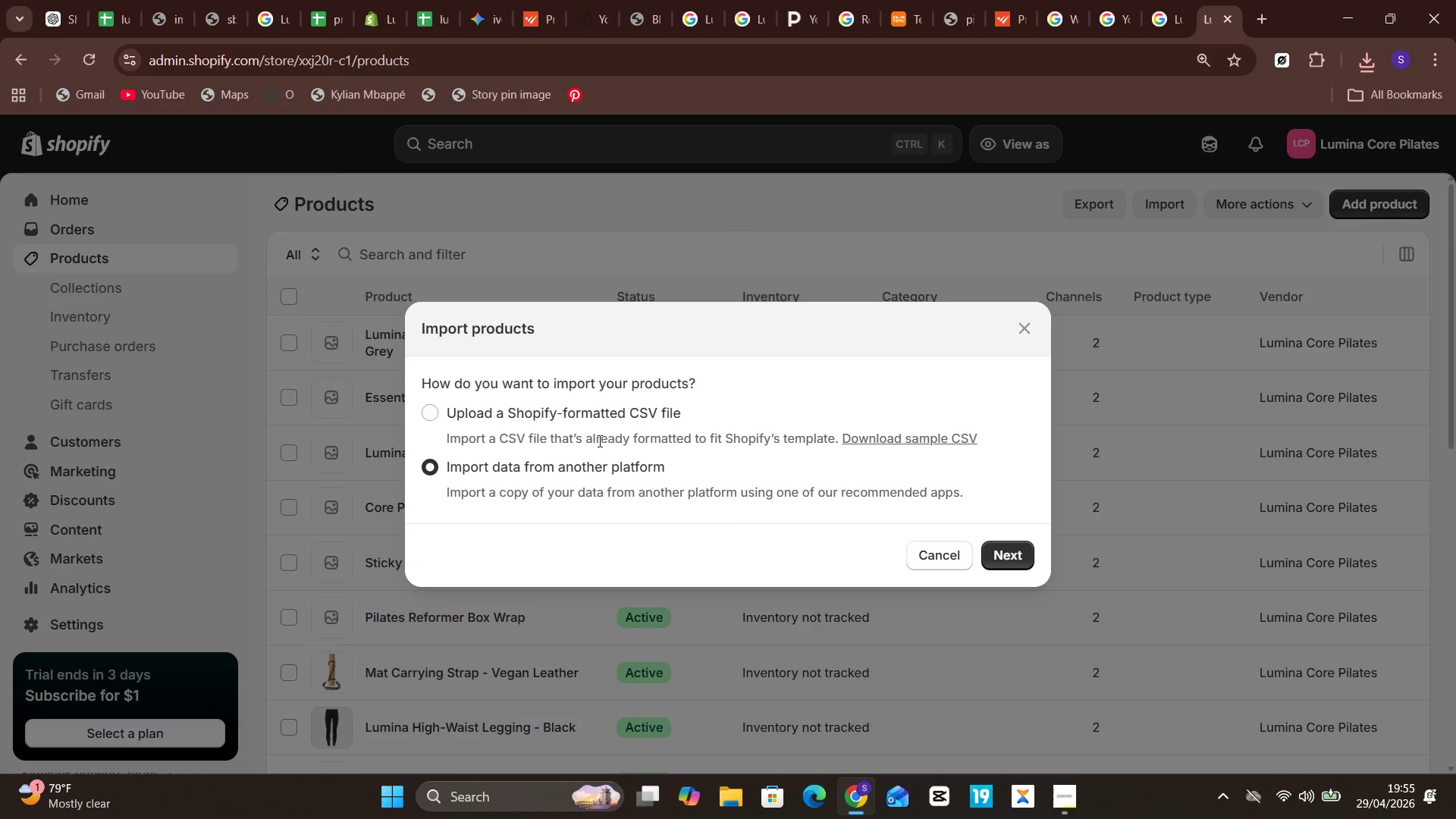 
left_click([604, 428])
 